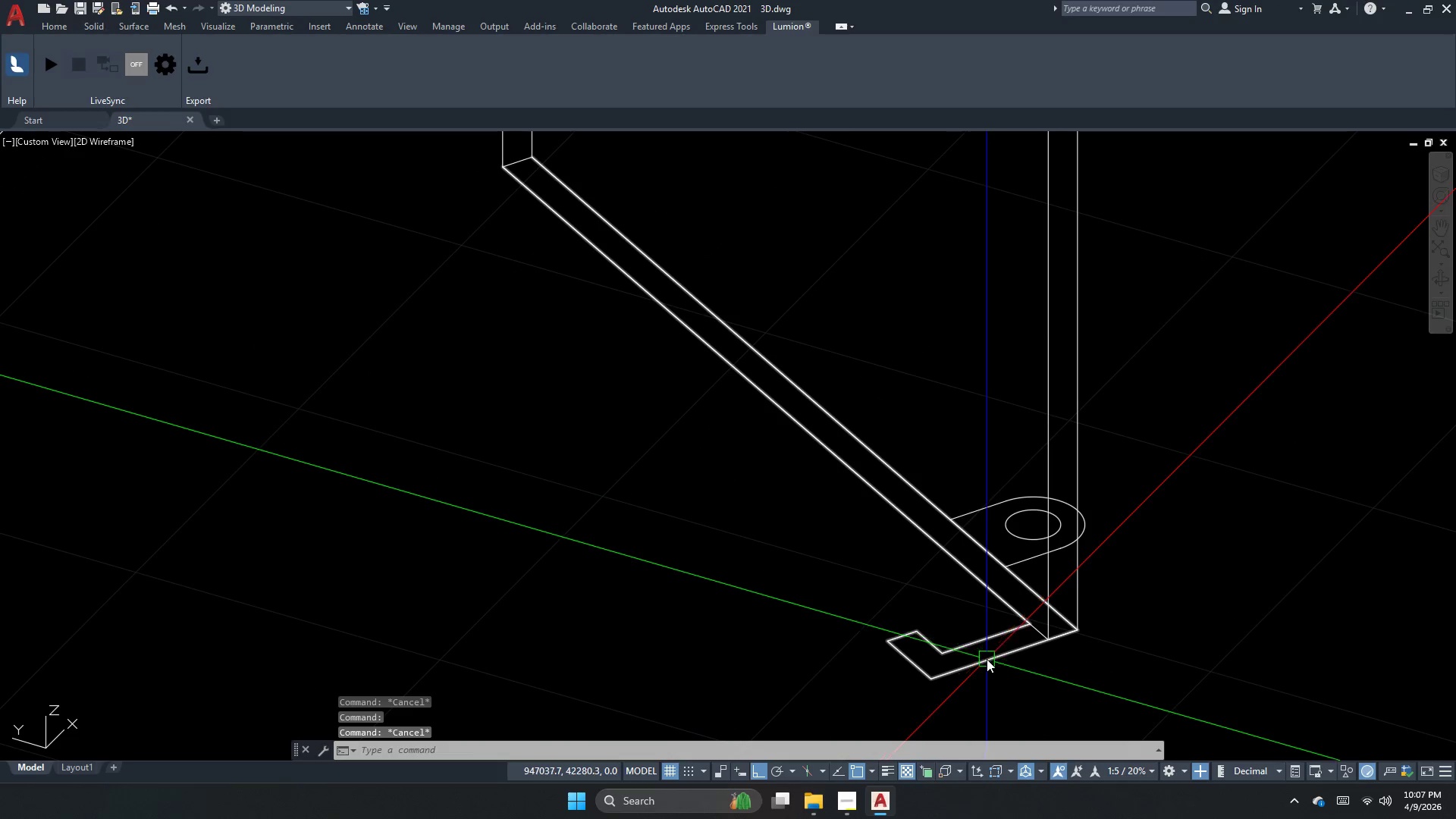 
key(Escape)
 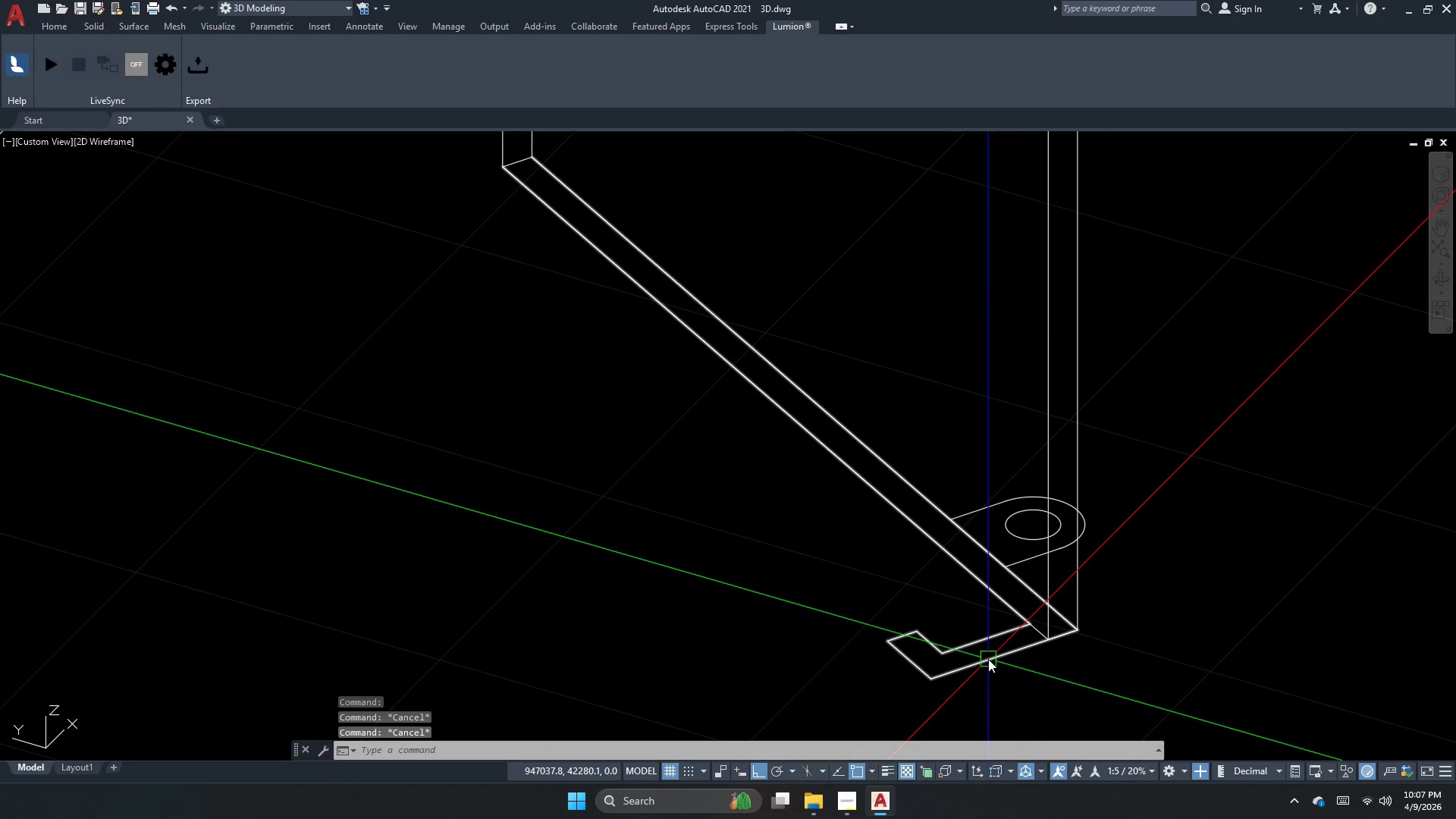 
left_click([988, 659])
 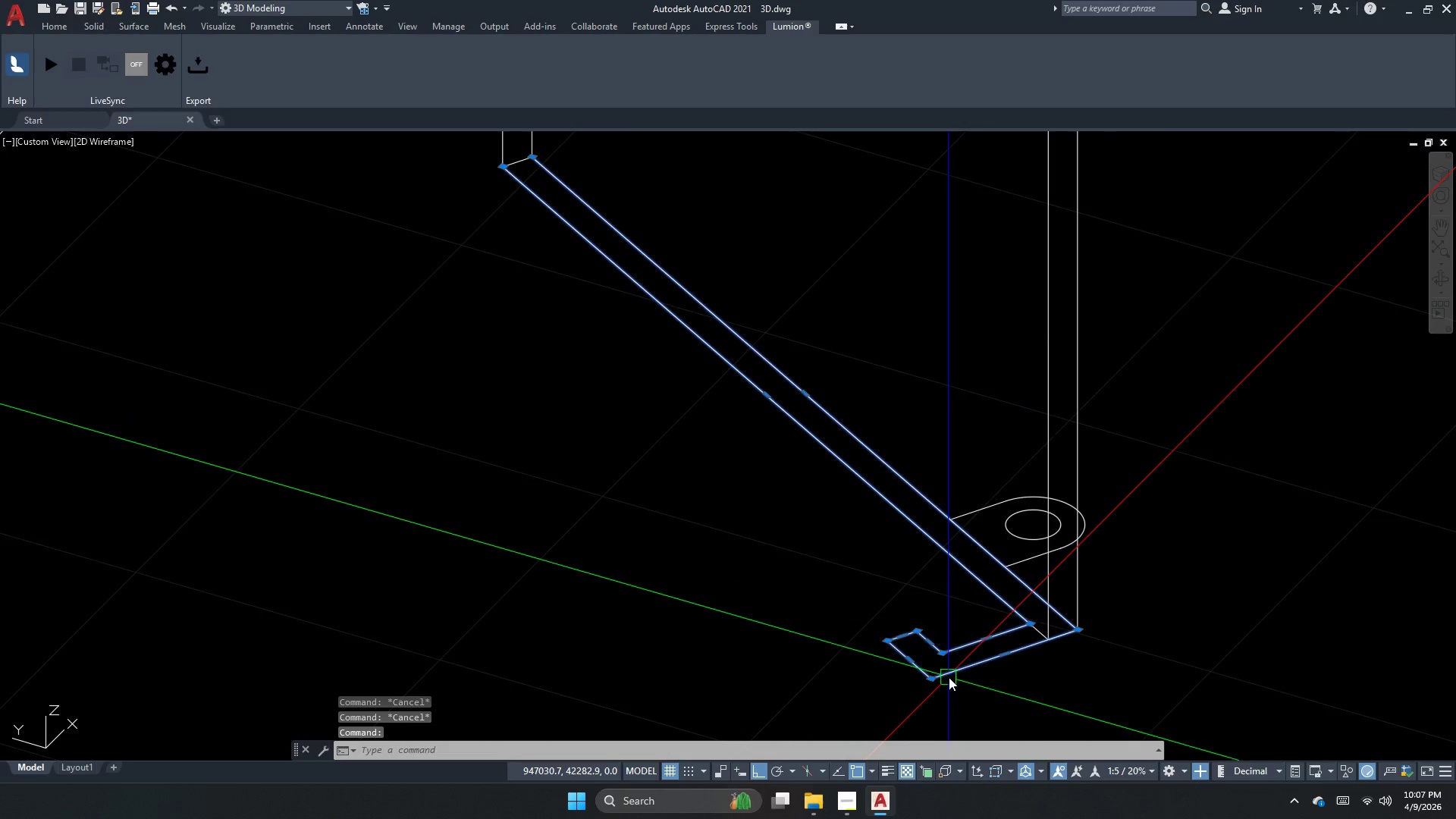 
scroll: coordinate [962, 664], scroll_direction: down, amount: 1.0
 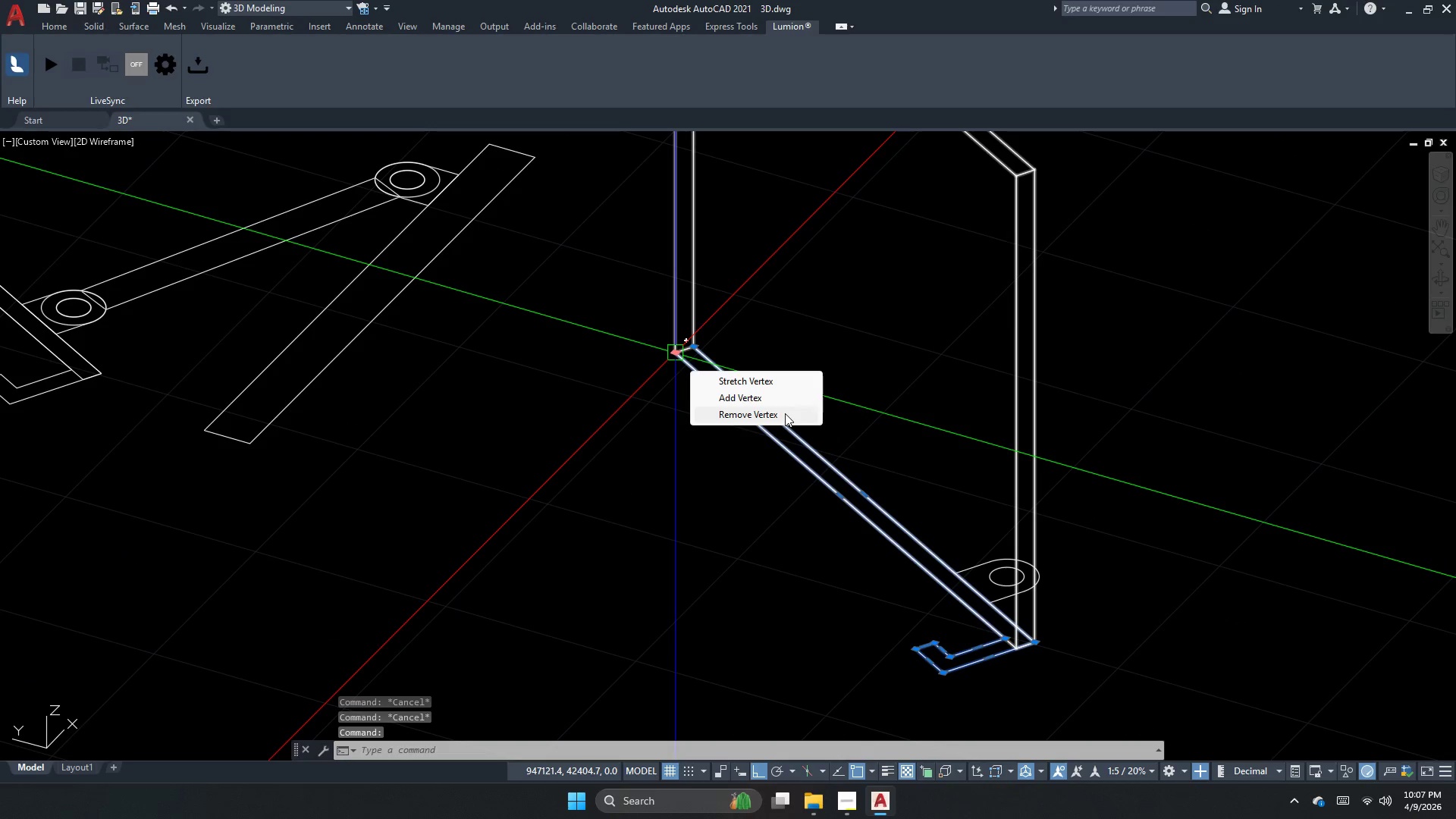 
left_click([785, 413])
 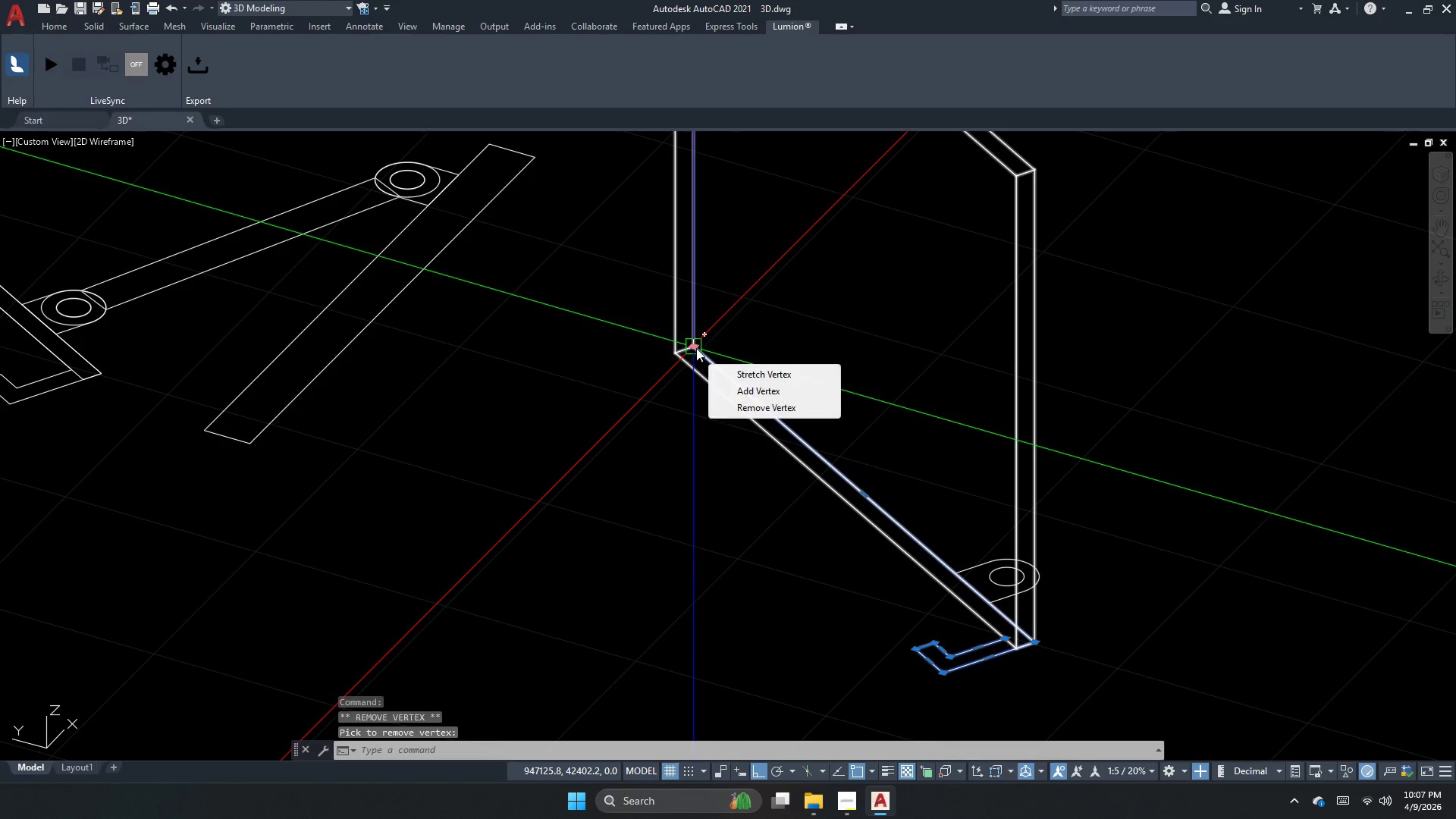 
left_click([816, 410])
 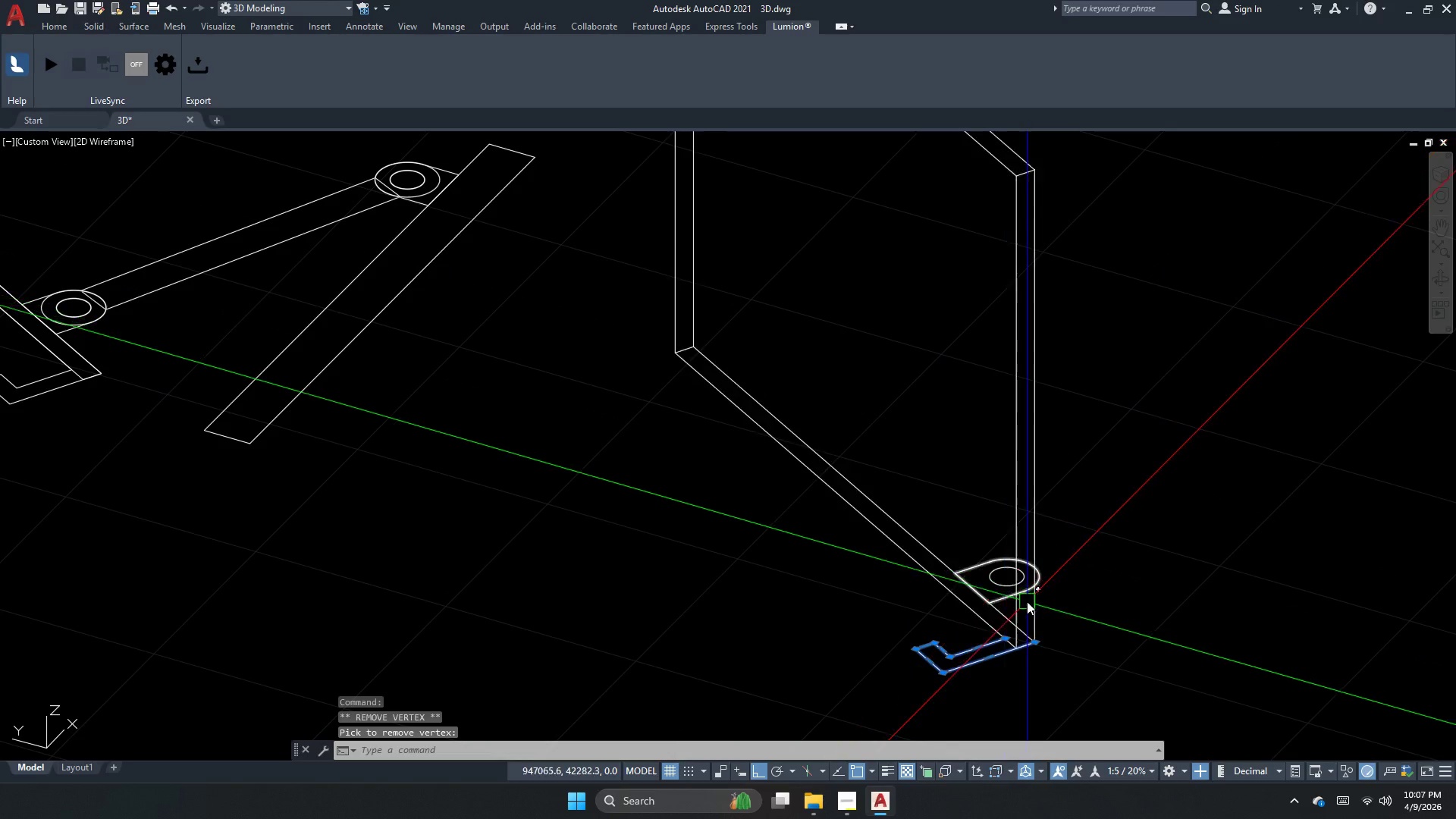 
scroll: coordinate [1040, 687], scroll_direction: up, amount: 3.0
 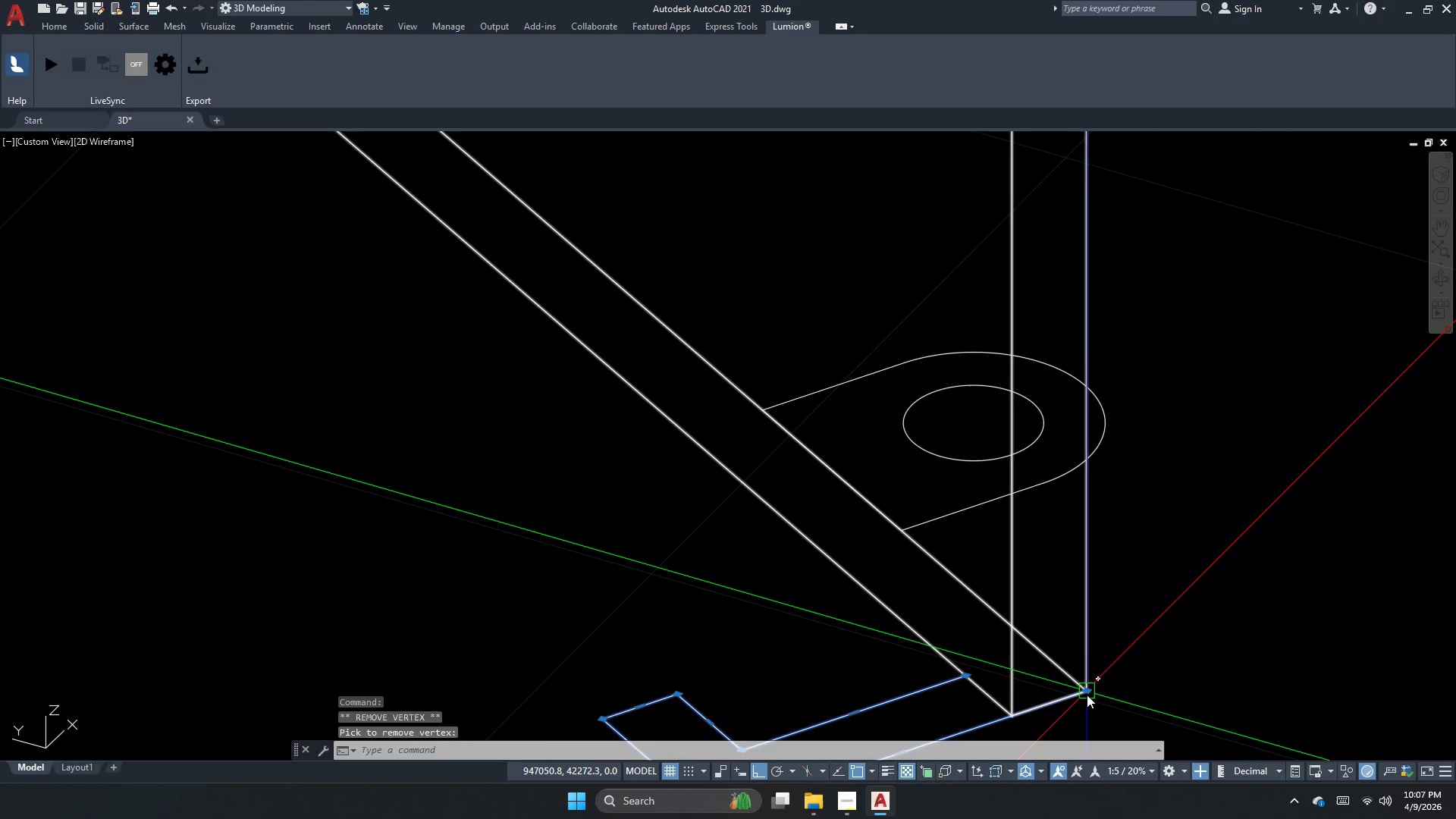 
left_click([1086, 695])
 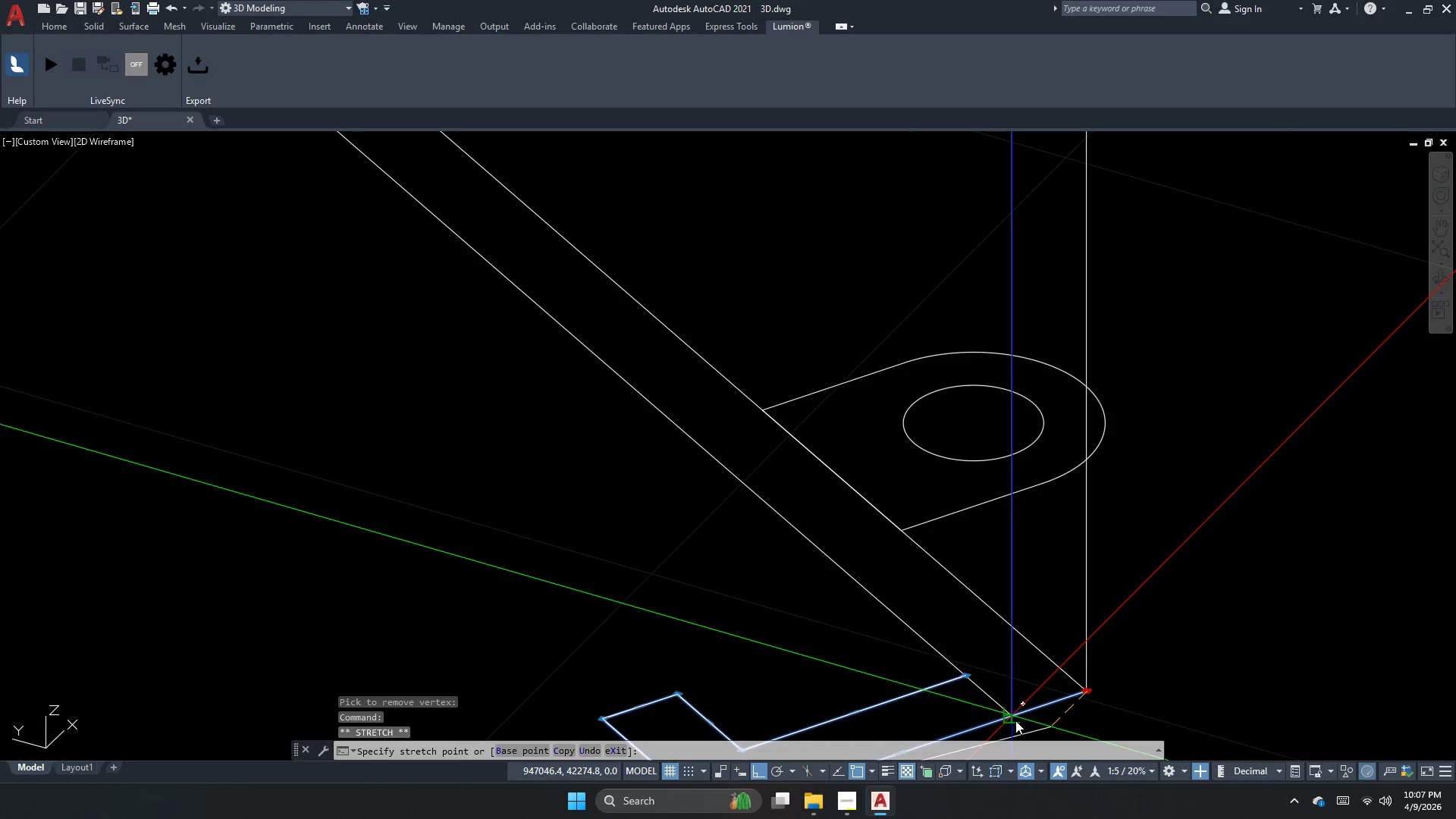 
left_click([1014, 720])
 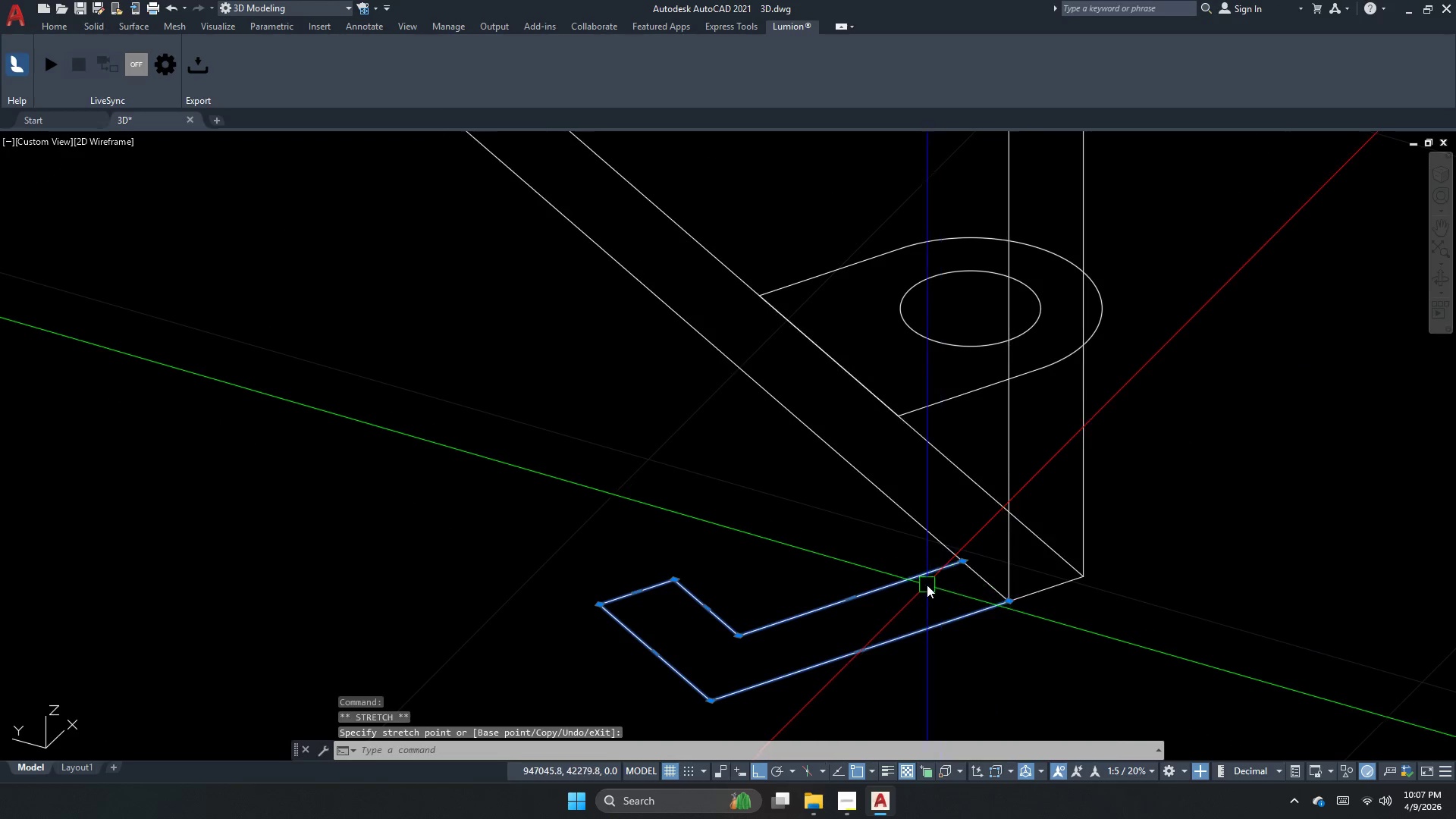 
type(pl )
 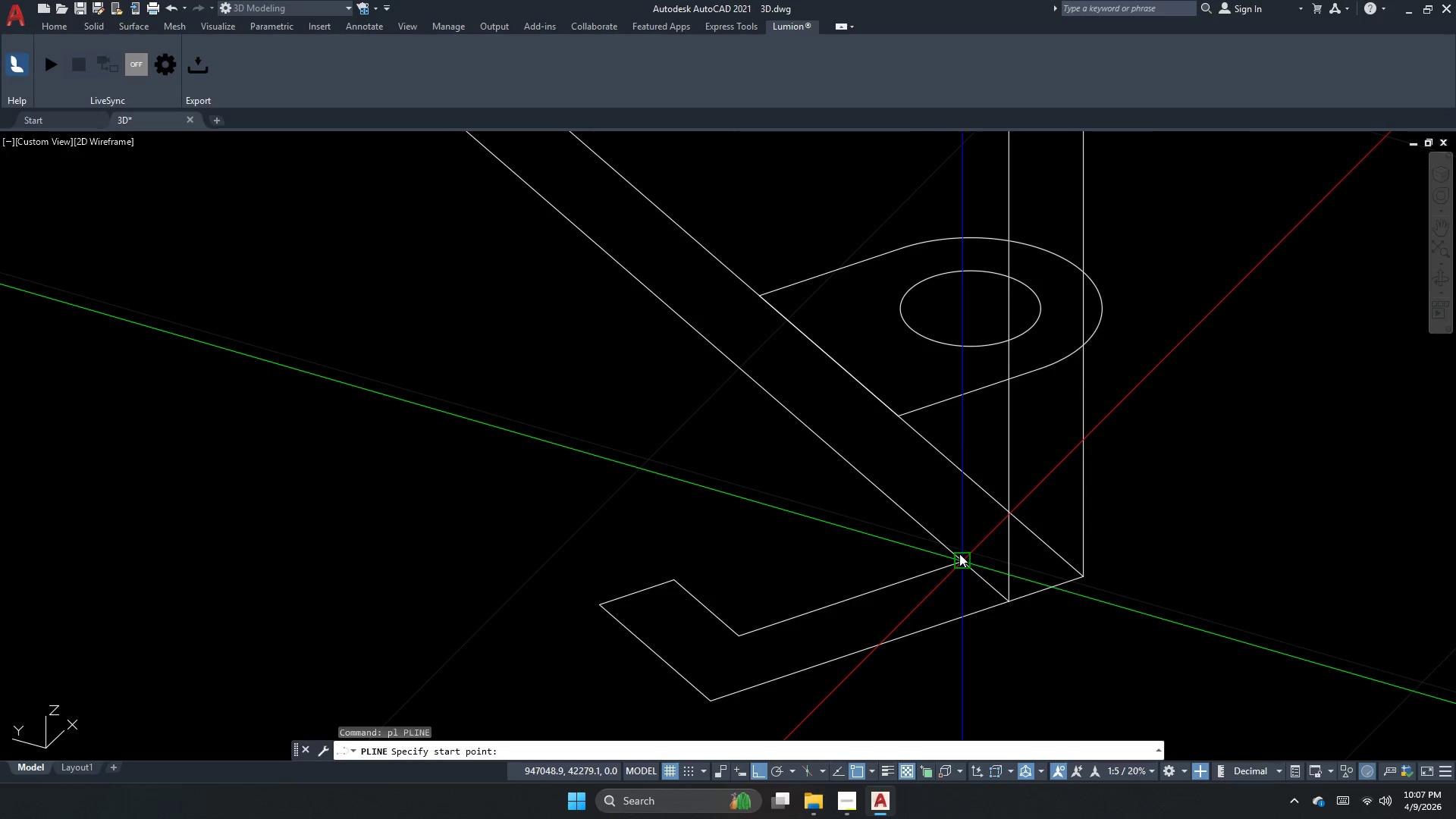 
left_click_drag(start_coordinate=[961, 554], to_coordinate=[979, 571])
 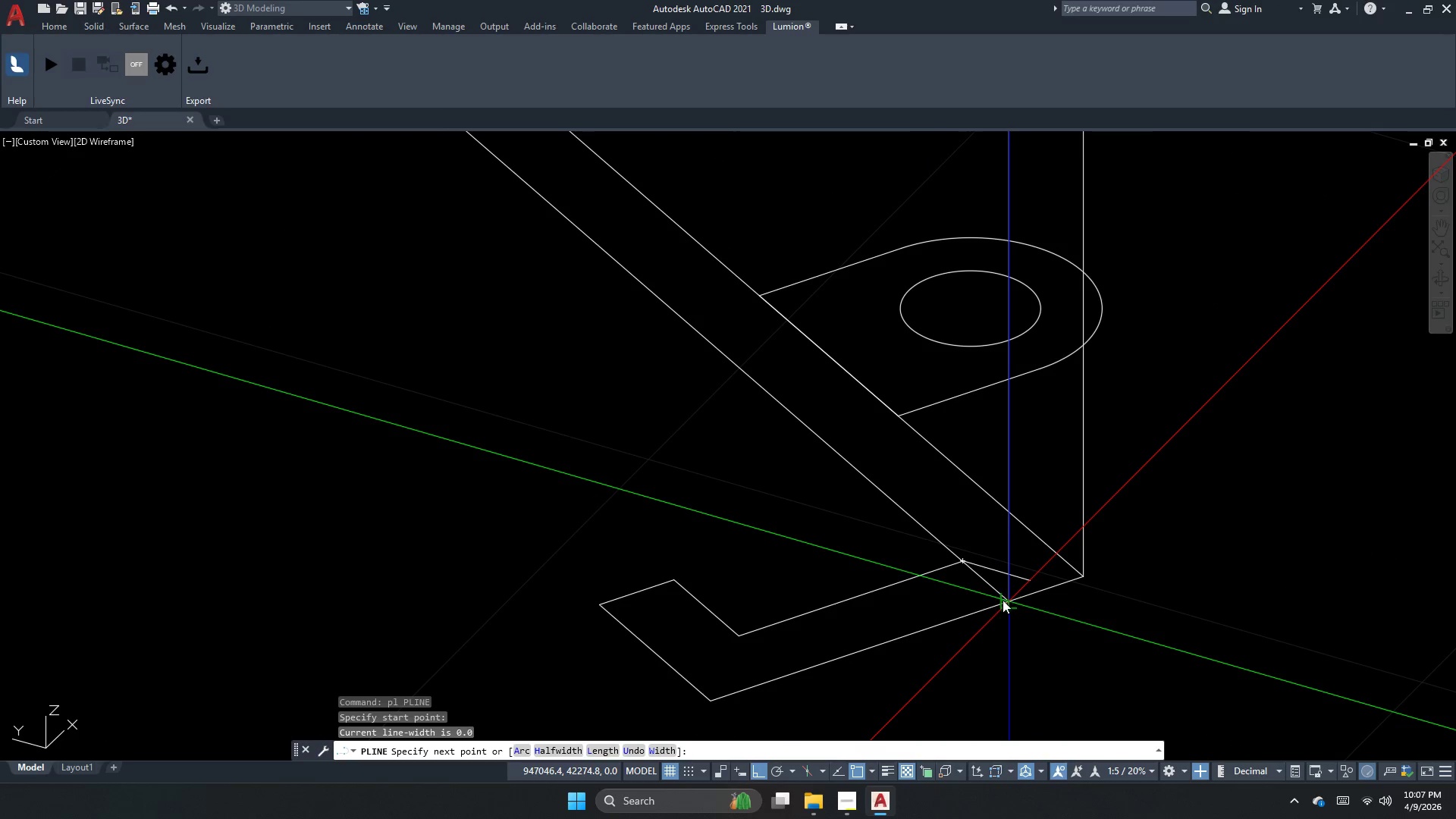 
left_click([1003, 601])
 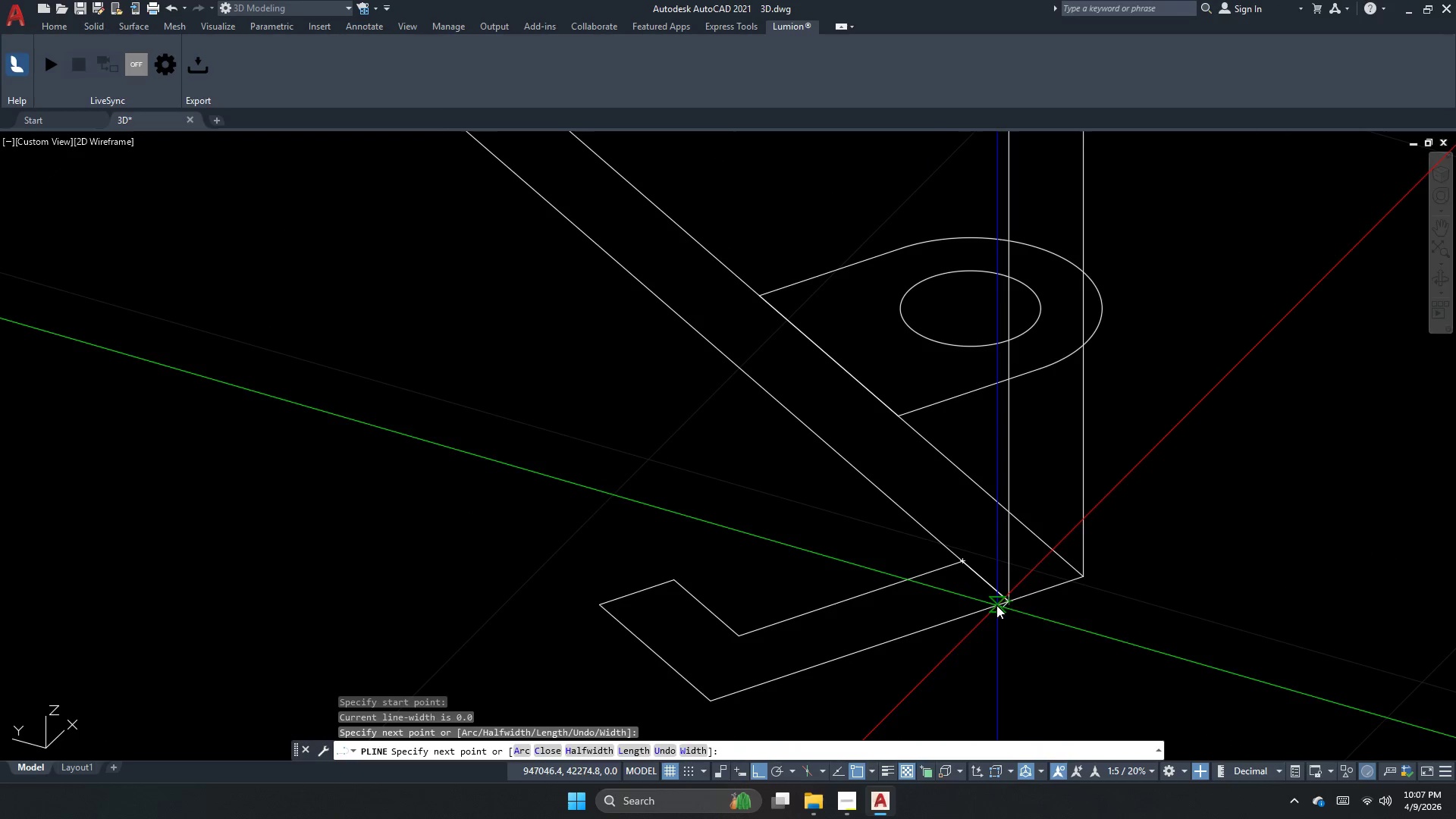 
key(Escape)
 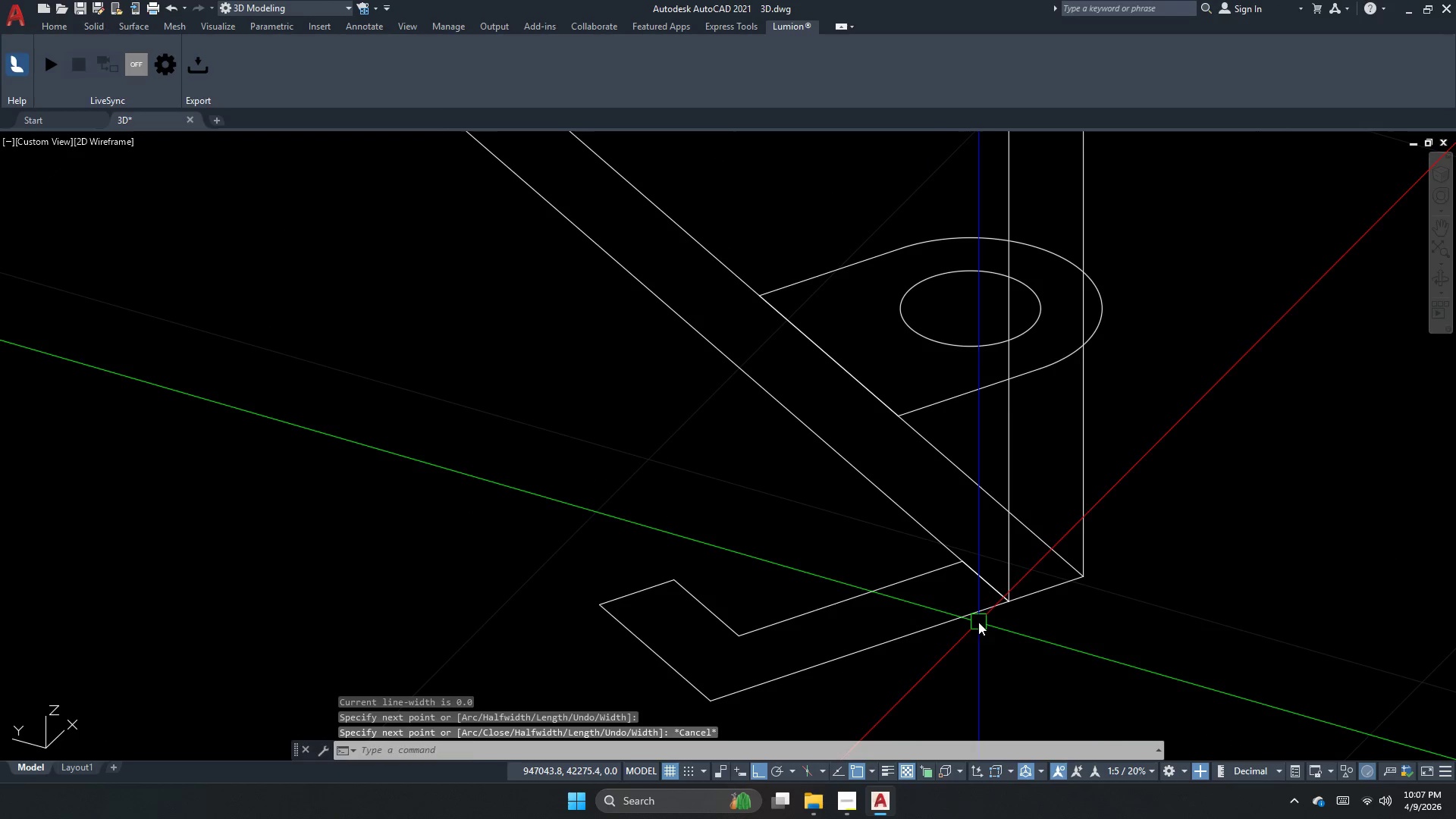 
left_click_drag(start_coordinate=[974, 624], to_coordinate=[964, 622])
 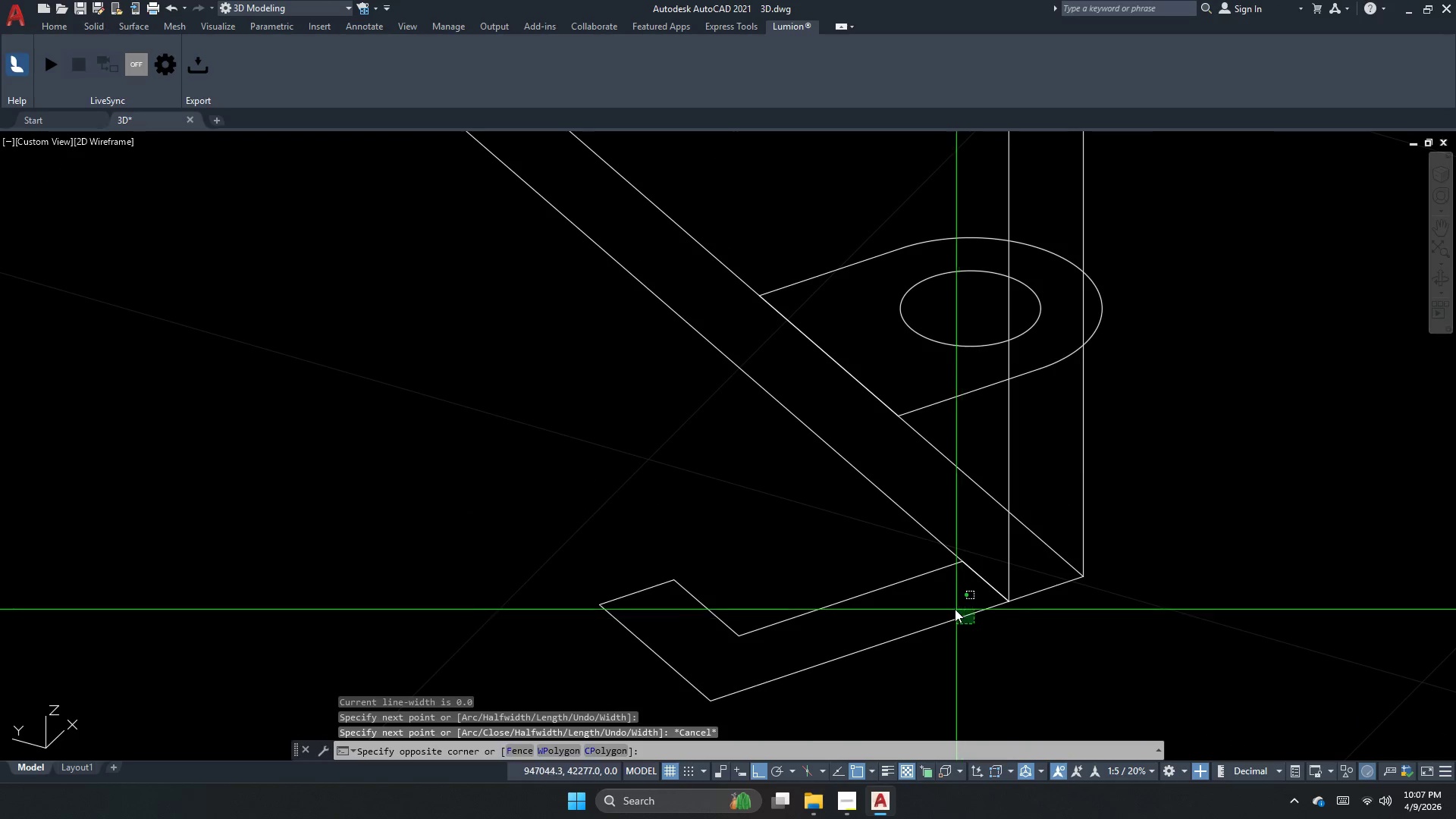 
triple_click([955, 608])
 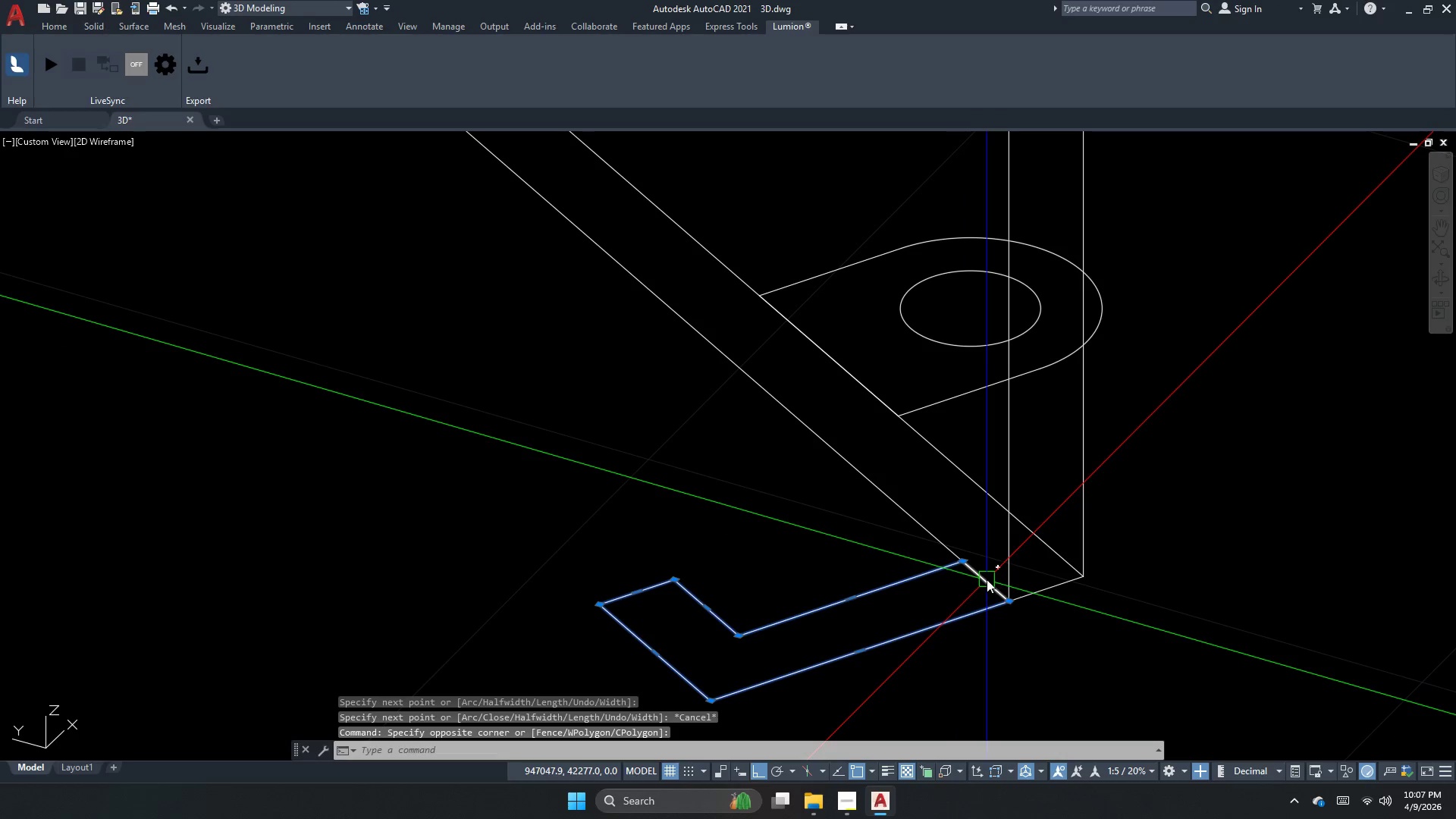 
left_click_drag(start_coordinate=[987, 579], to_coordinate=[981, 592])
 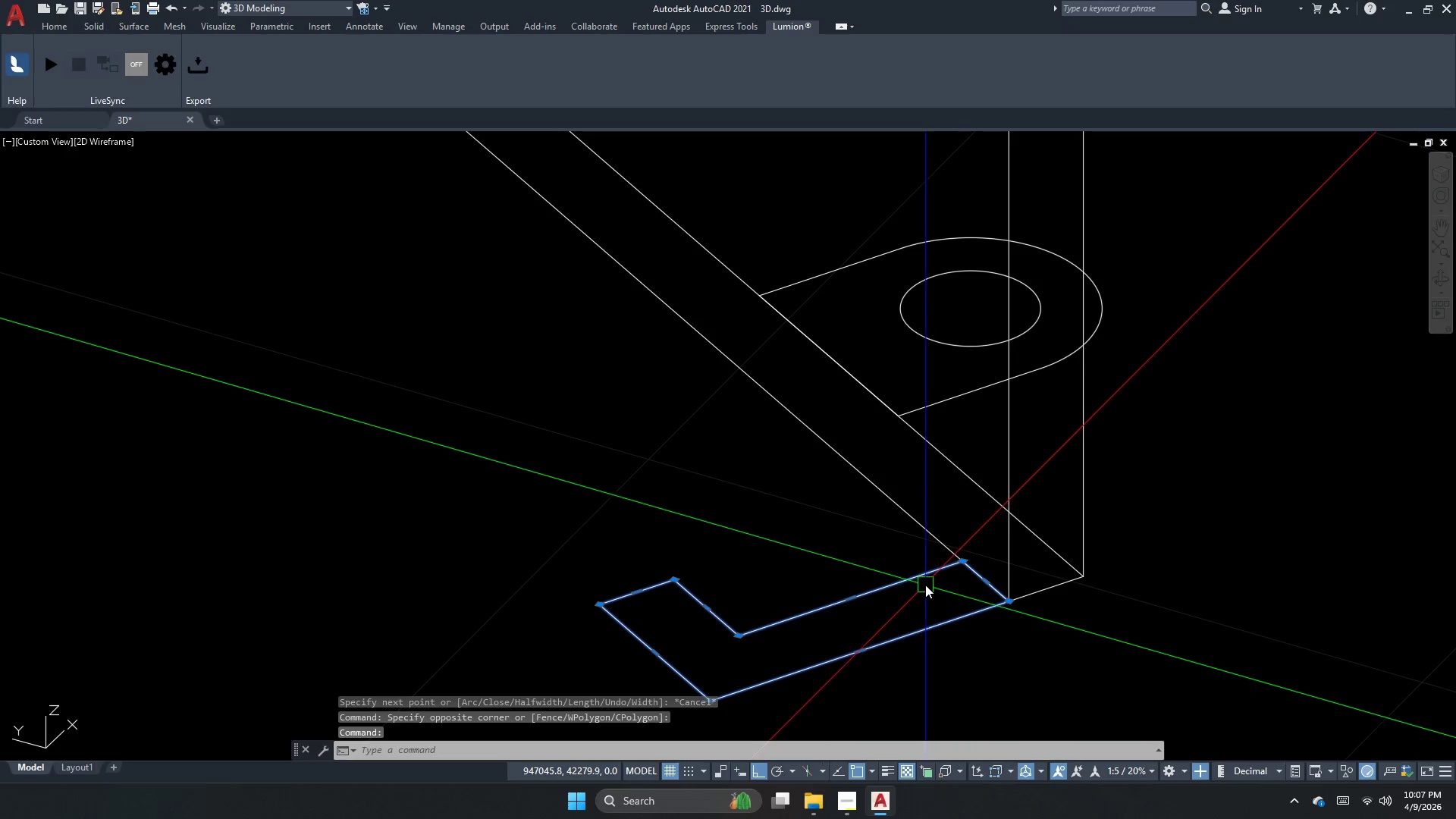 
key(J)
 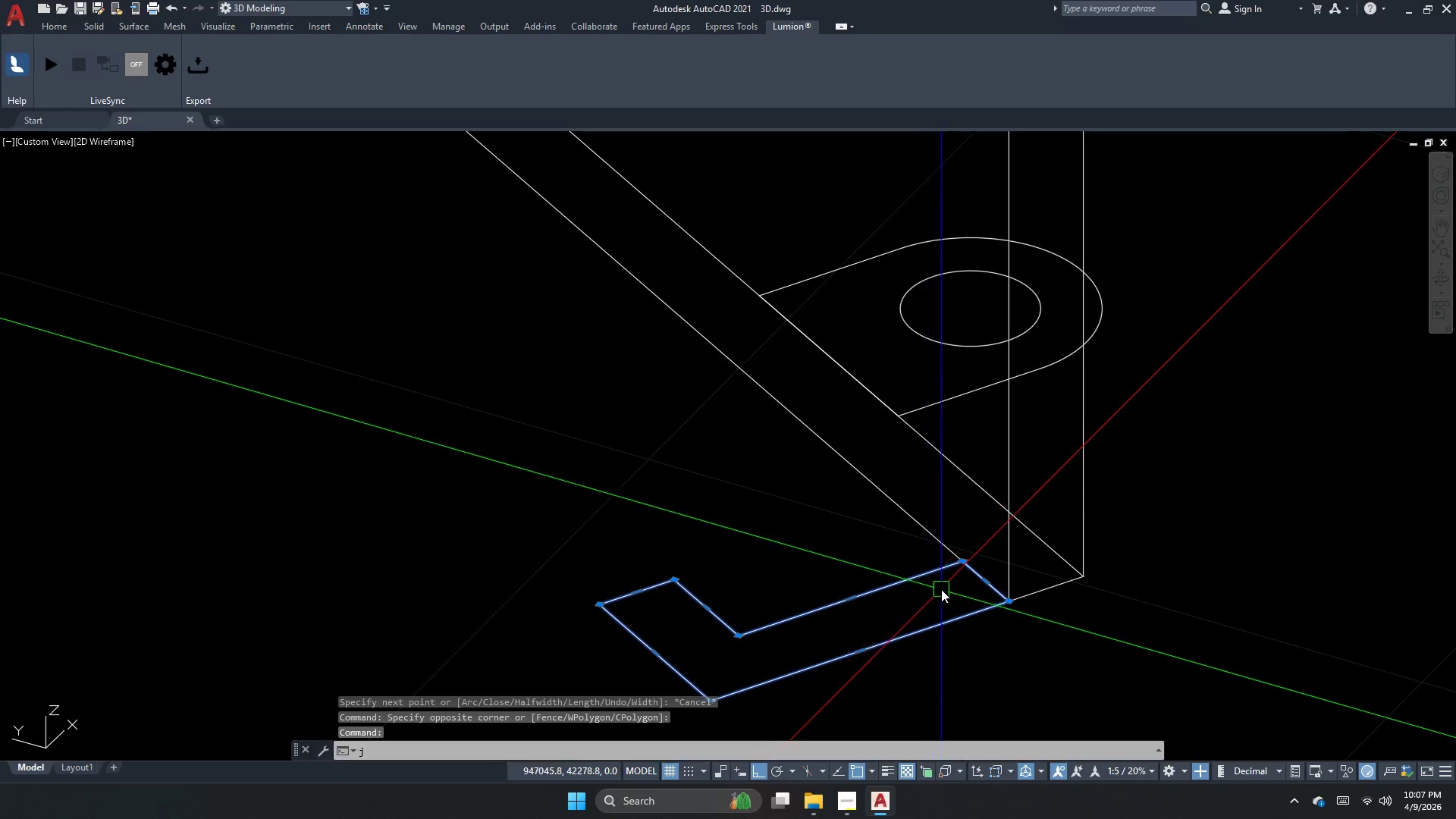 
key(Space)
 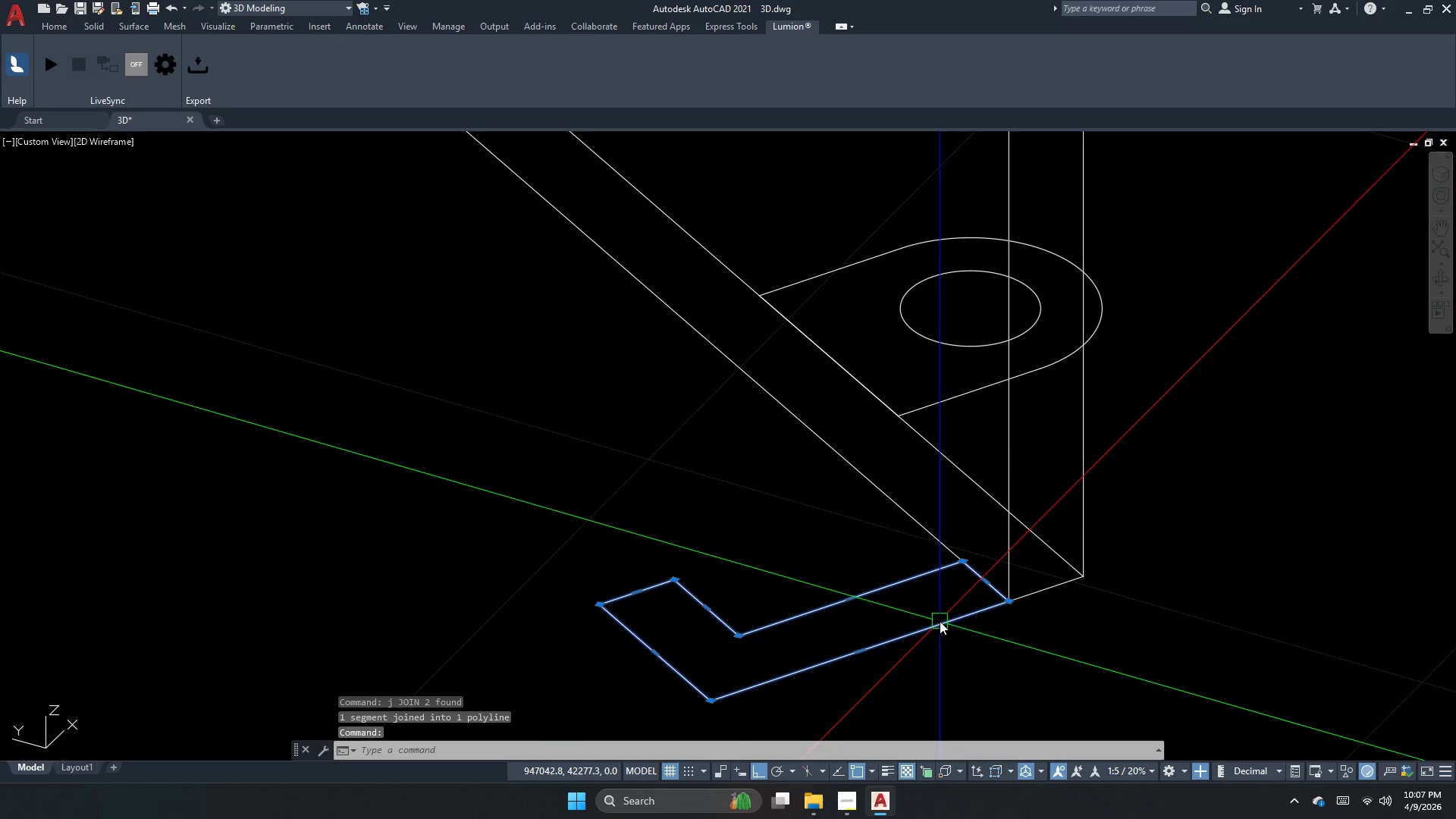 
key(Escape)
 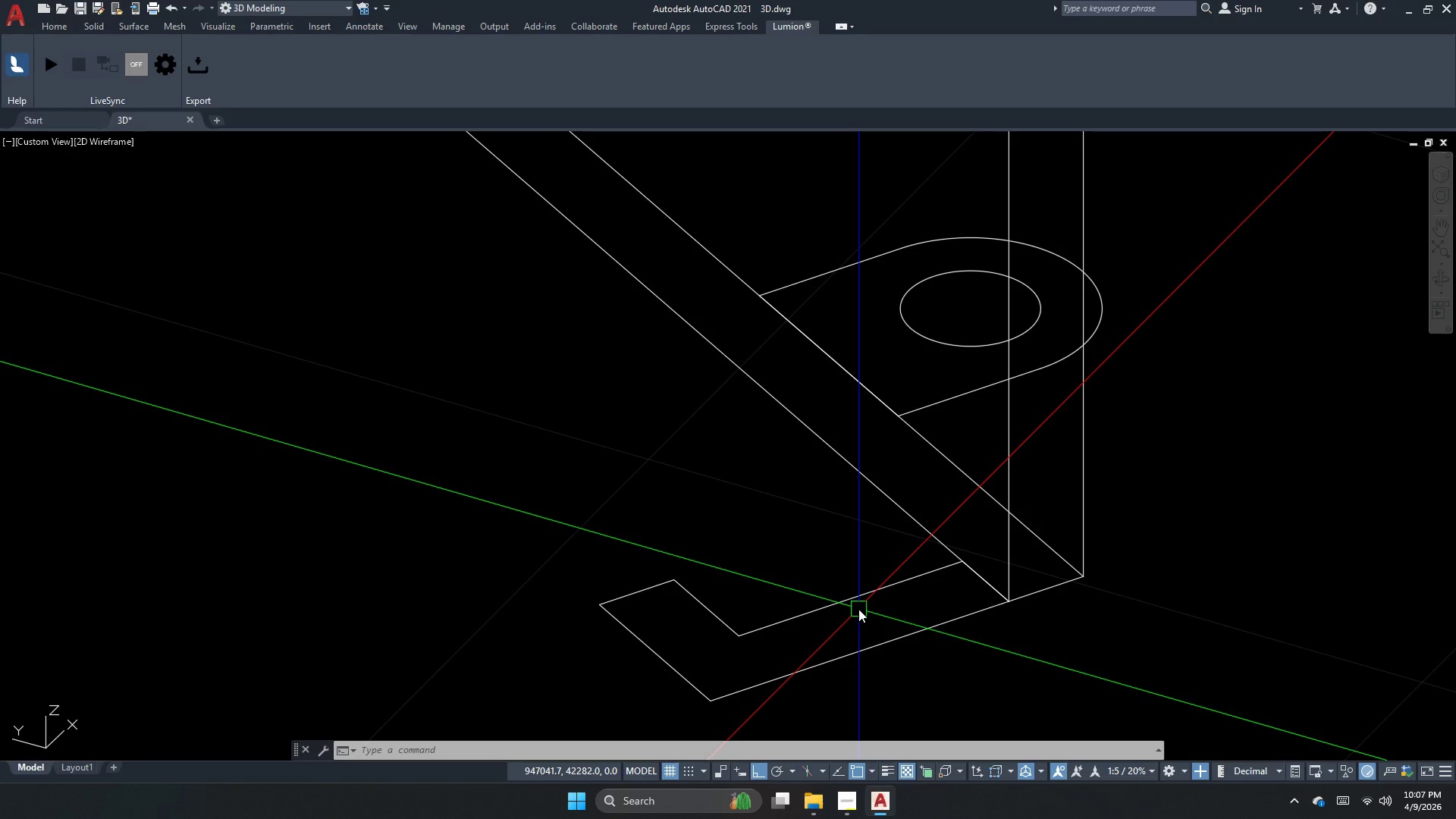 
wait(15.25)
 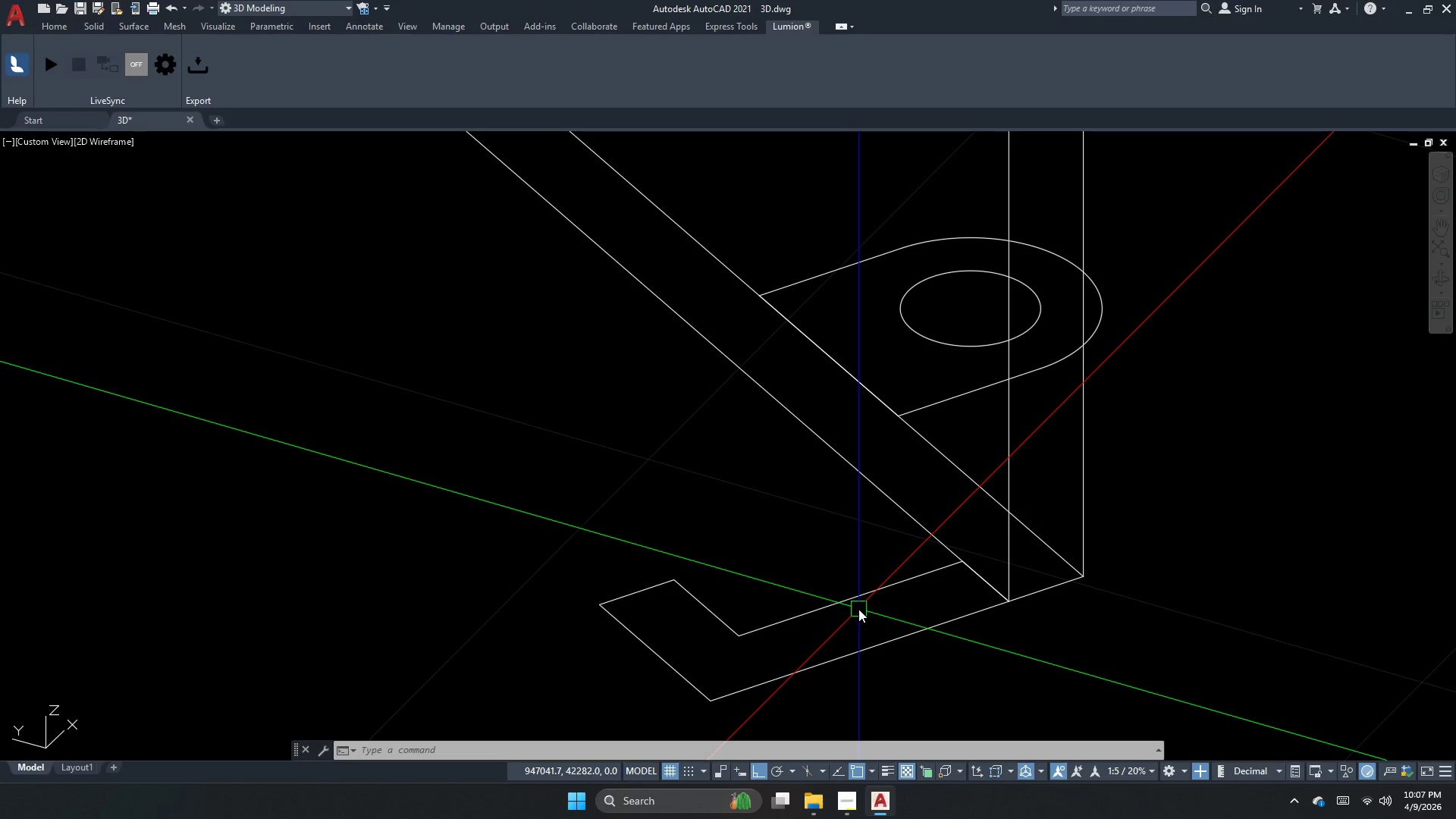 
scroll: coordinate [1113, 290], scroll_direction: down, amount: 4.0
 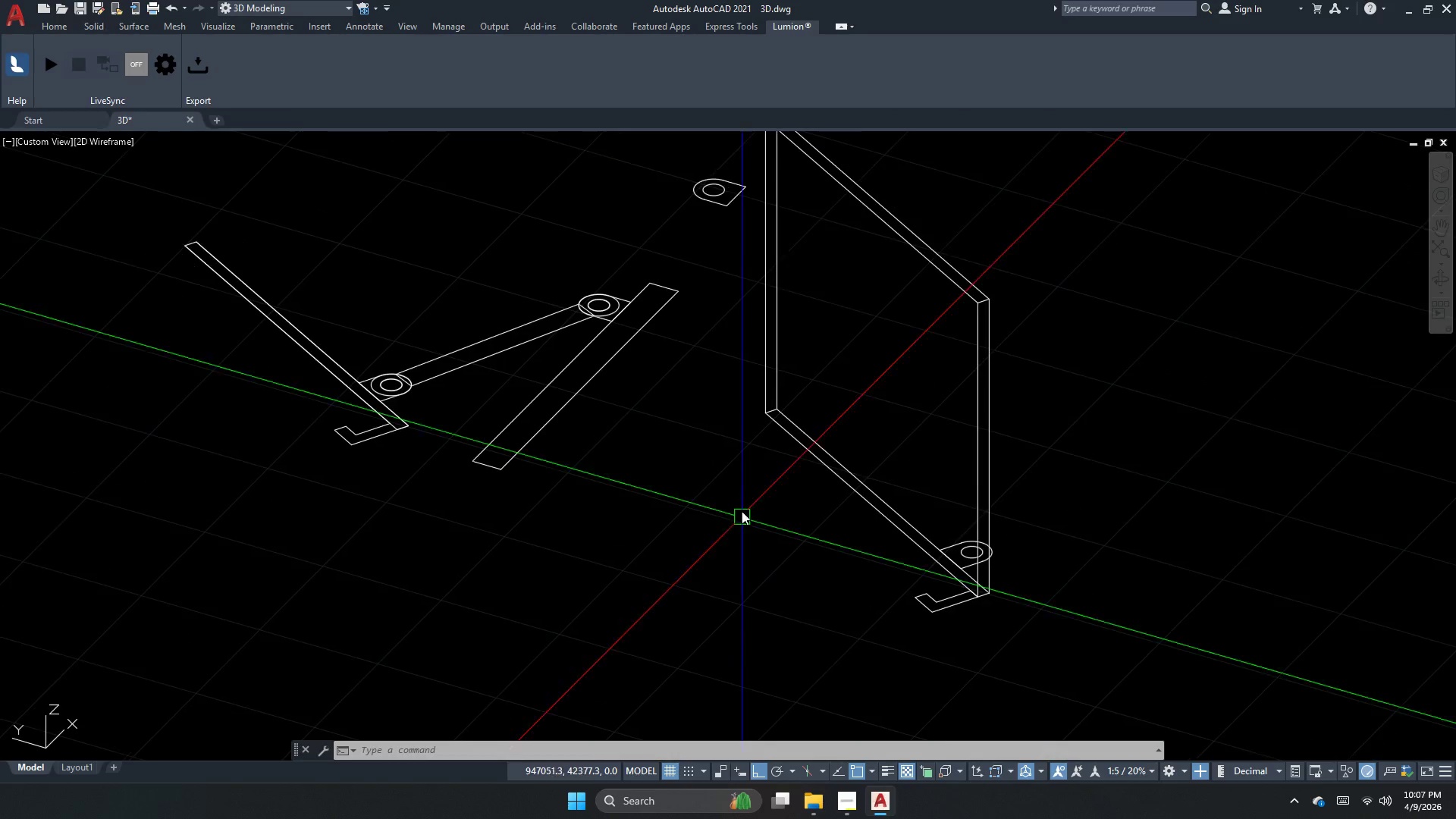 
left_click([771, 348])
 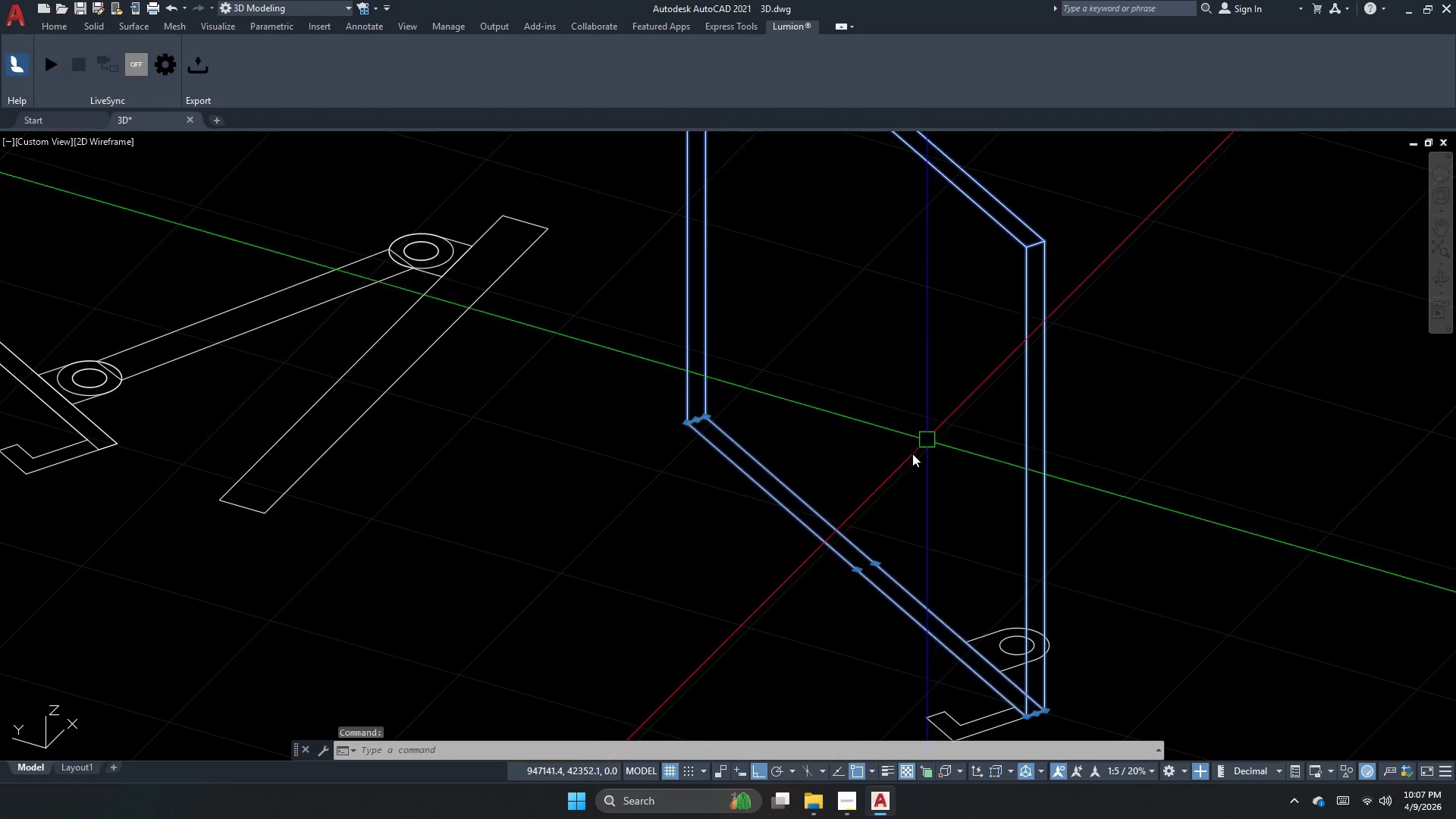 
scroll: coordinate [751, 444], scroll_direction: up, amount: 1.0
 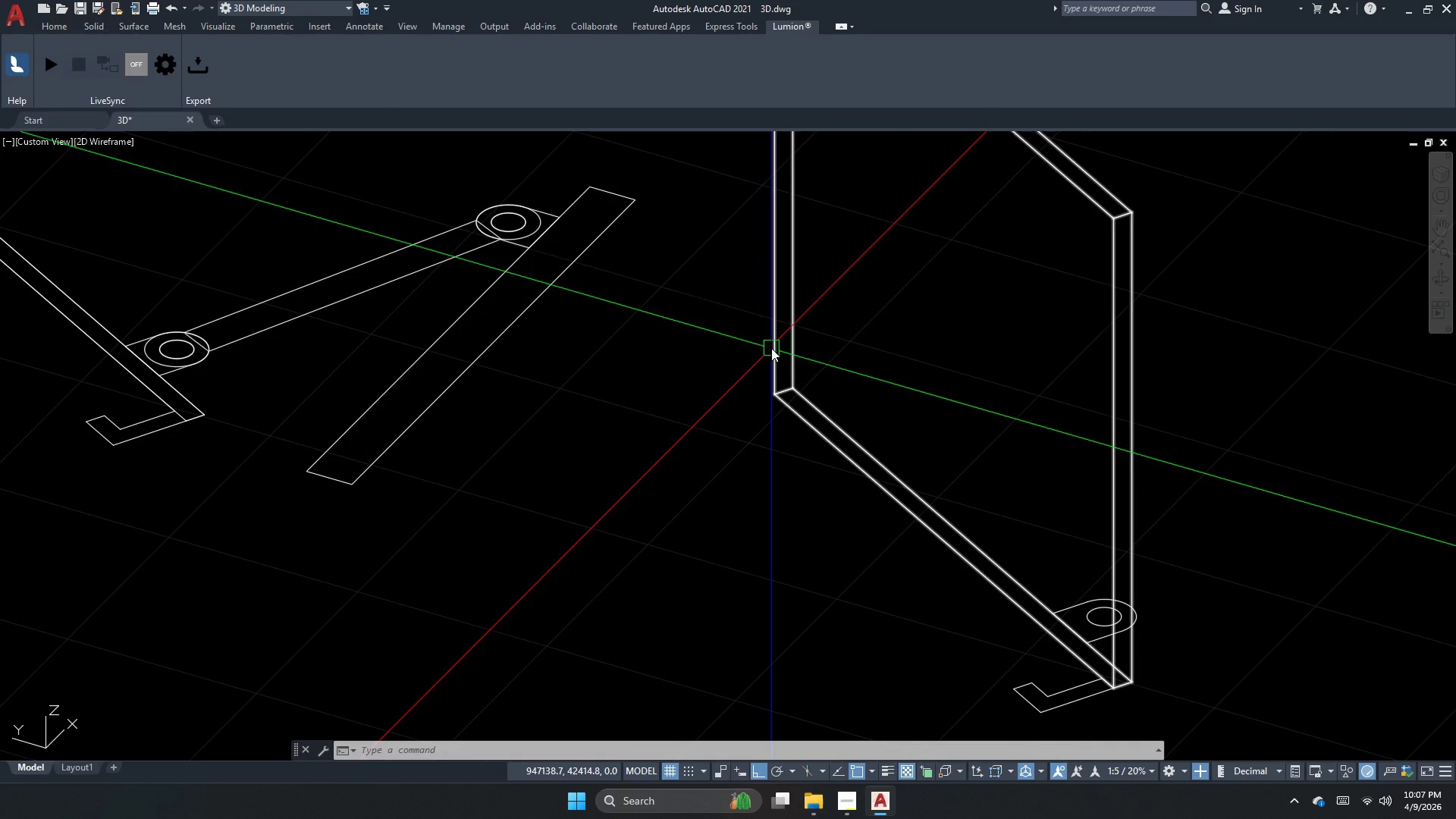 
left_click([857, 575])
 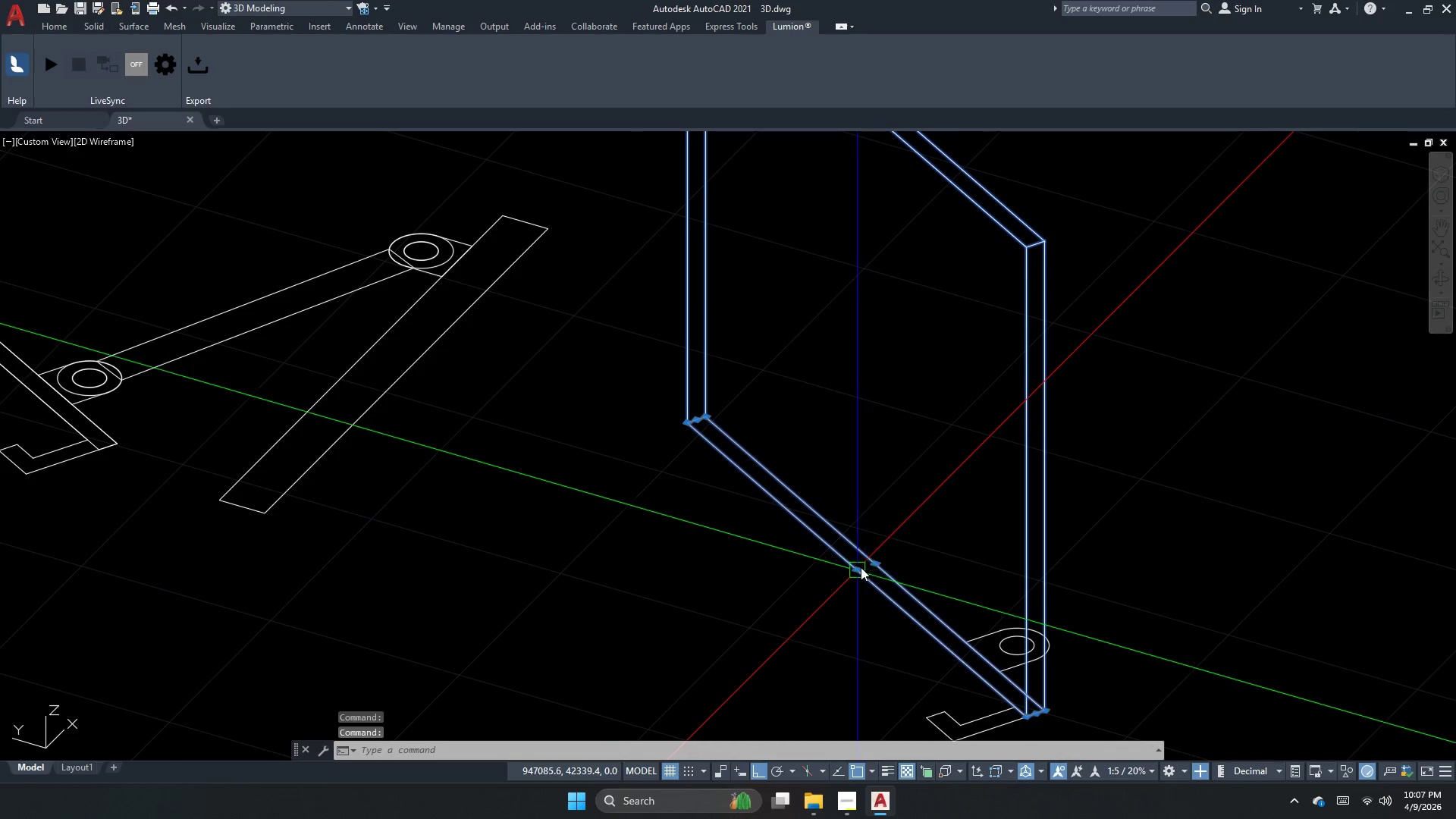 
left_click_drag(start_coordinate=[856, 571], to_coordinate=[862, 570])
 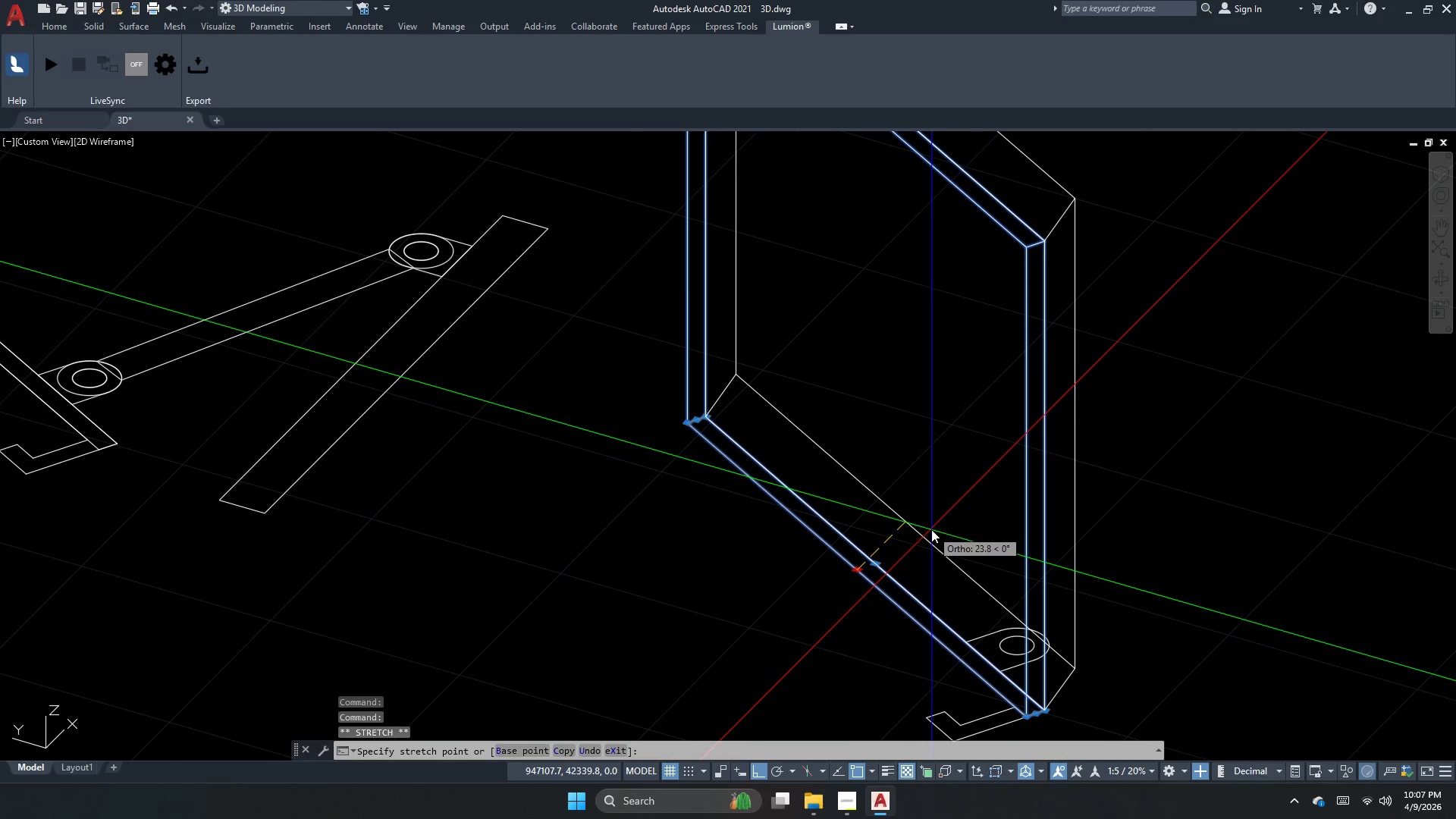 
scroll: coordinate [876, 558], scroll_direction: up, amount: 3.0
 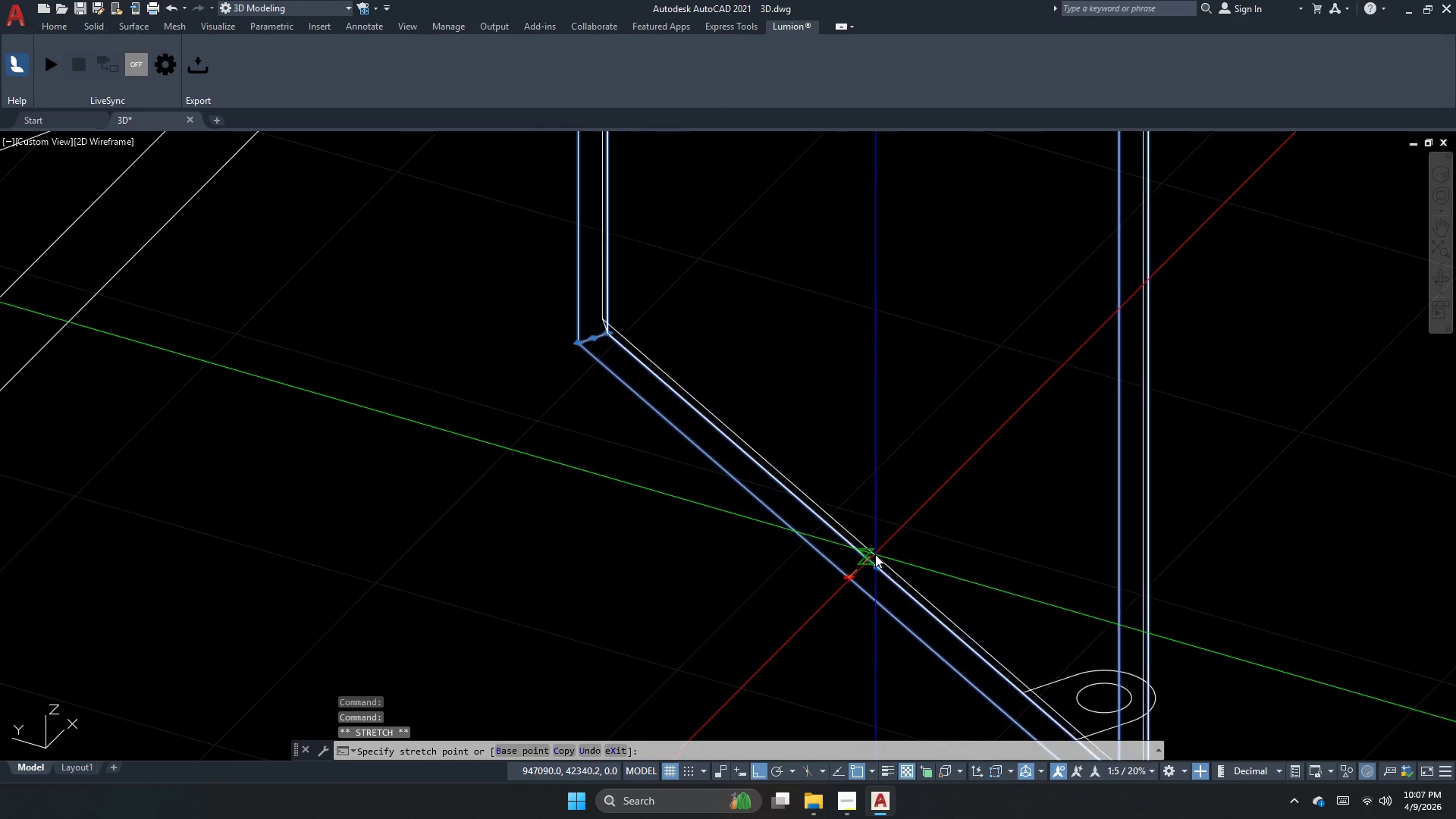 
scroll: coordinate [871, 554], scroll_direction: down, amount: 3.0
 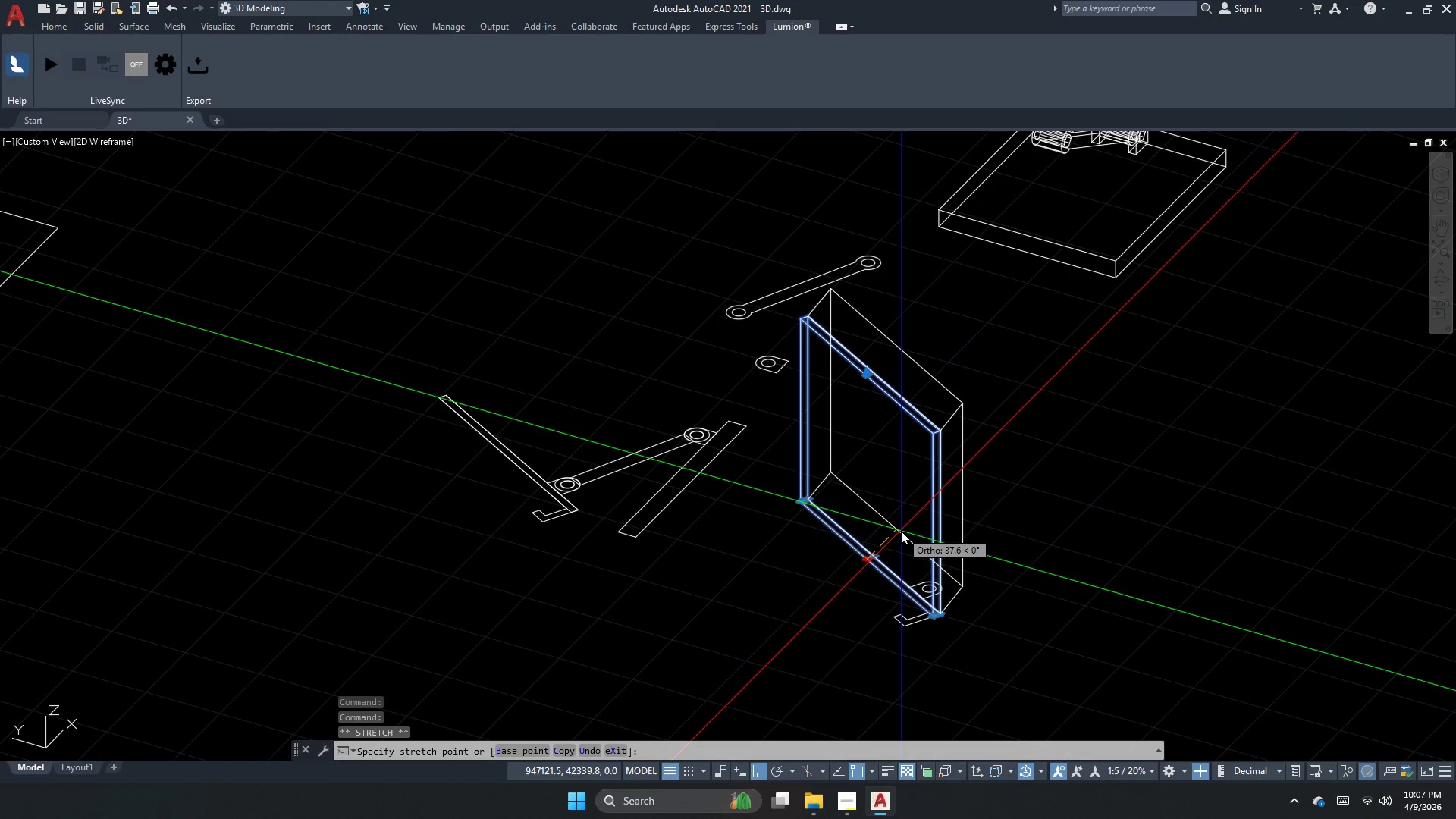 
key(Escape)
 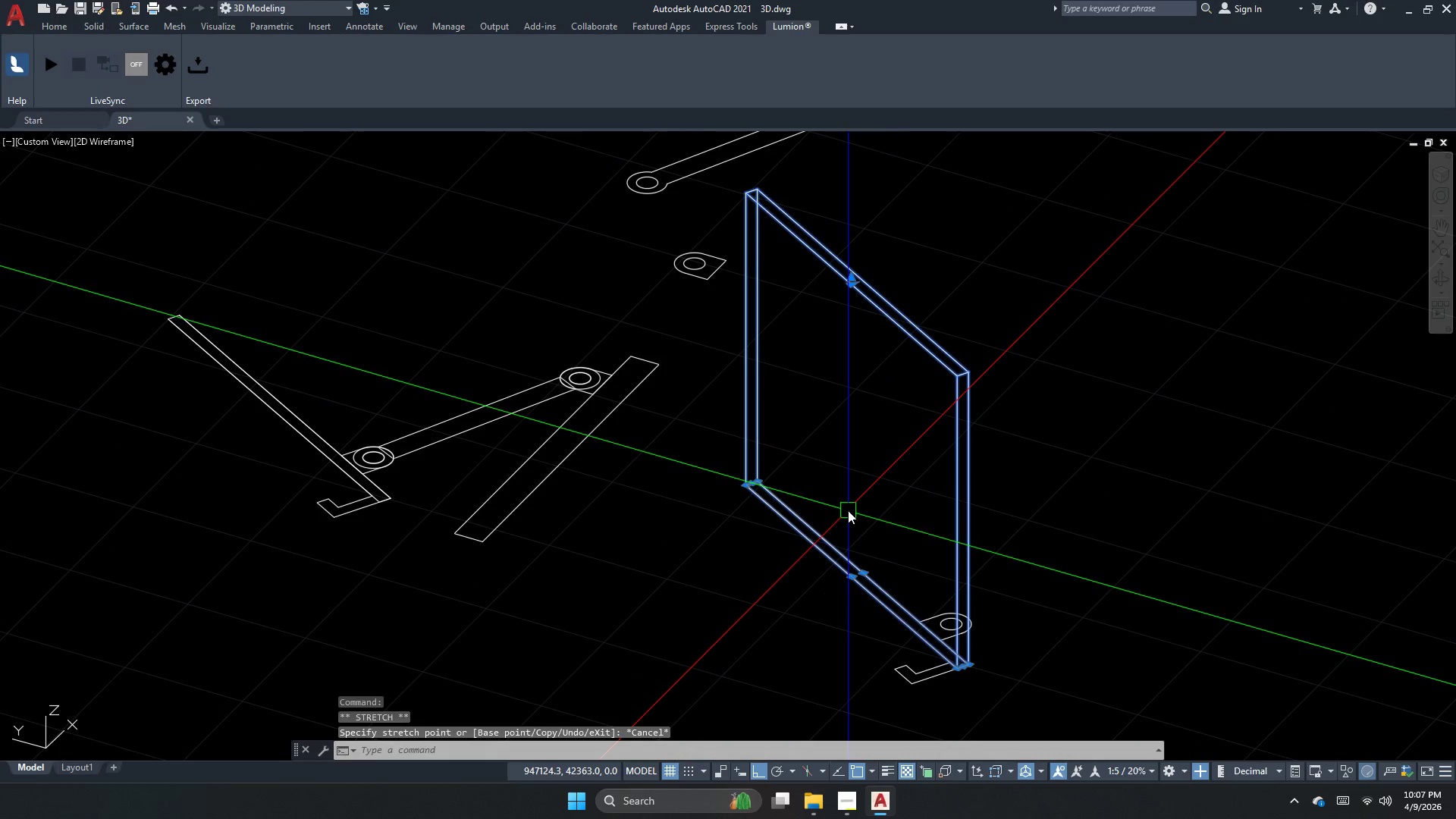 
scroll: coordinate [892, 530], scroll_direction: up, amount: 1.0
 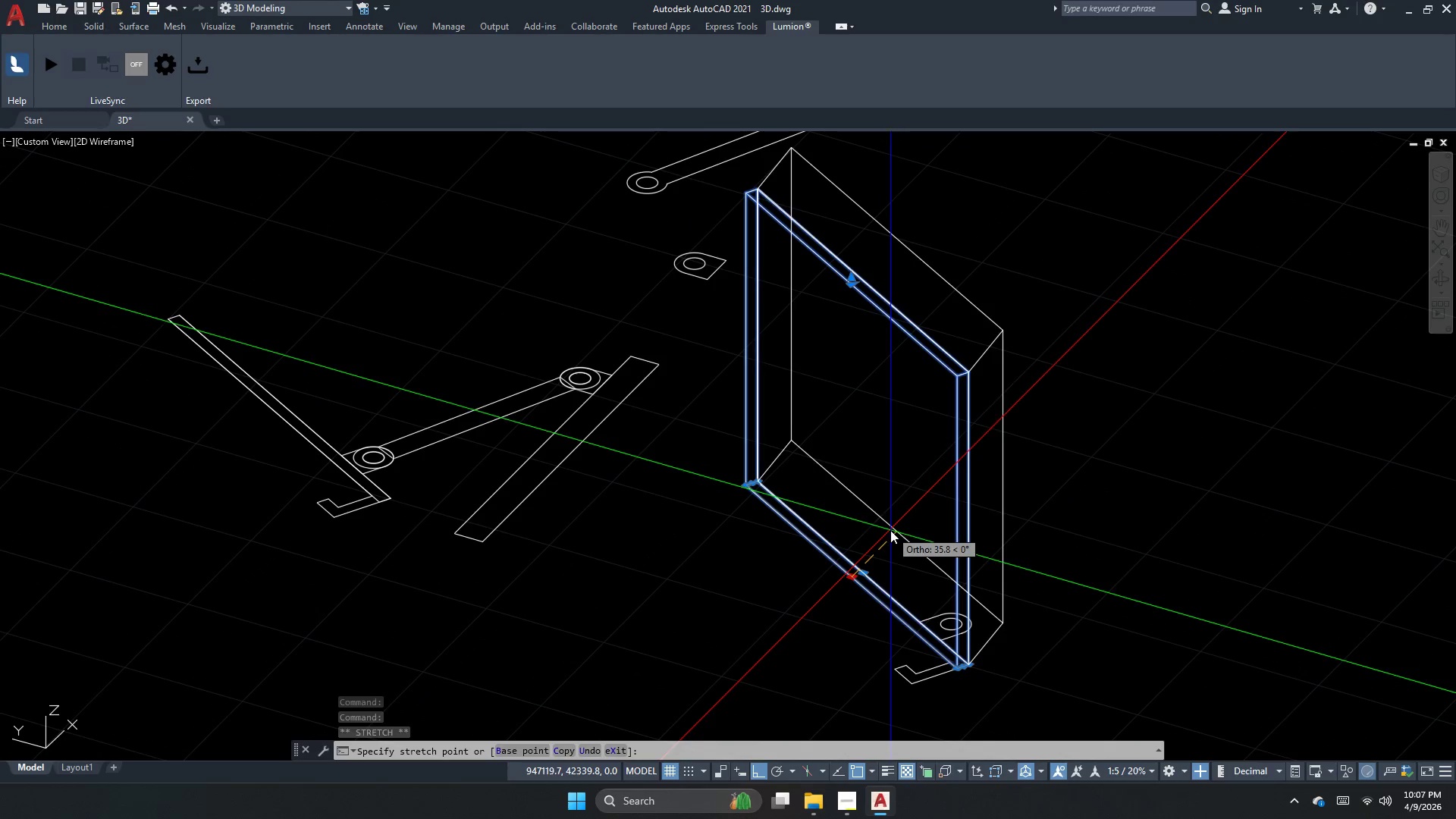 
key(Escape)
 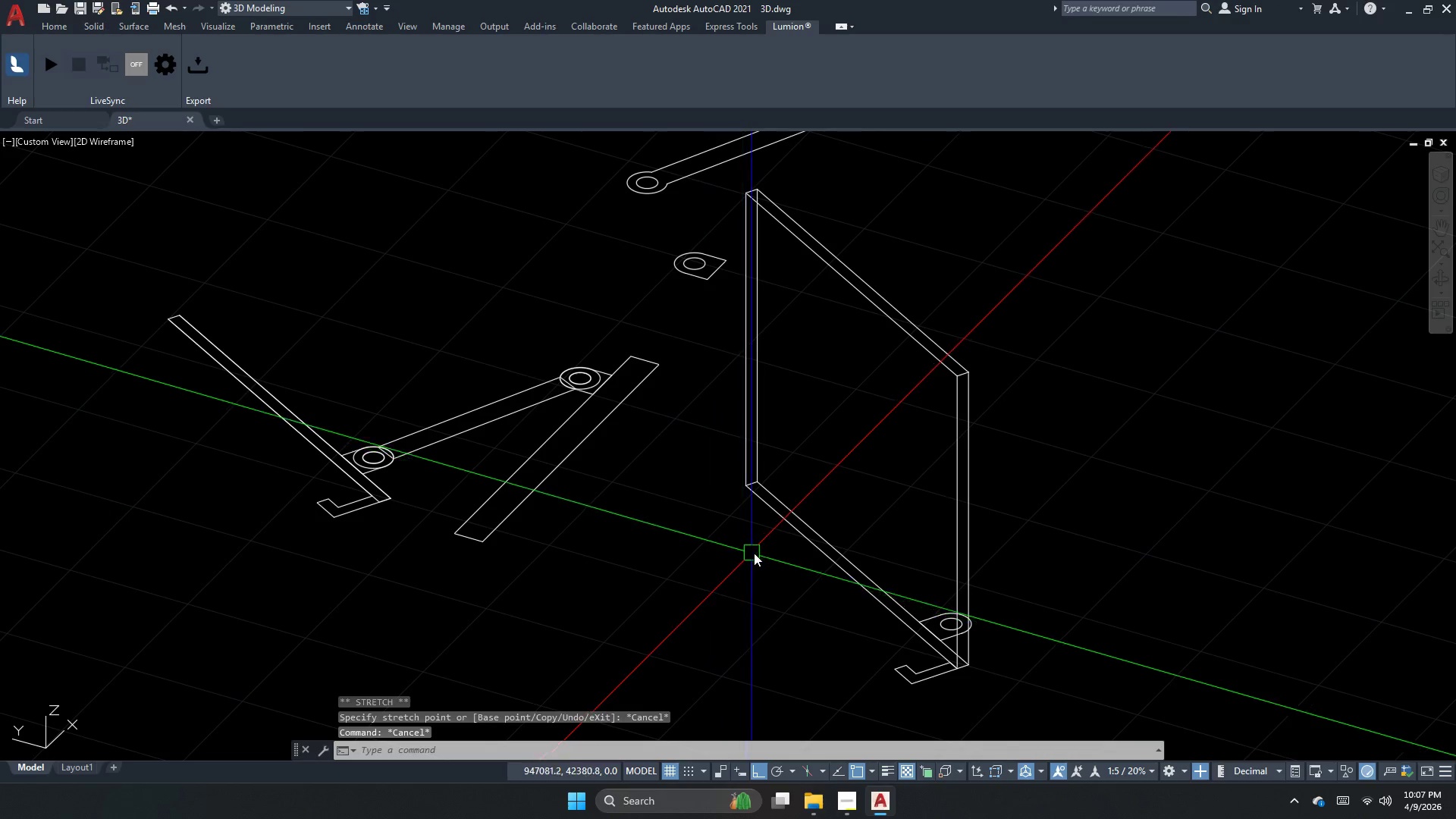 
left_click([821, 557])
 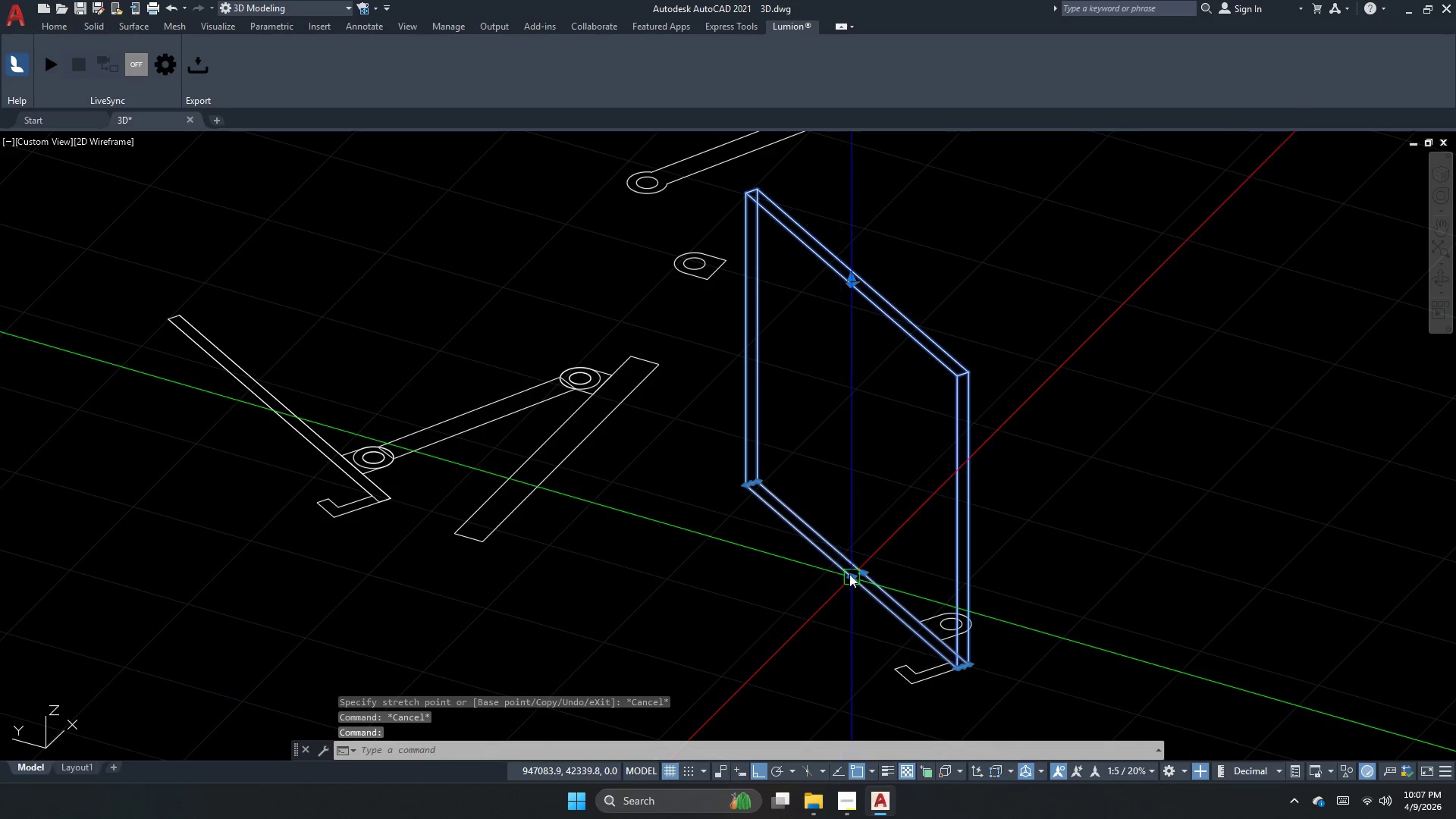 
left_click([858, 574])
 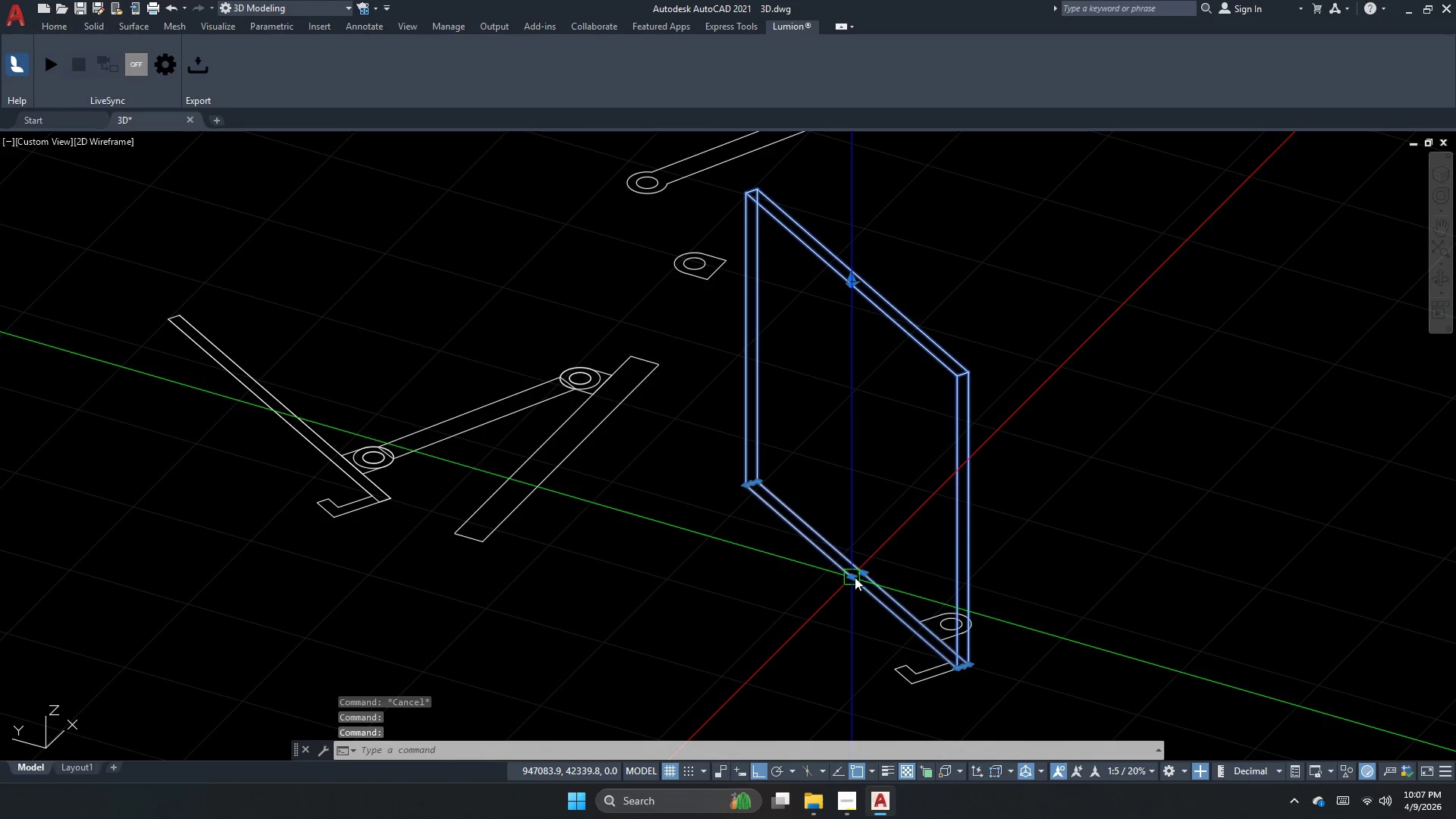 
left_click([855, 577])
 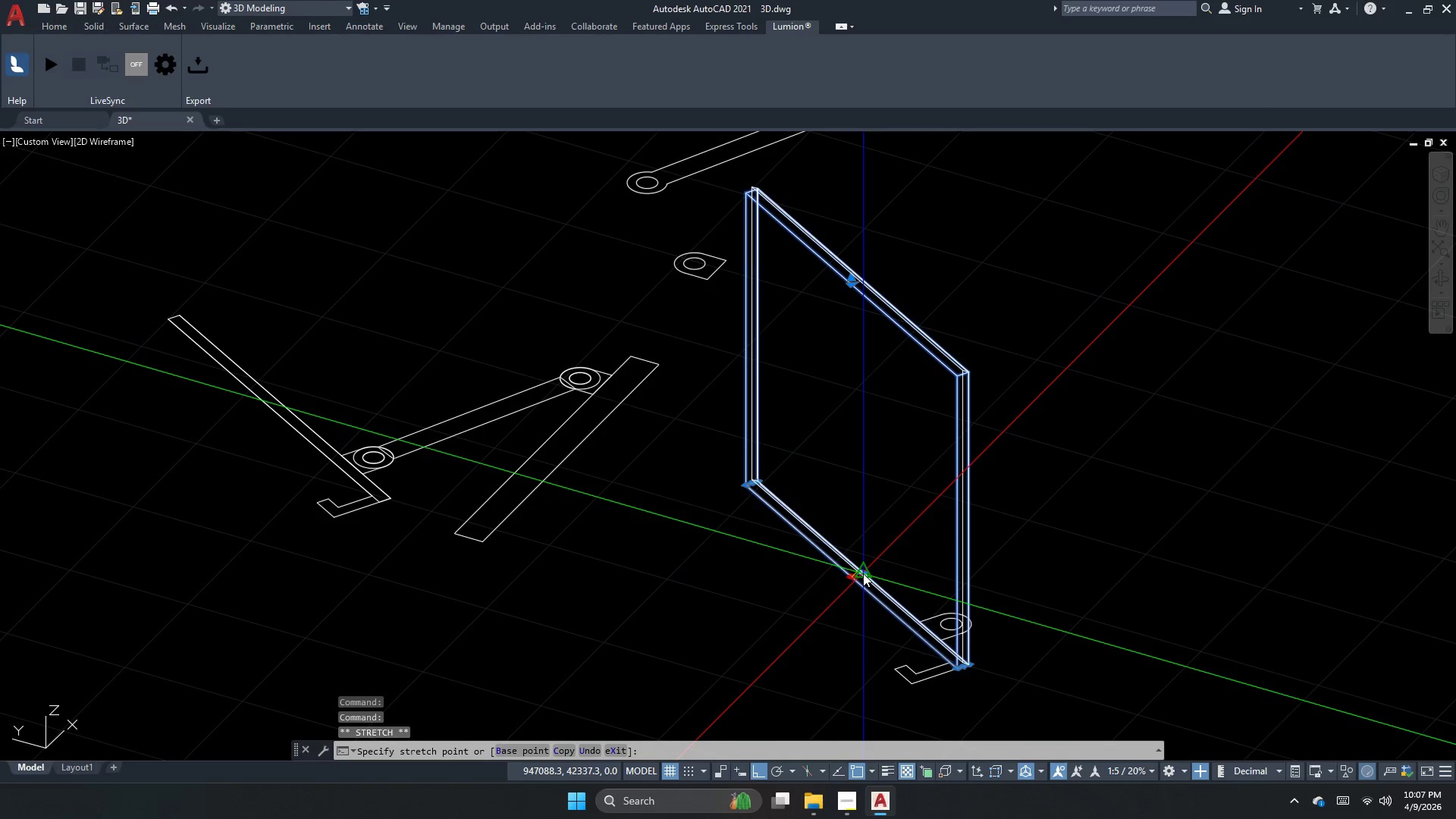 
scroll: coordinate [869, 570], scroll_direction: up, amount: 2.0
 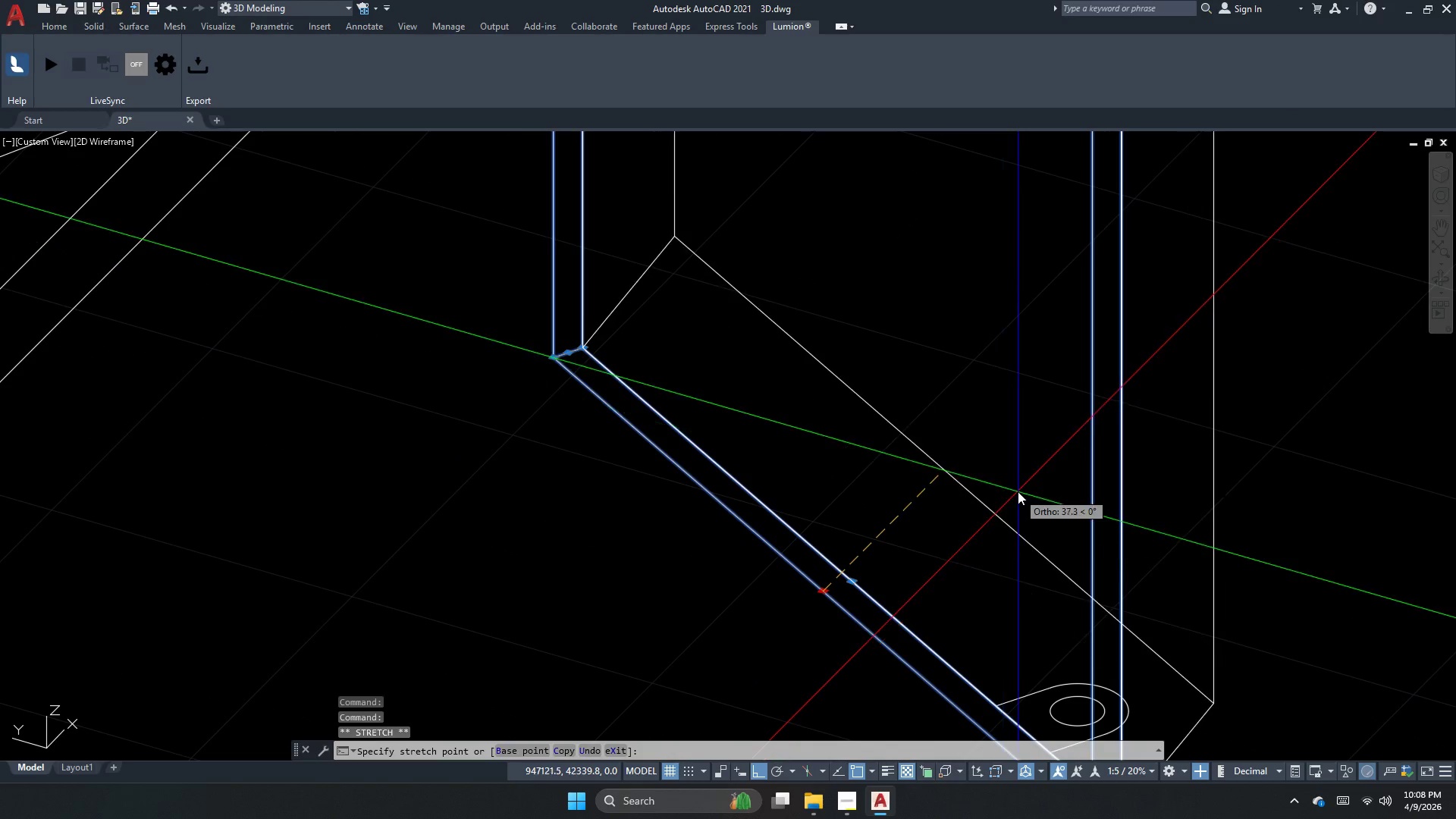 
key(Escape)
 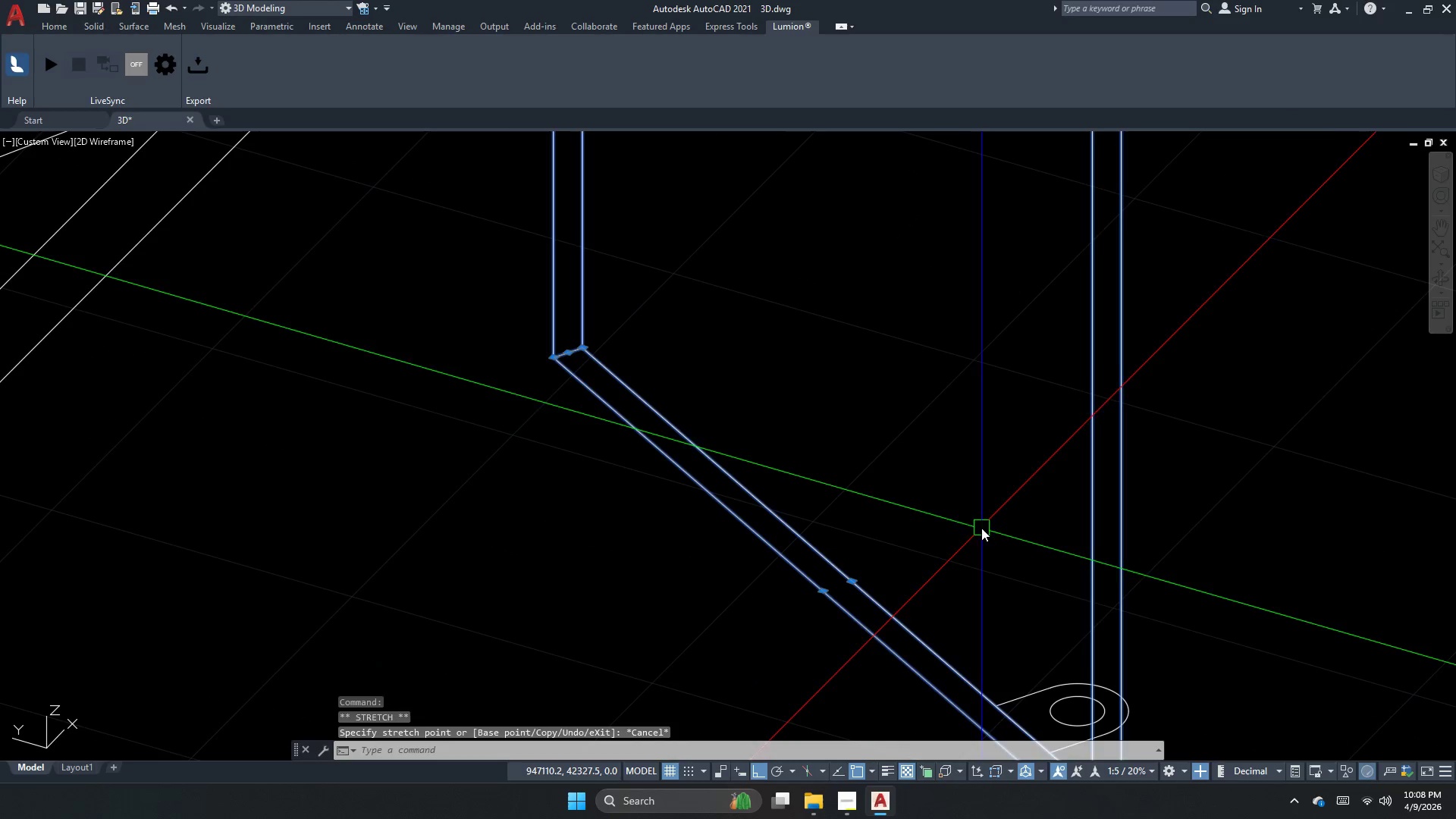 
scroll: coordinate [739, 487], scroll_direction: down, amount: 2.0
 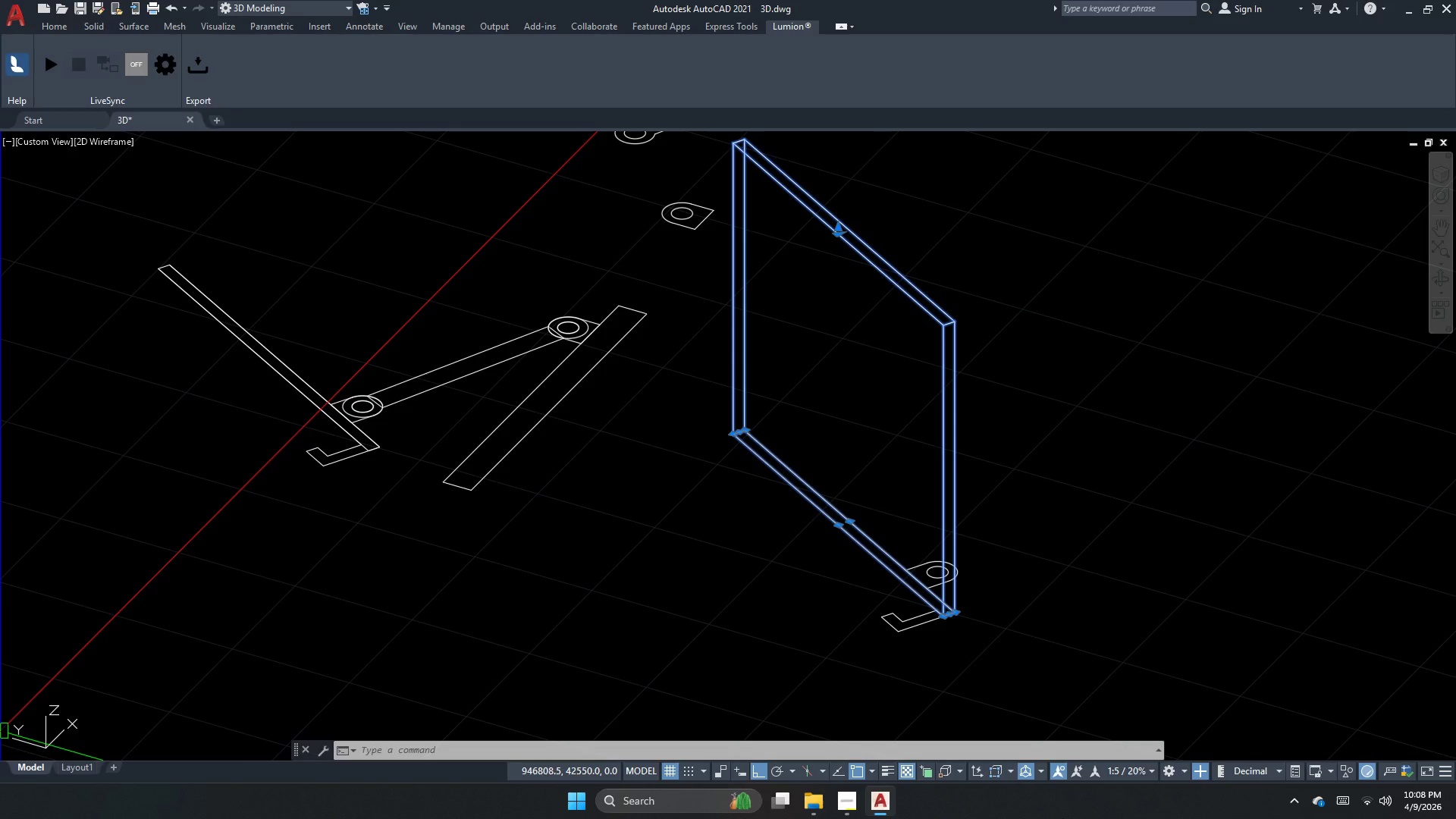 
wait(22.48)
 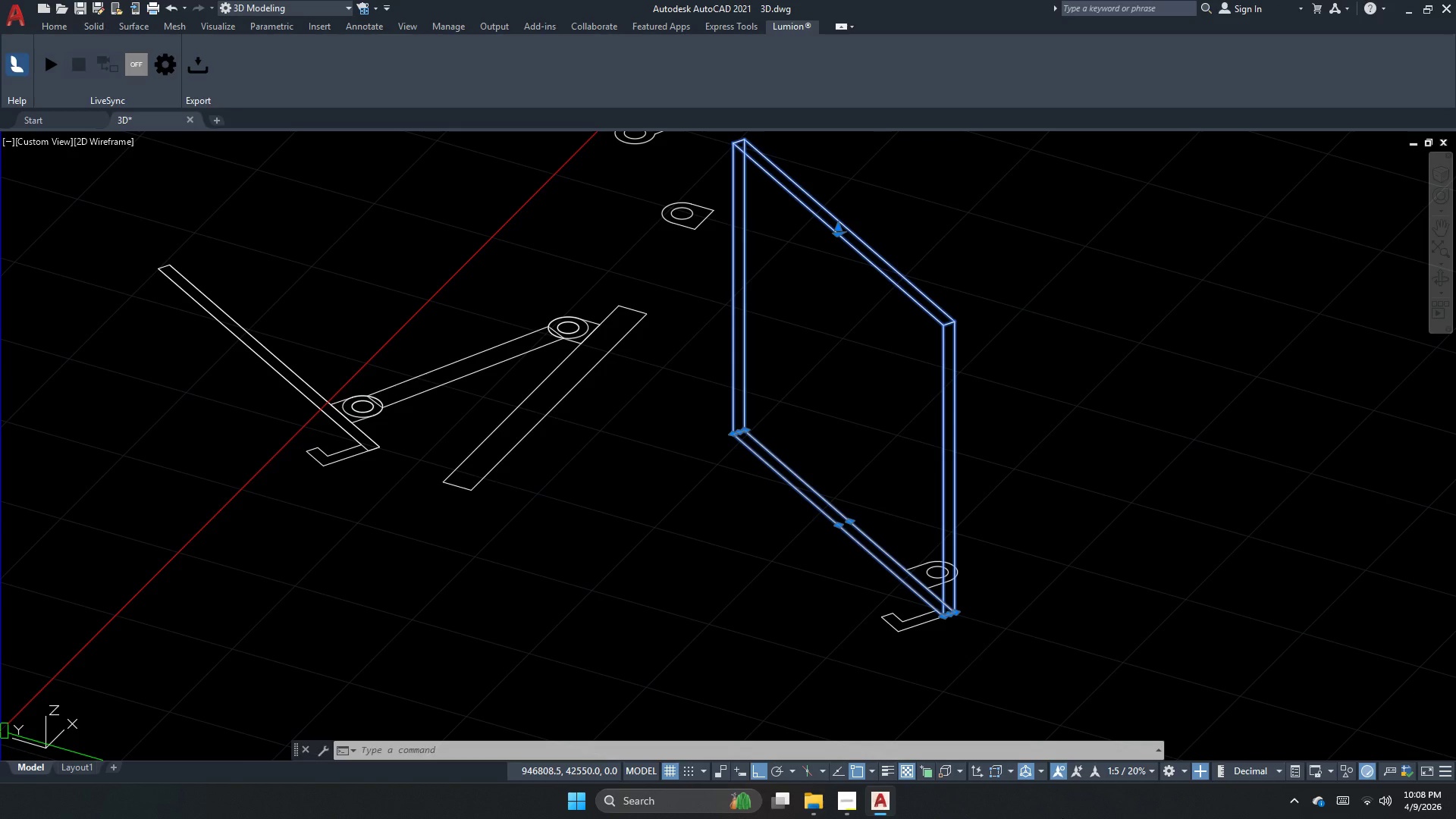 
key(Escape)
 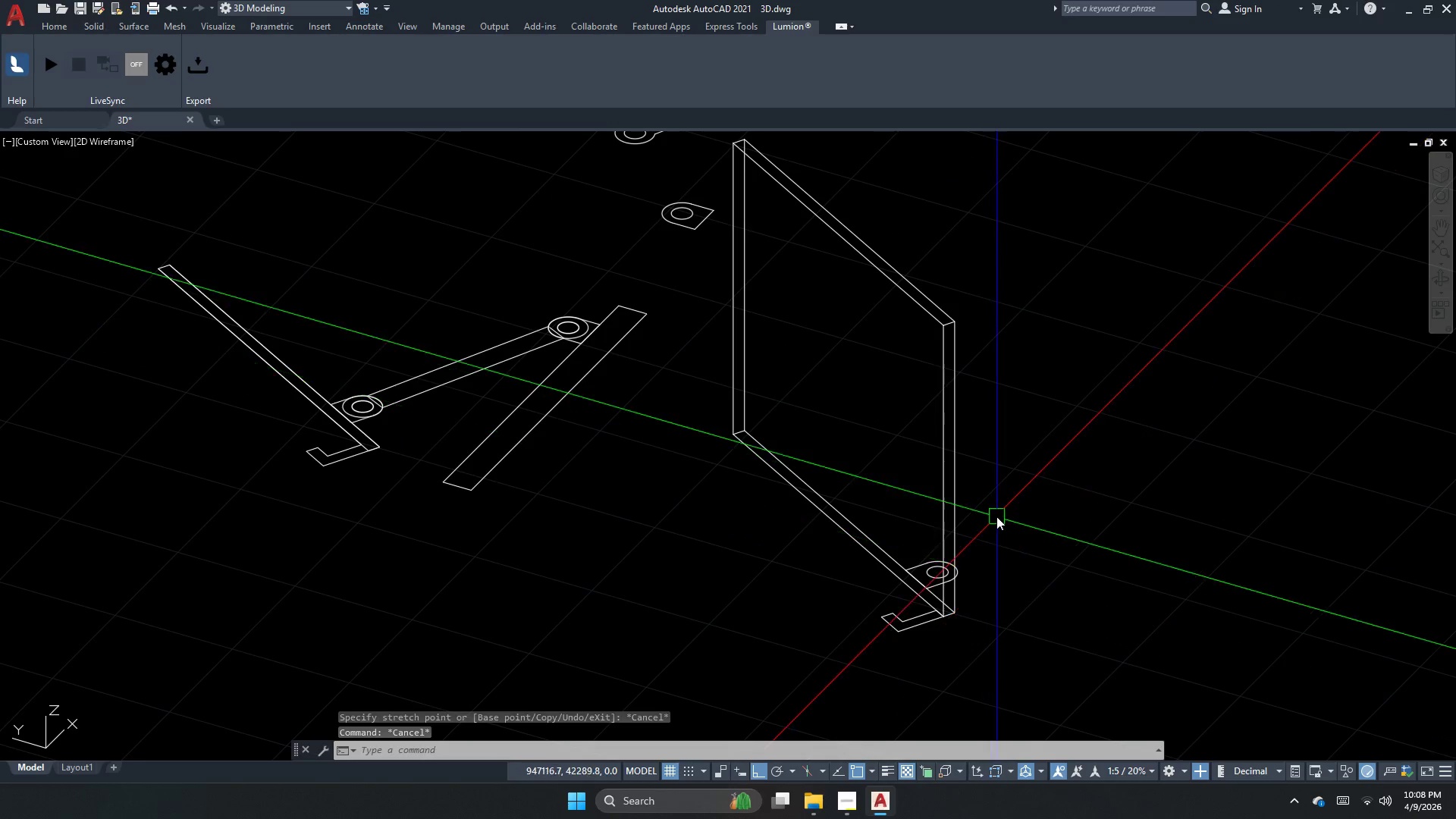 
wait(8.34)
 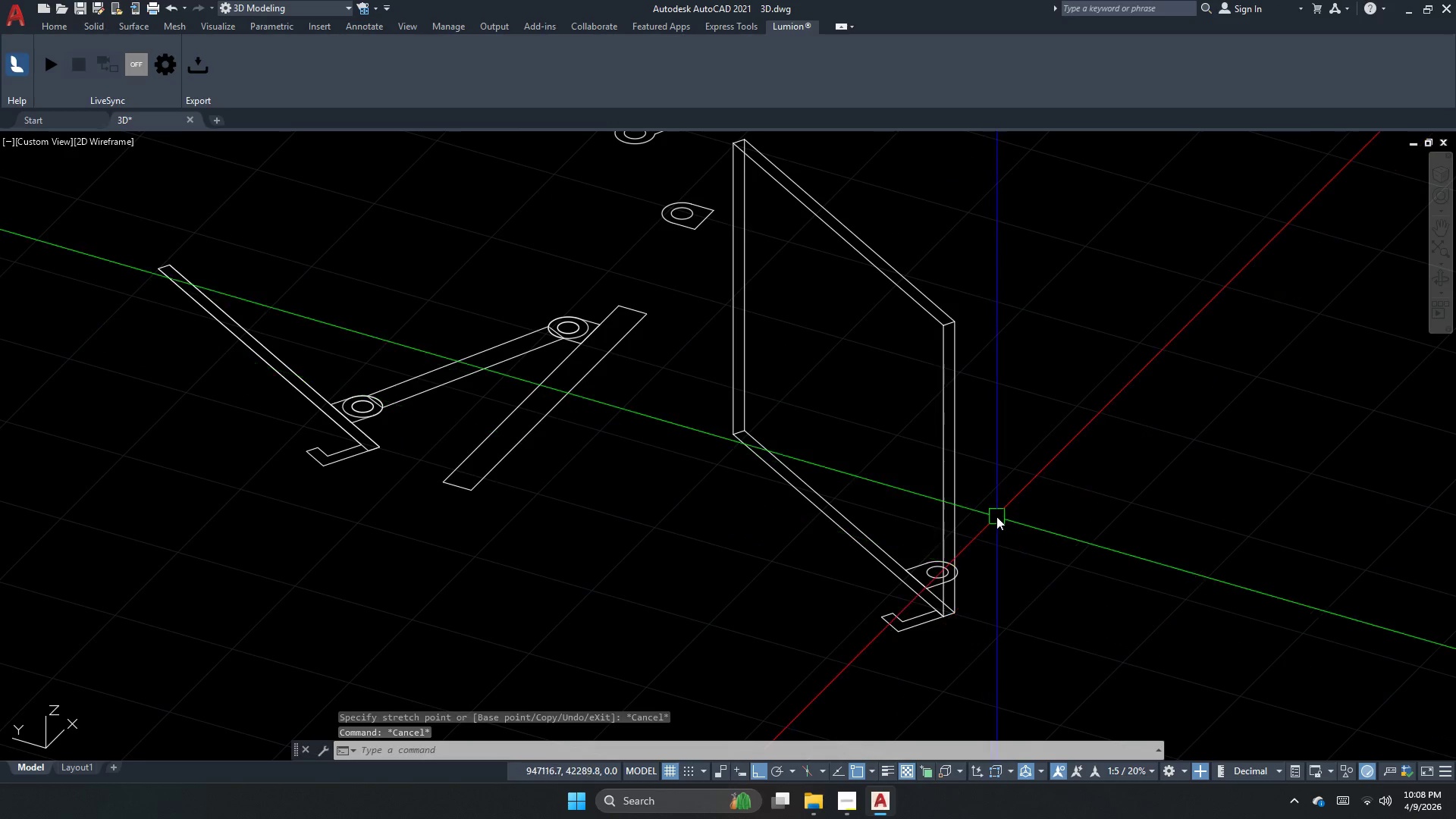 
scroll: coordinate [721, 455], scroll_direction: down, amount: 1.0
 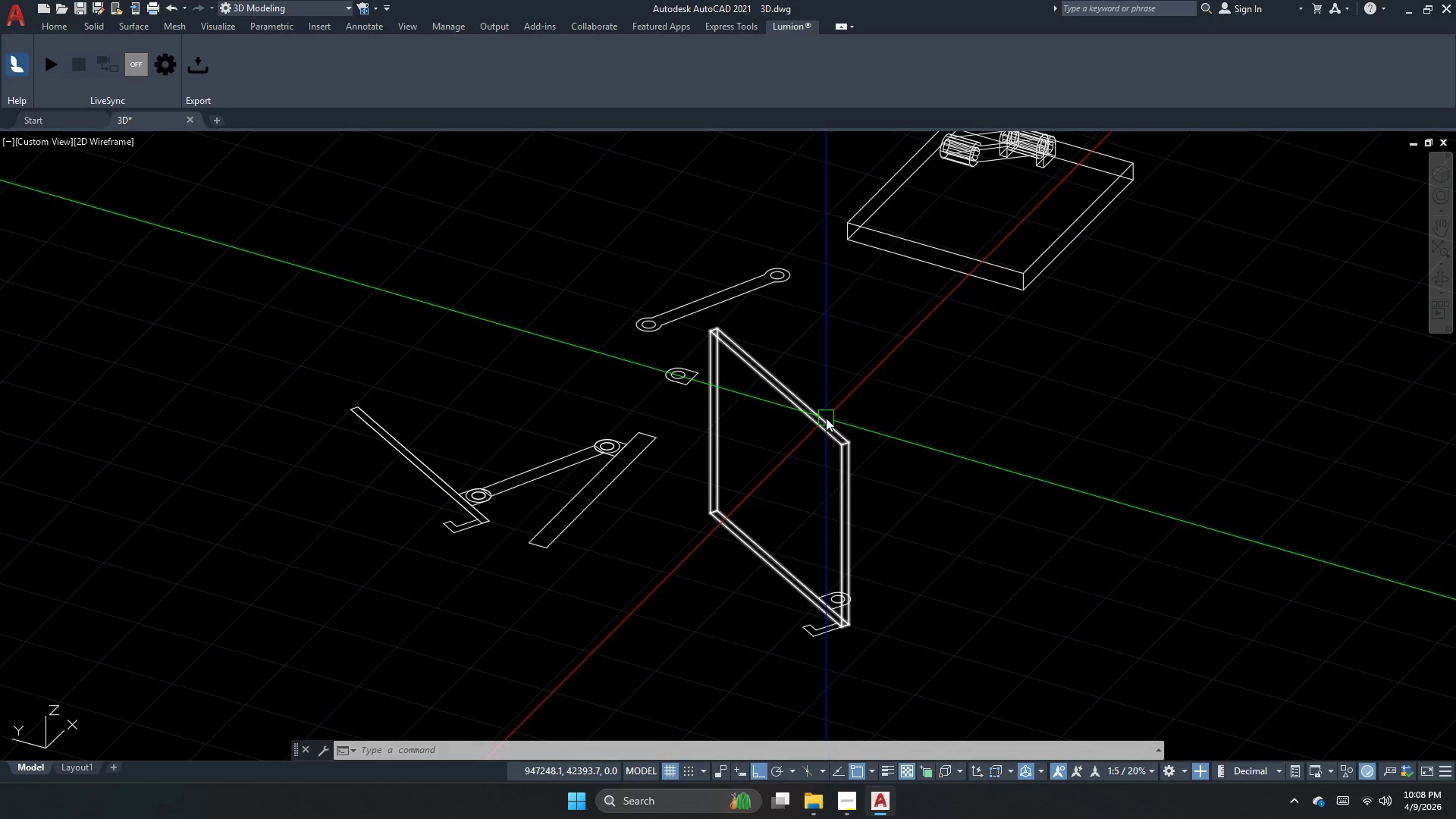 
scroll: coordinate [813, 457], scroll_direction: up, amount: 1.0
 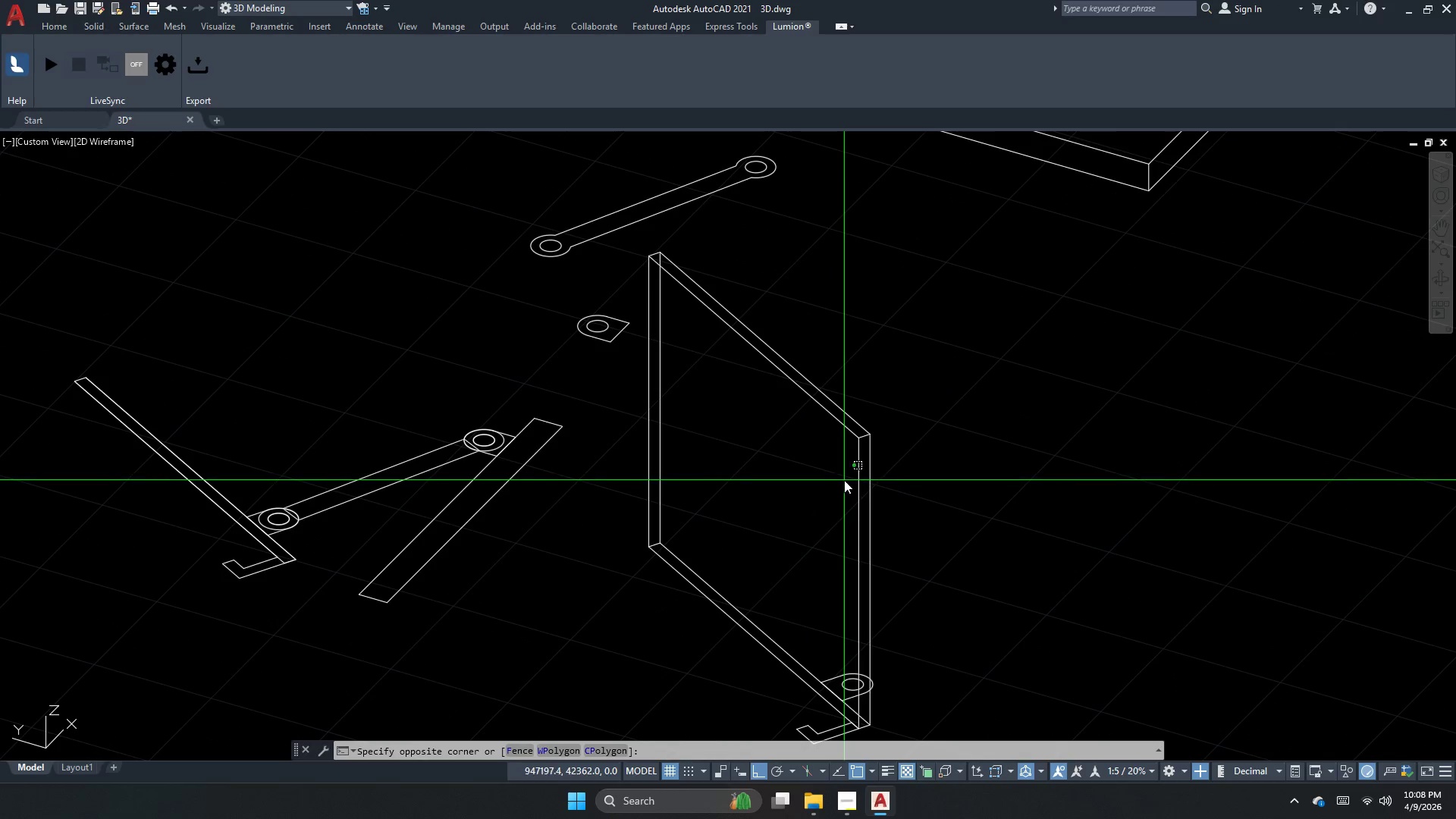 
key(Escape)
 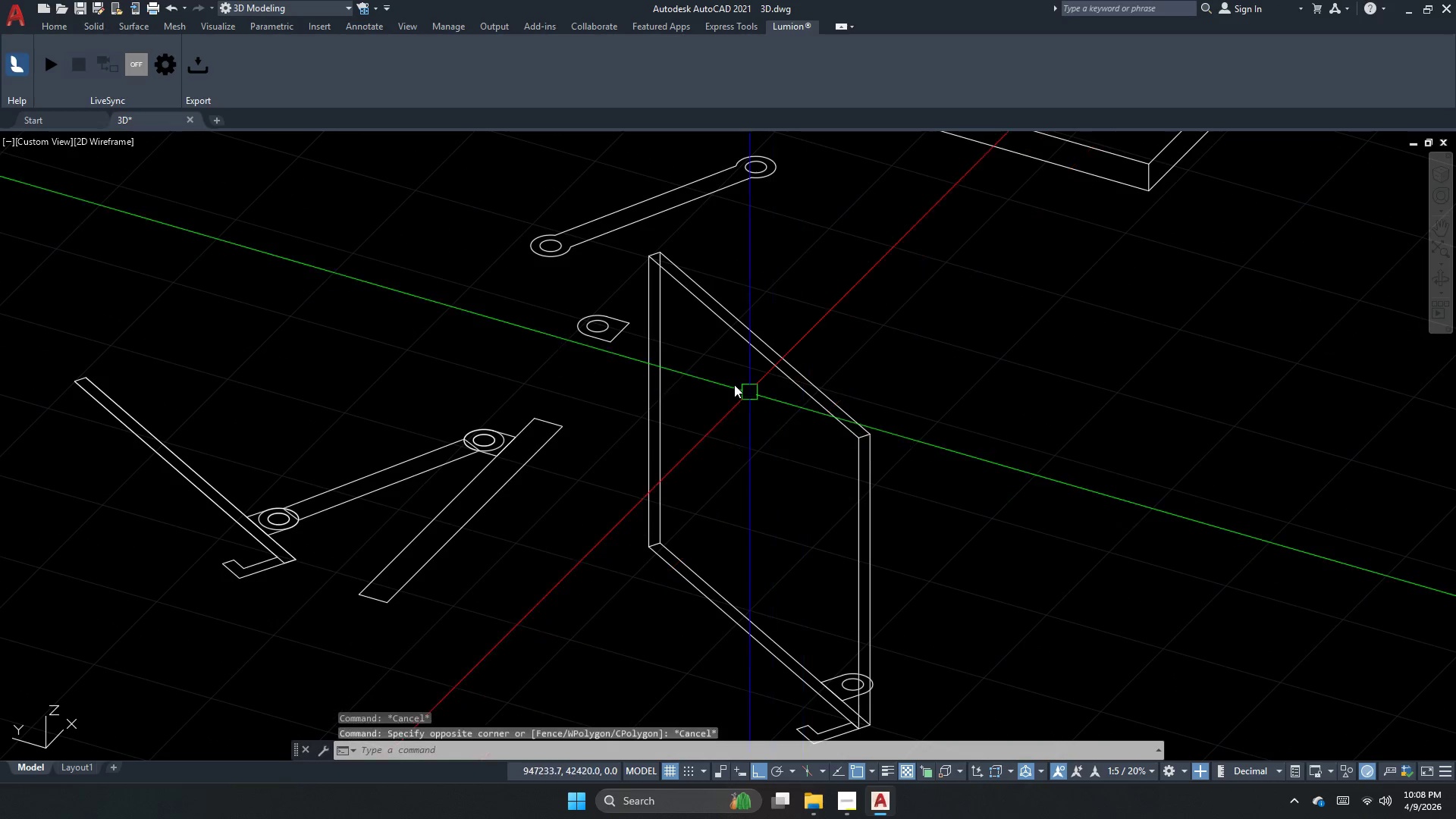 
scroll: coordinate [770, 329], scroll_direction: up, amount: 1.0
 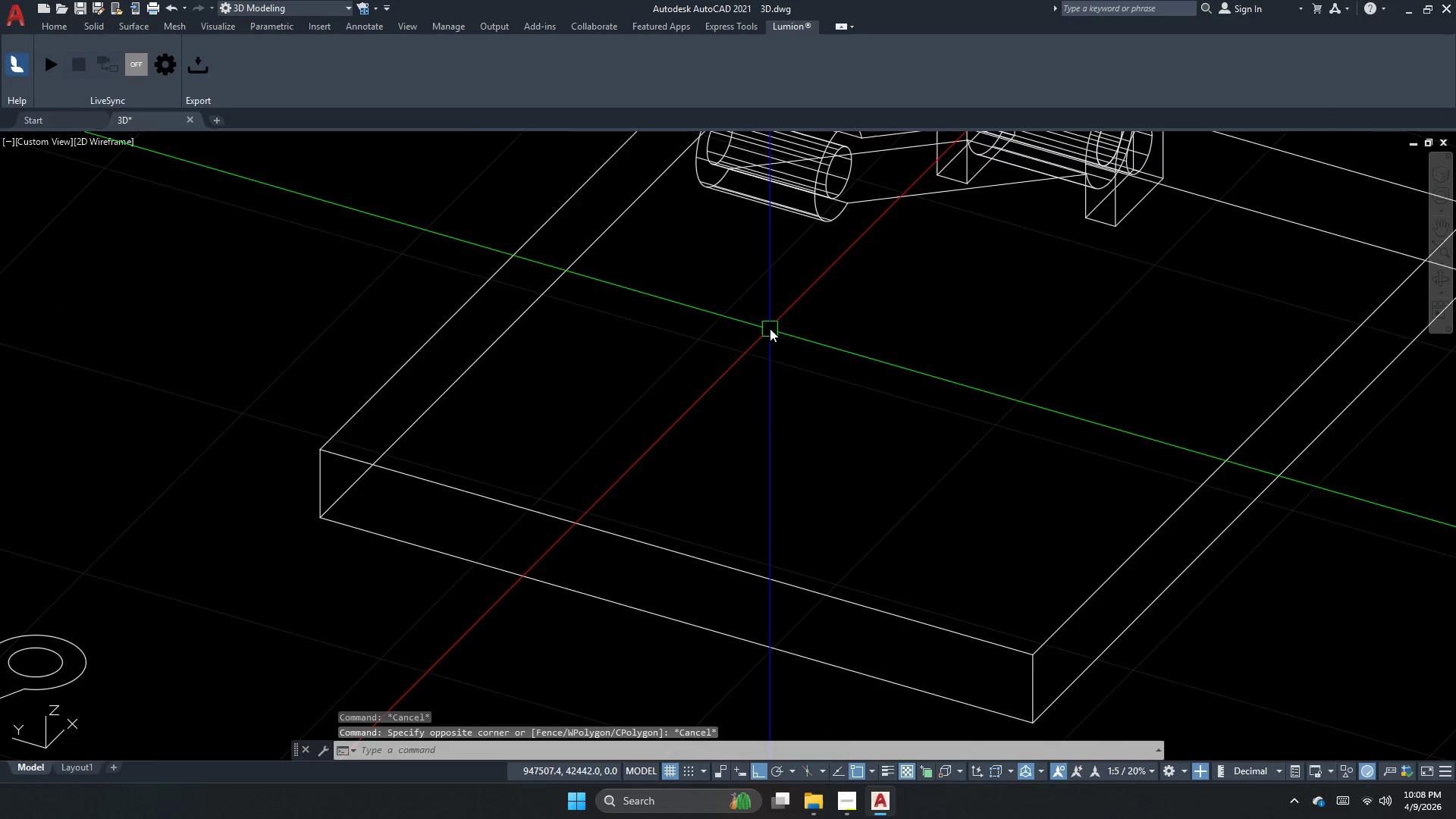 
scroll: coordinate [763, 317], scroll_direction: down, amount: 3.0
 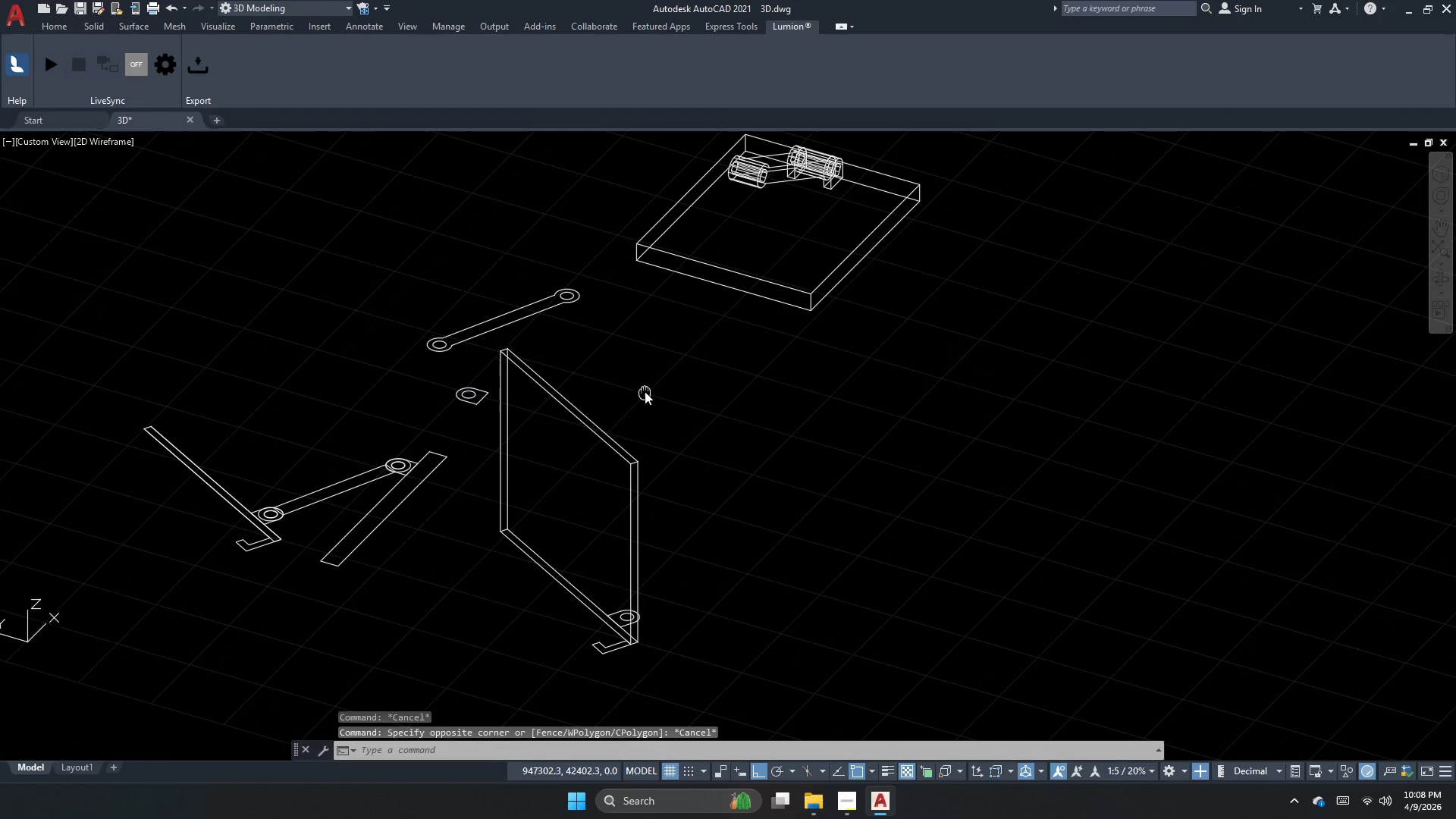 
left_click_drag(start_coordinate=[679, 520], to_coordinate=[667, 520])
 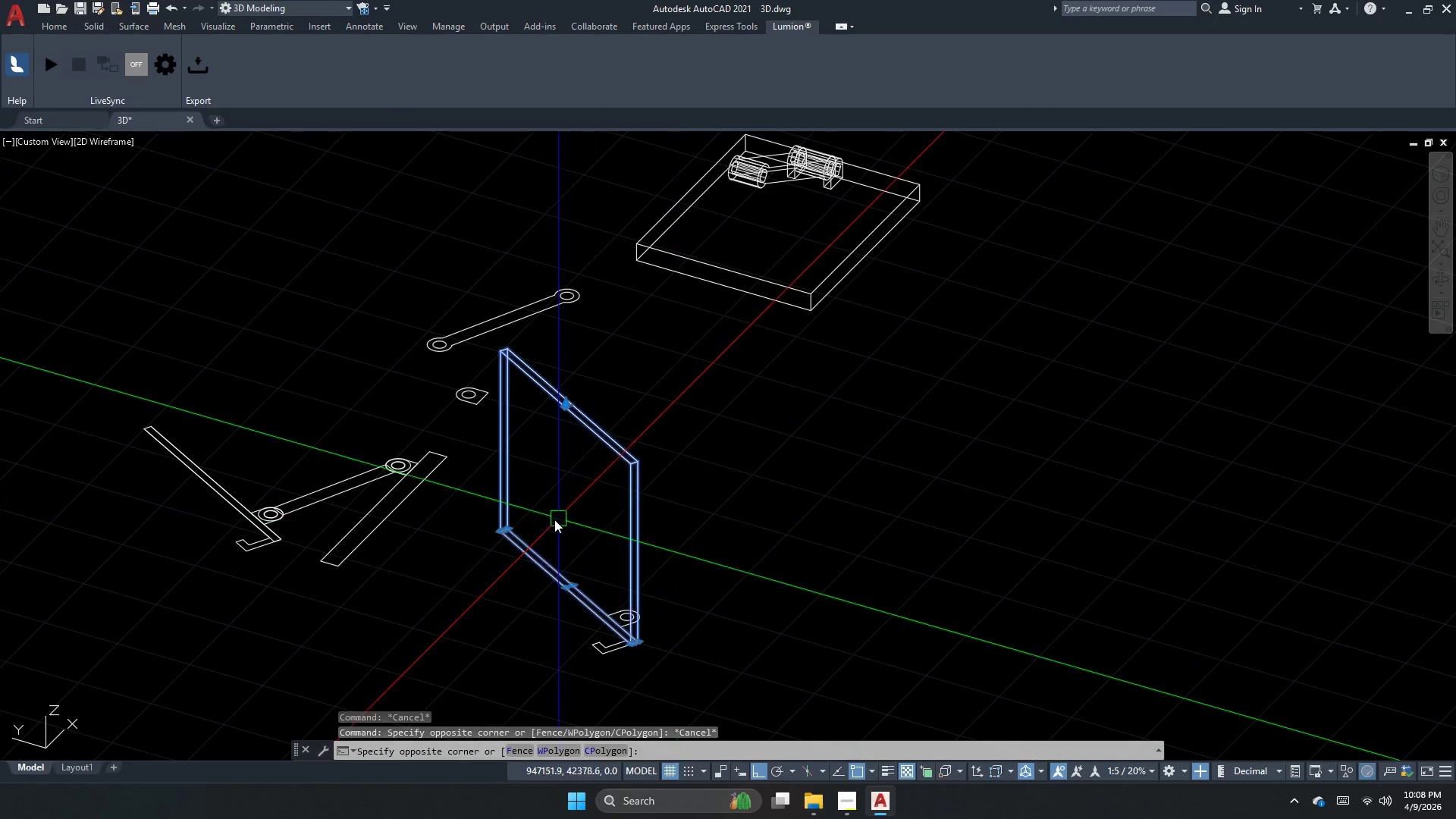 
left_click_drag(start_coordinate=[558, 519], to_coordinate=[548, 521])
 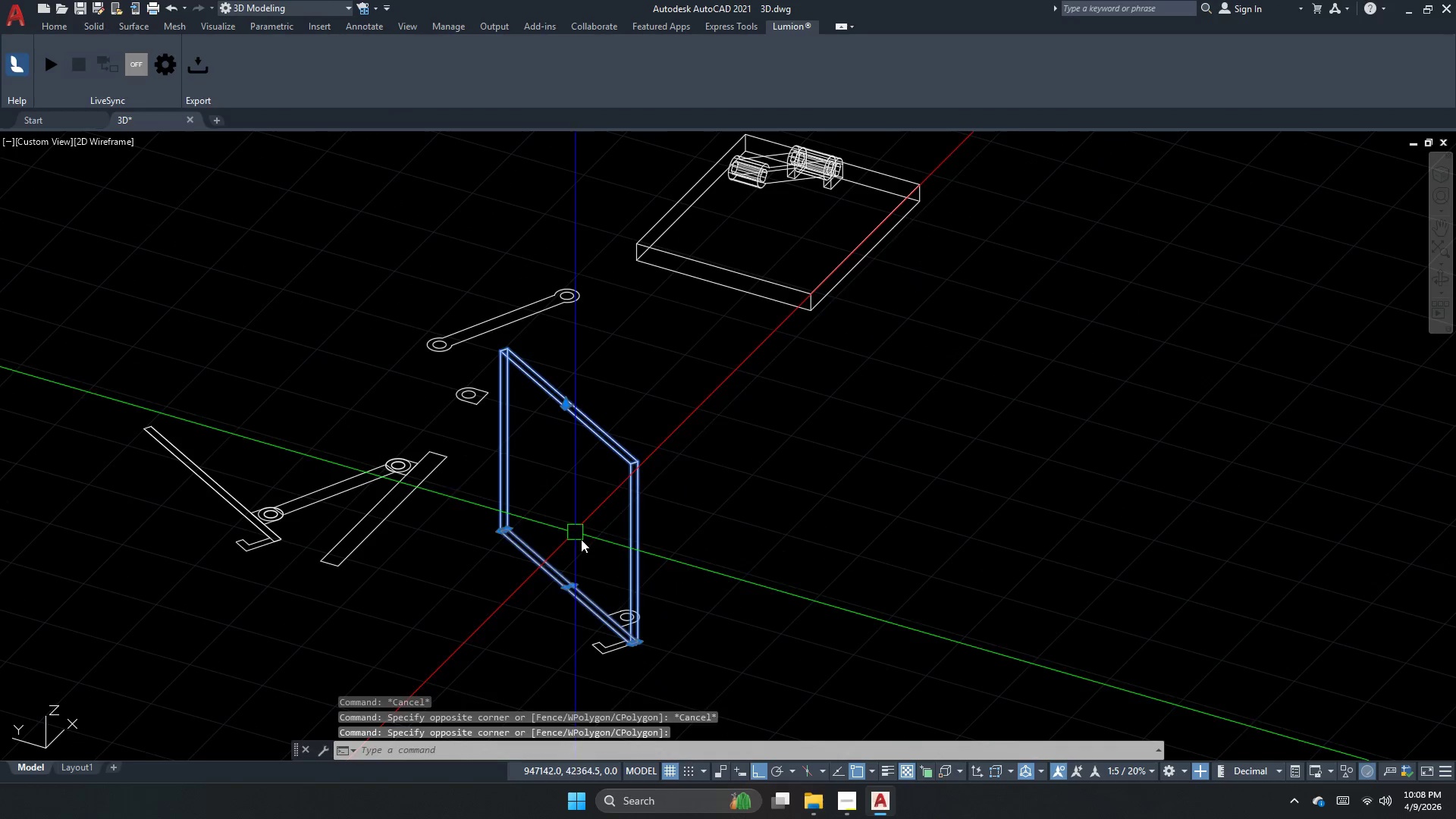 
key(Escape)
 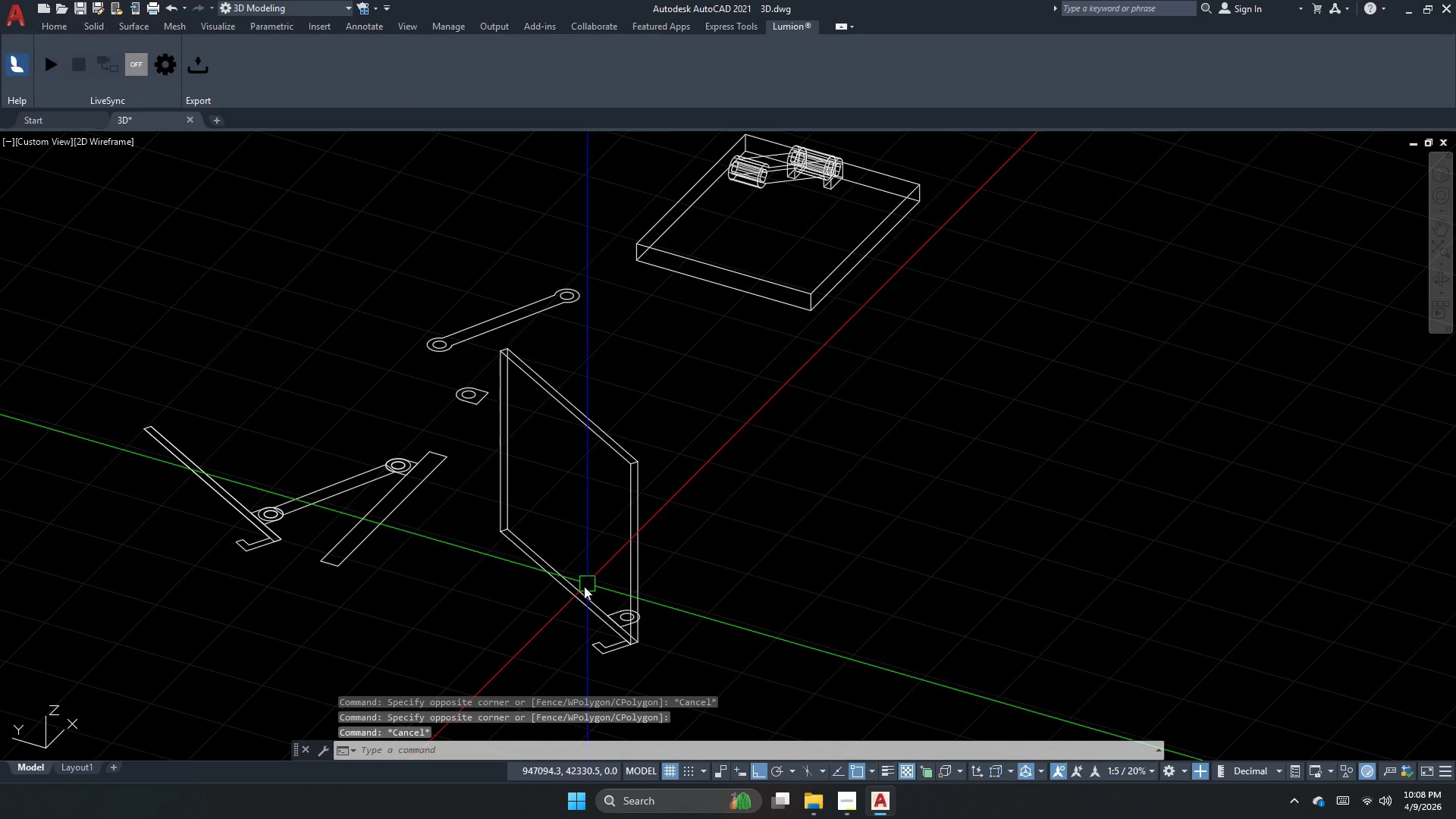 
left_click_drag(start_coordinate=[570, 604], to_coordinate=[560, 610])
 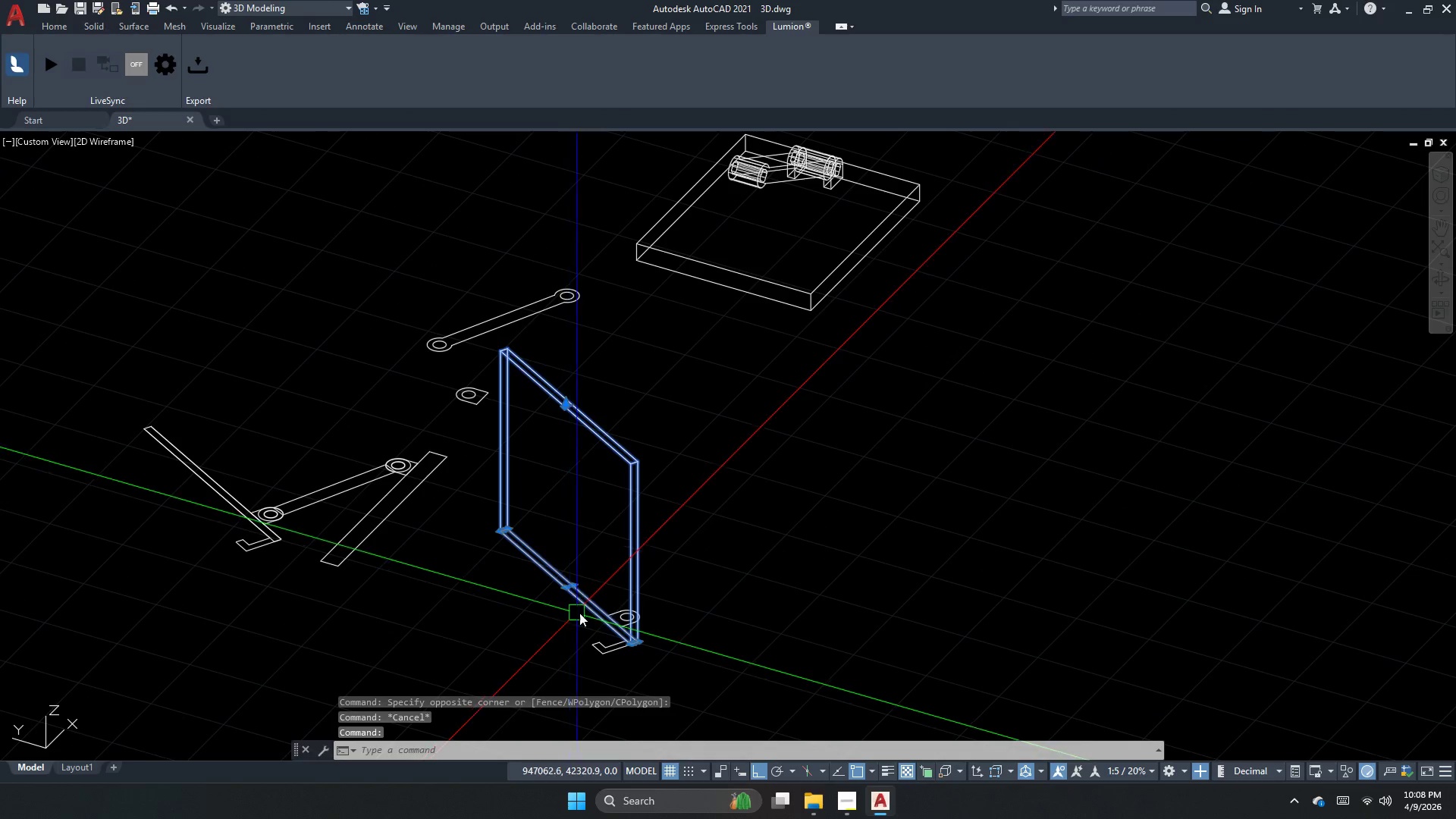 
key(Escape)
 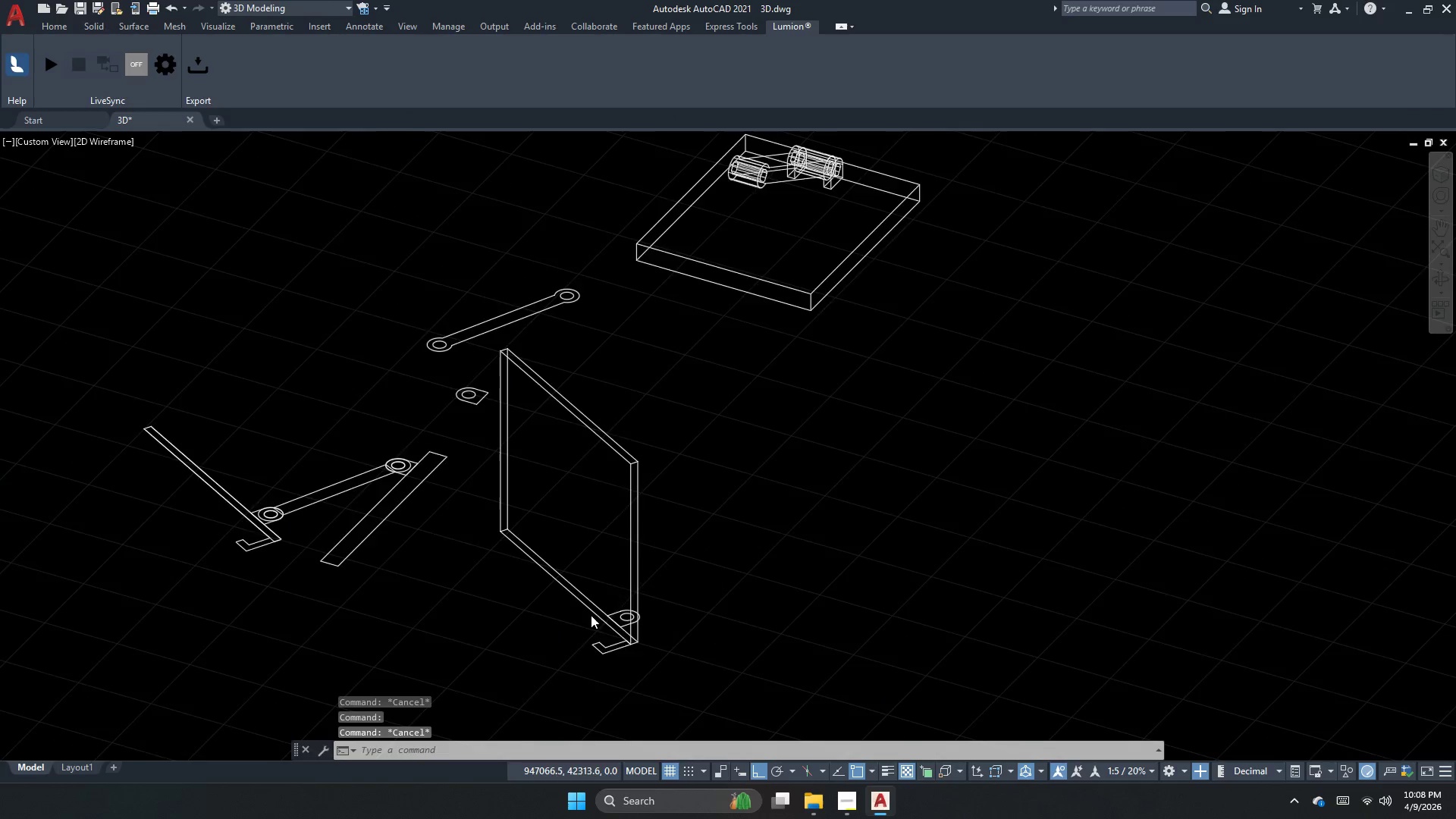 
scroll: coordinate [591, 617], scroll_direction: up, amount: 3.0
 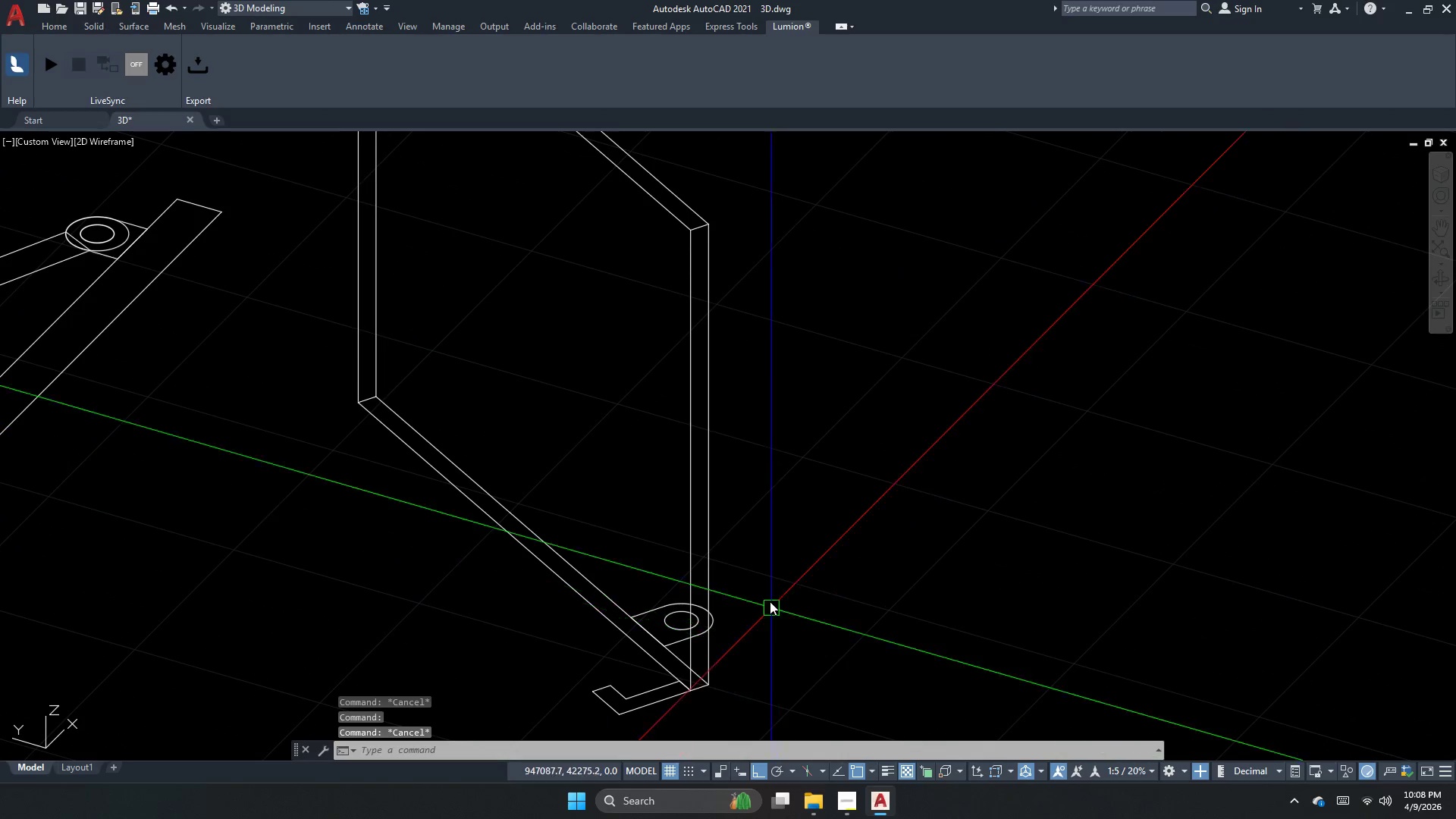 
left_click_drag(start_coordinate=[698, 486], to_coordinate=[673, 491])
 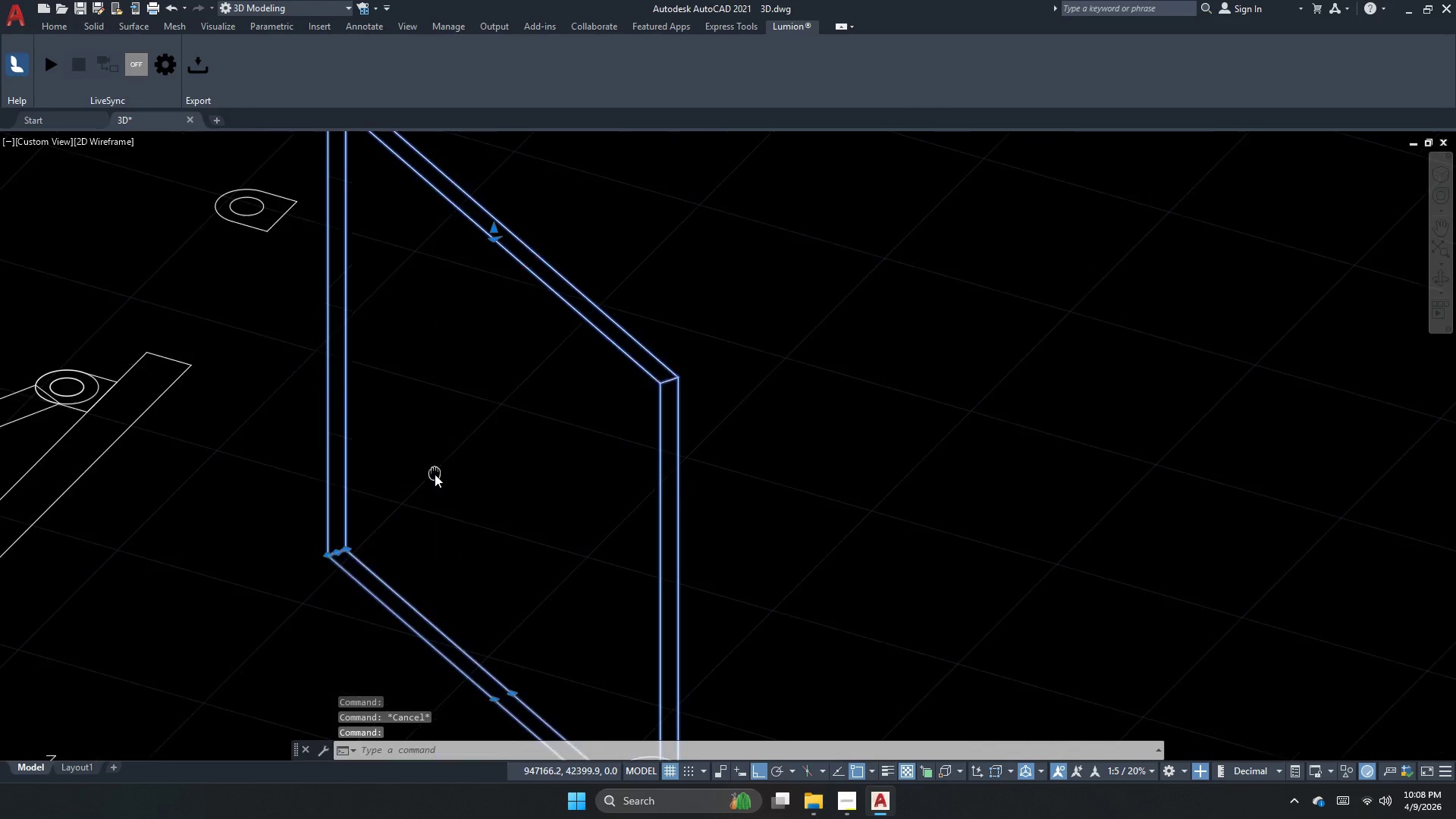 
key(Escape)
 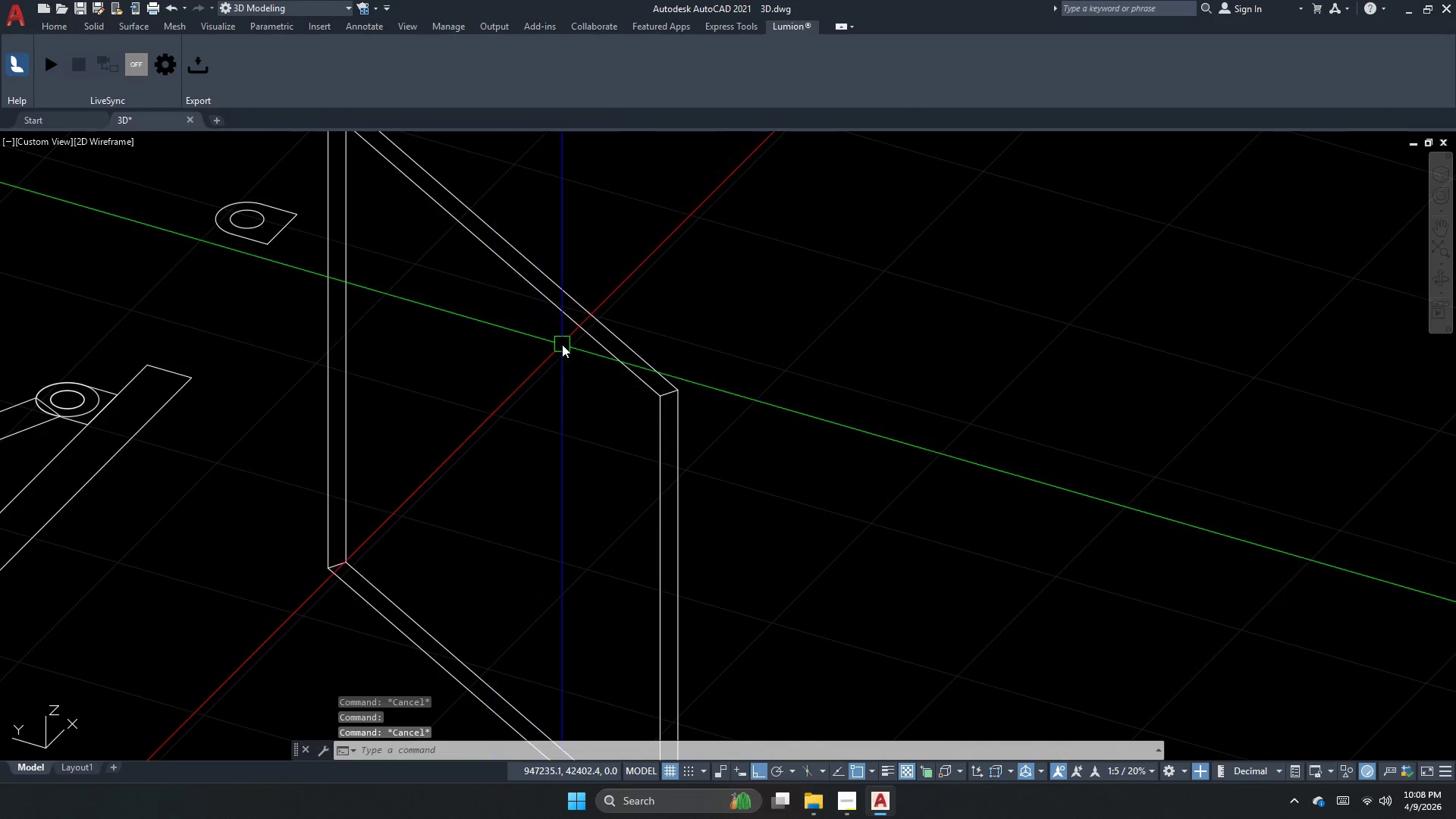 
scroll: coordinate [484, 400], scroll_direction: none, amount: 0.0
 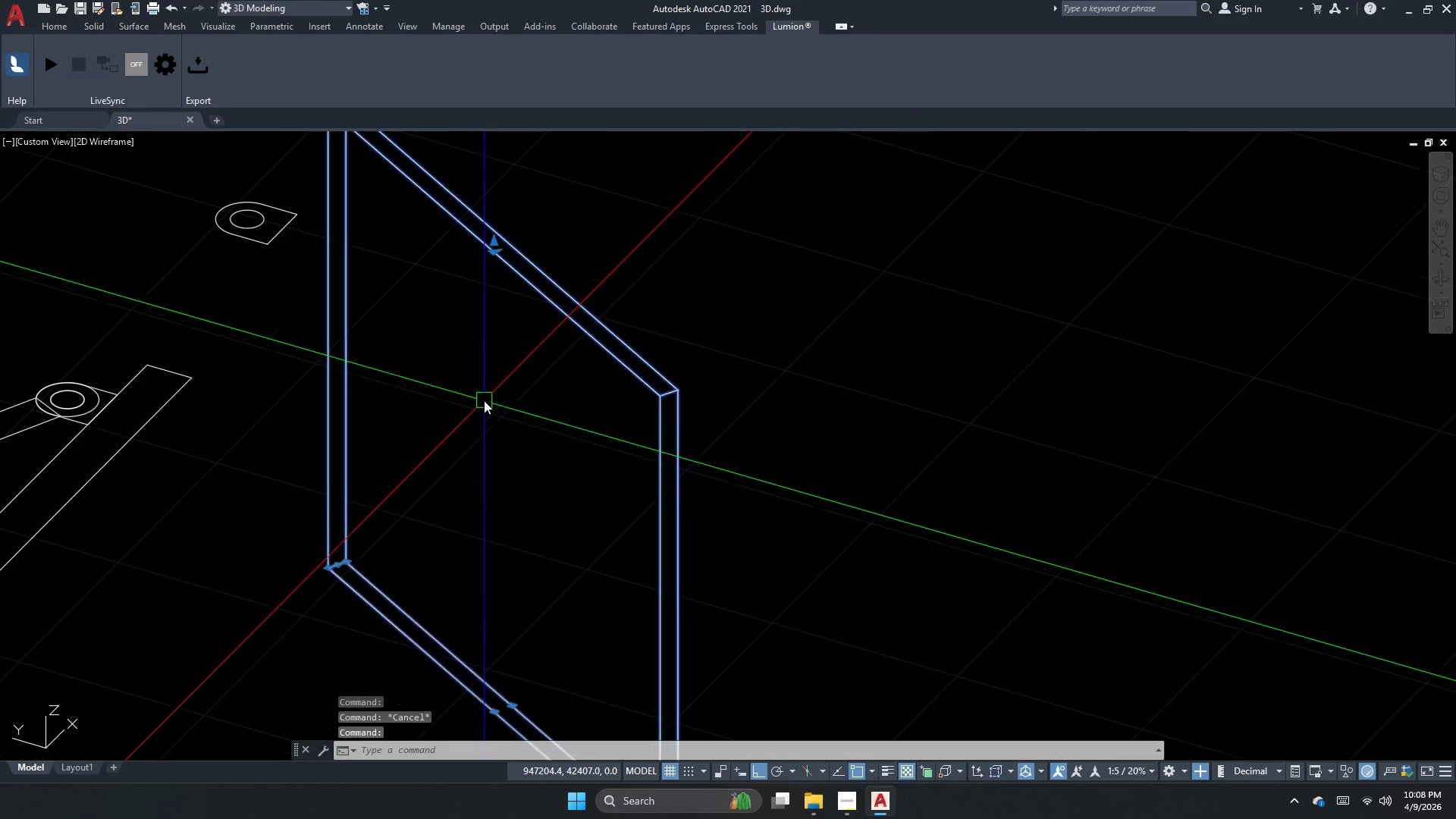 
scroll: coordinate [557, 346], scroll_direction: down, amount: 2.0
 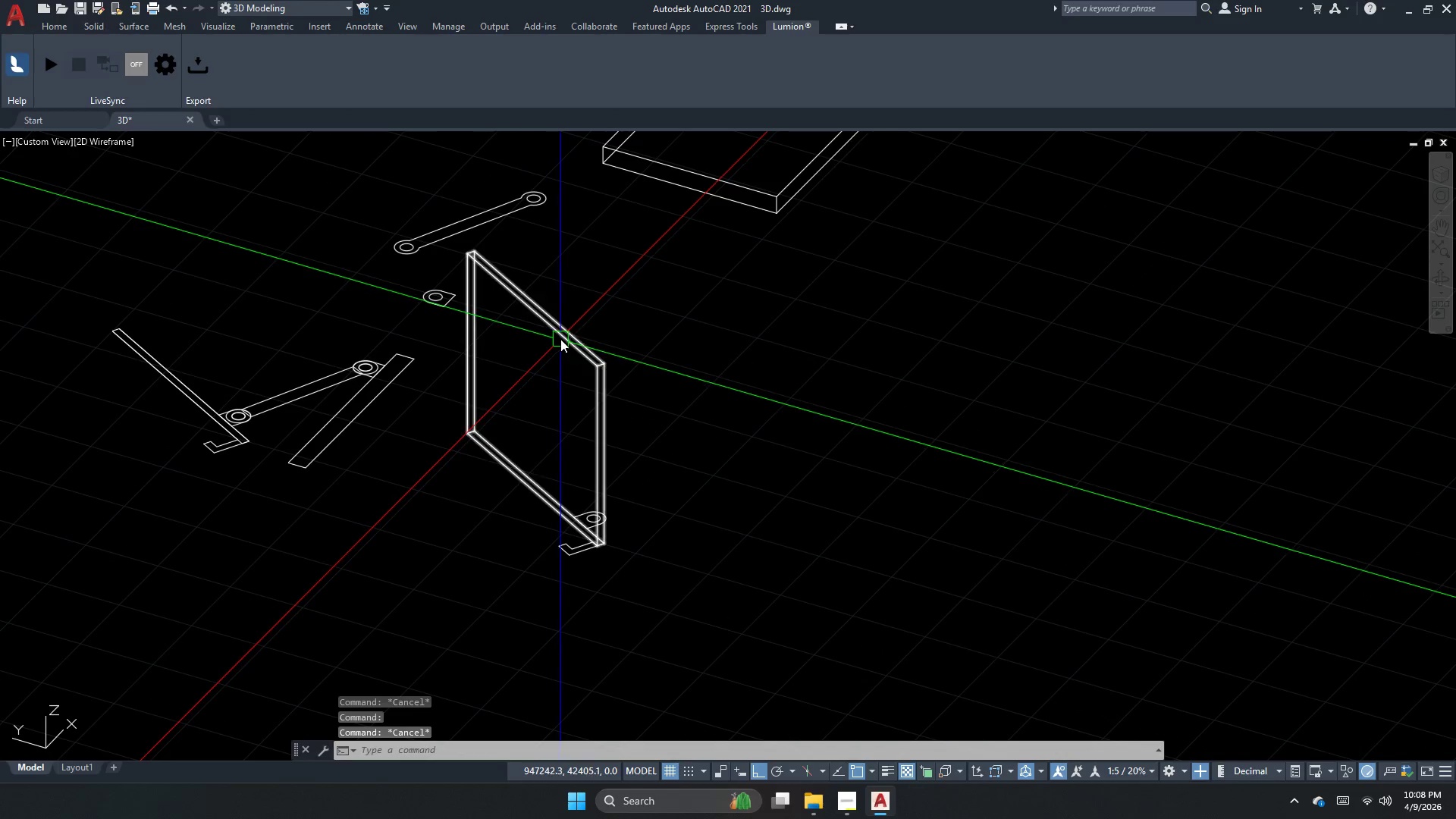 
left_click([560, 339])
 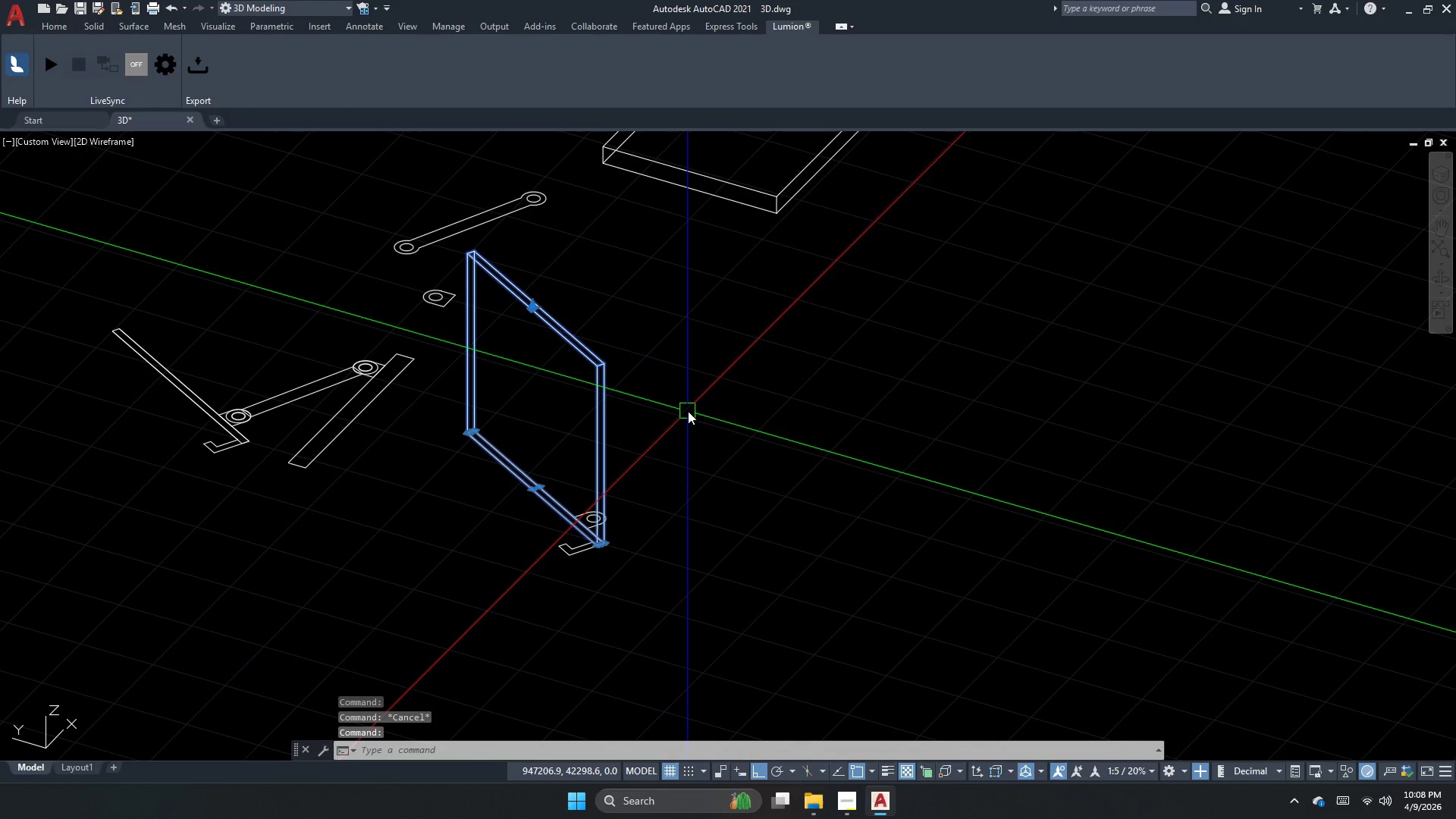 
key(Escape)
type(rec d 160)
key(NumpadEnter)
type(130)
key(NumpadEnter)
 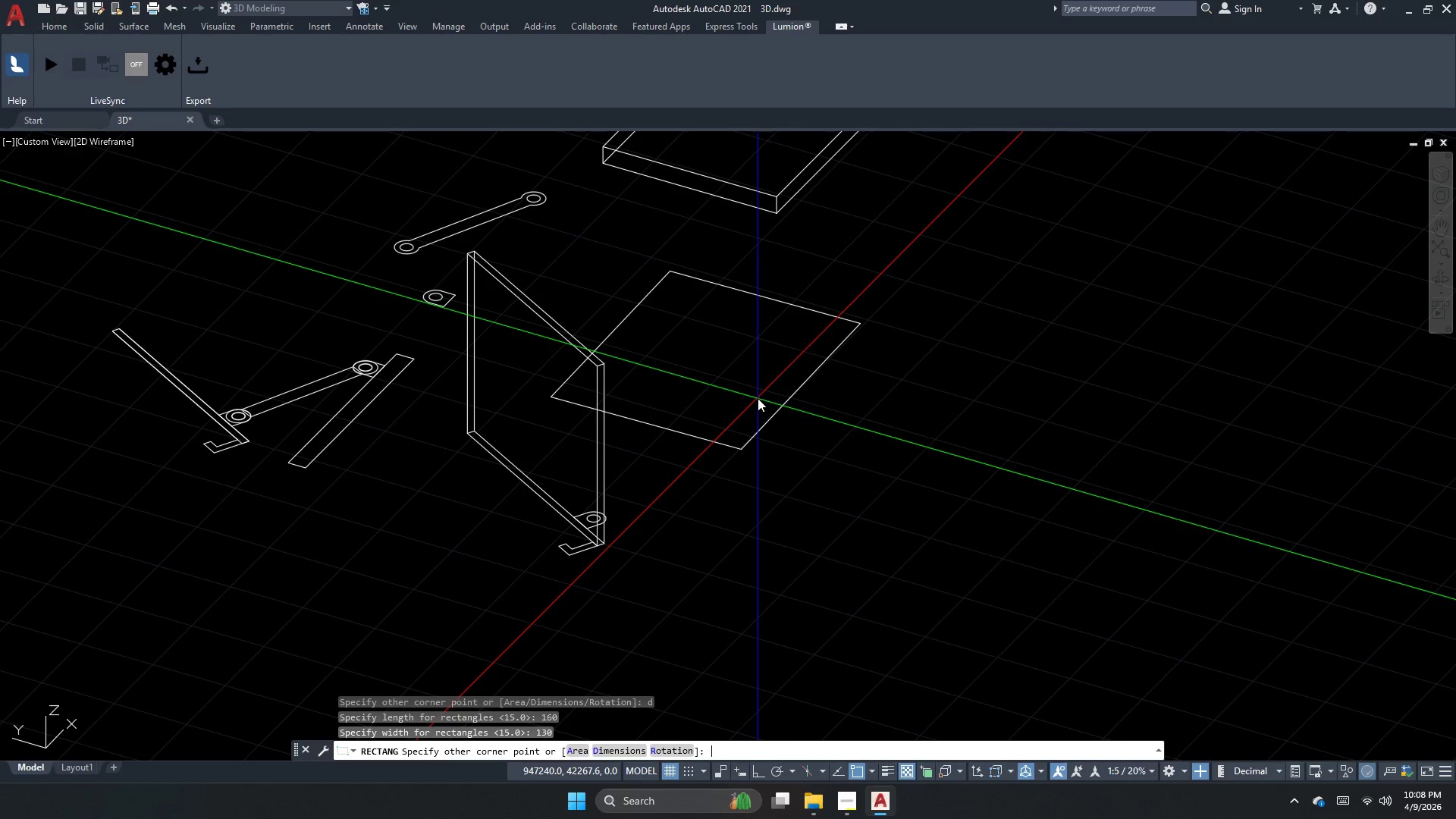 
left_click_drag(start_coordinate=[741, 450], to_coordinate=[752, 476])
 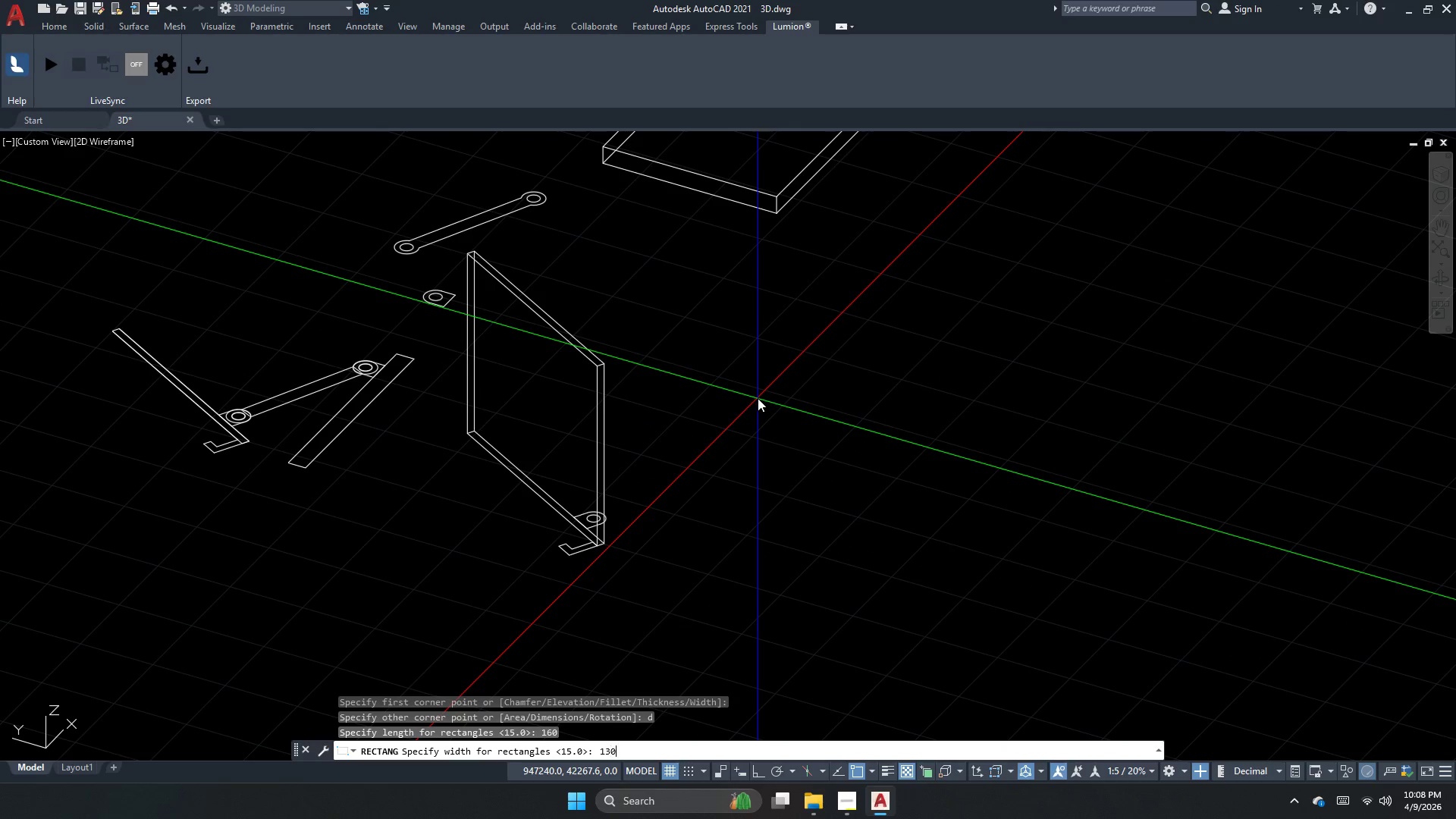 
left_click_drag(start_coordinate=[799, 488], to_coordinate=[801, 494])
 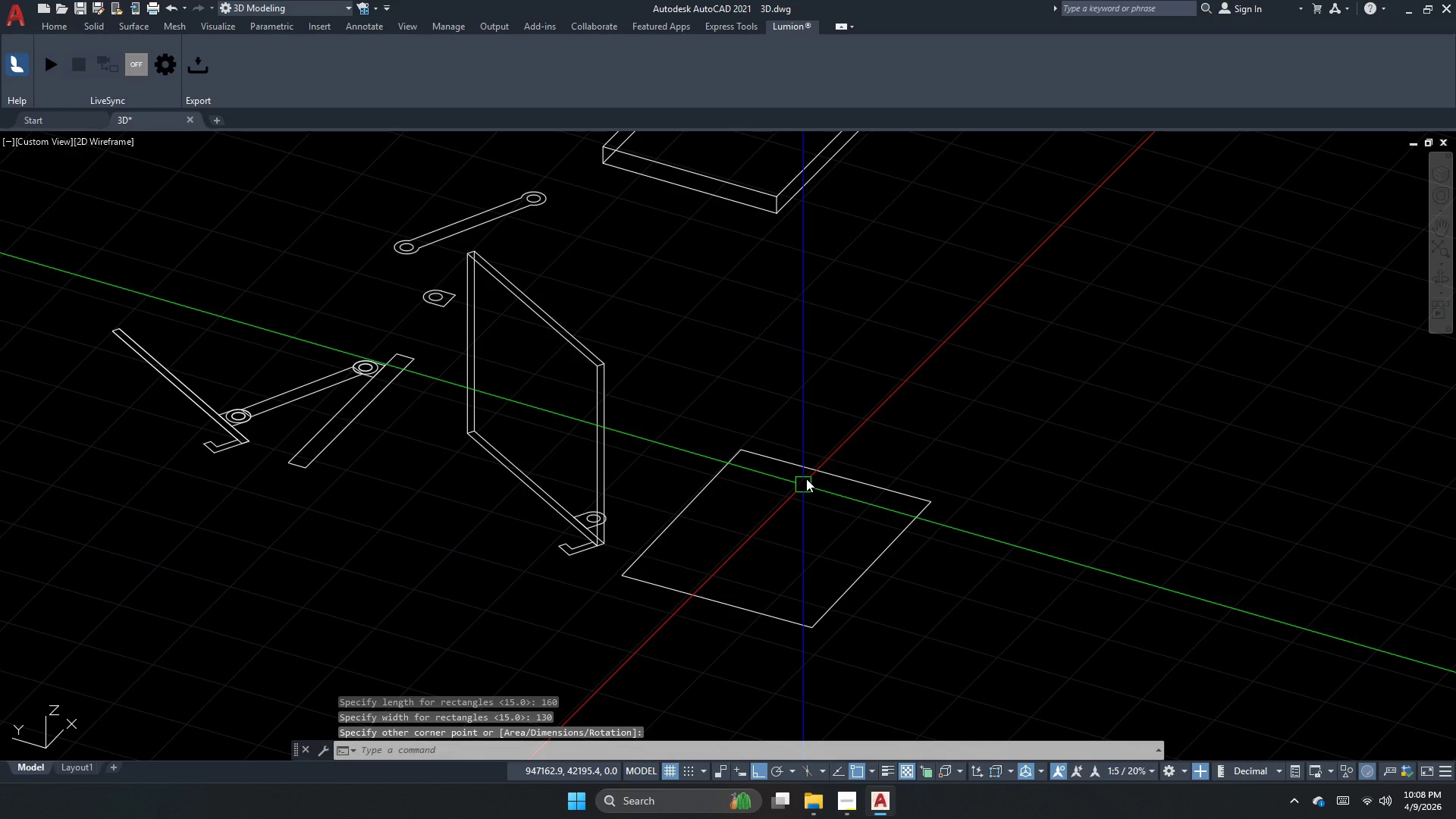 
key(Escape)
key(Escape)
type(dli  )
 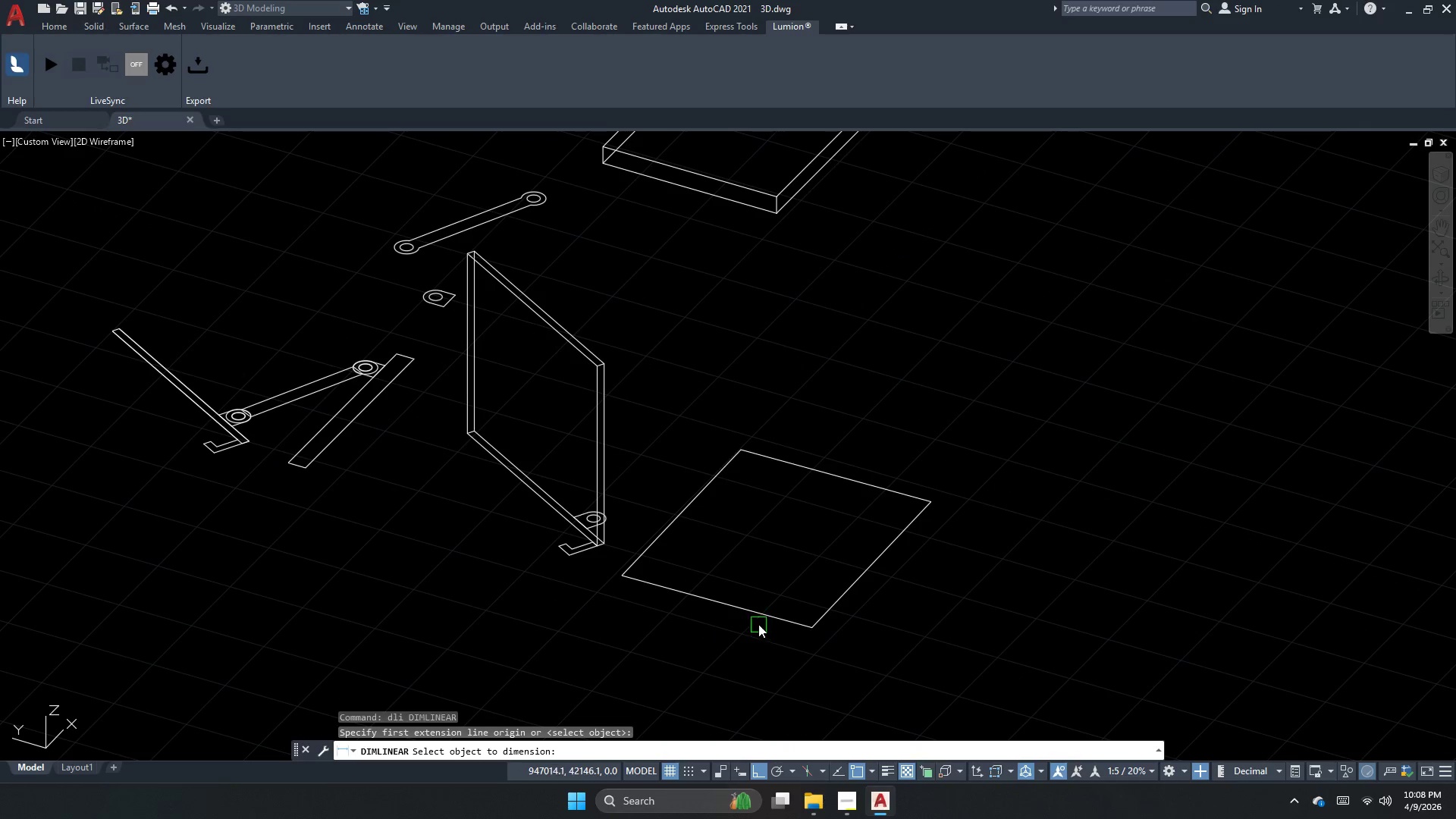 
left_click([758, 622])
 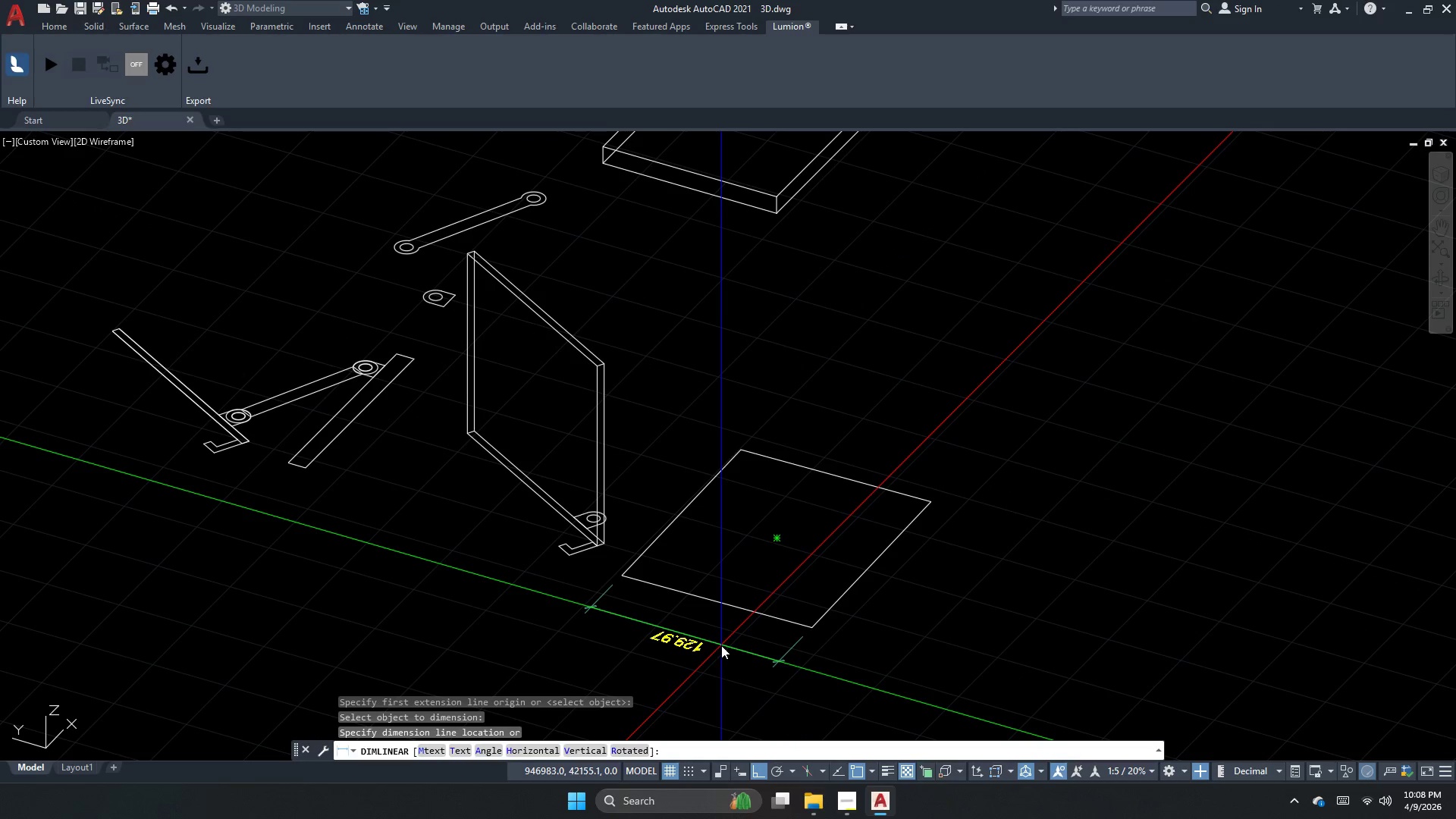 
key(Escape)
 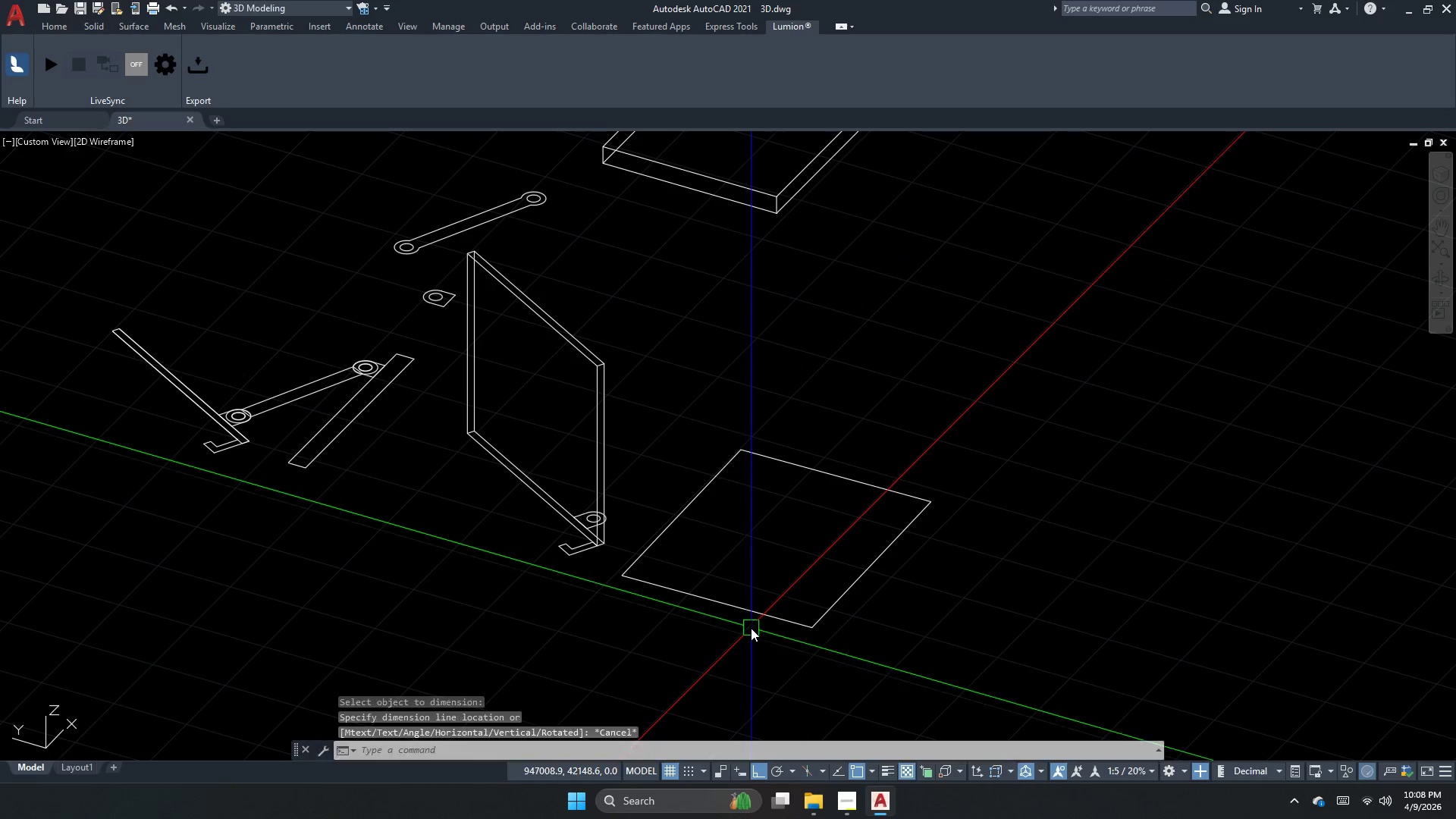 
key(Space)
 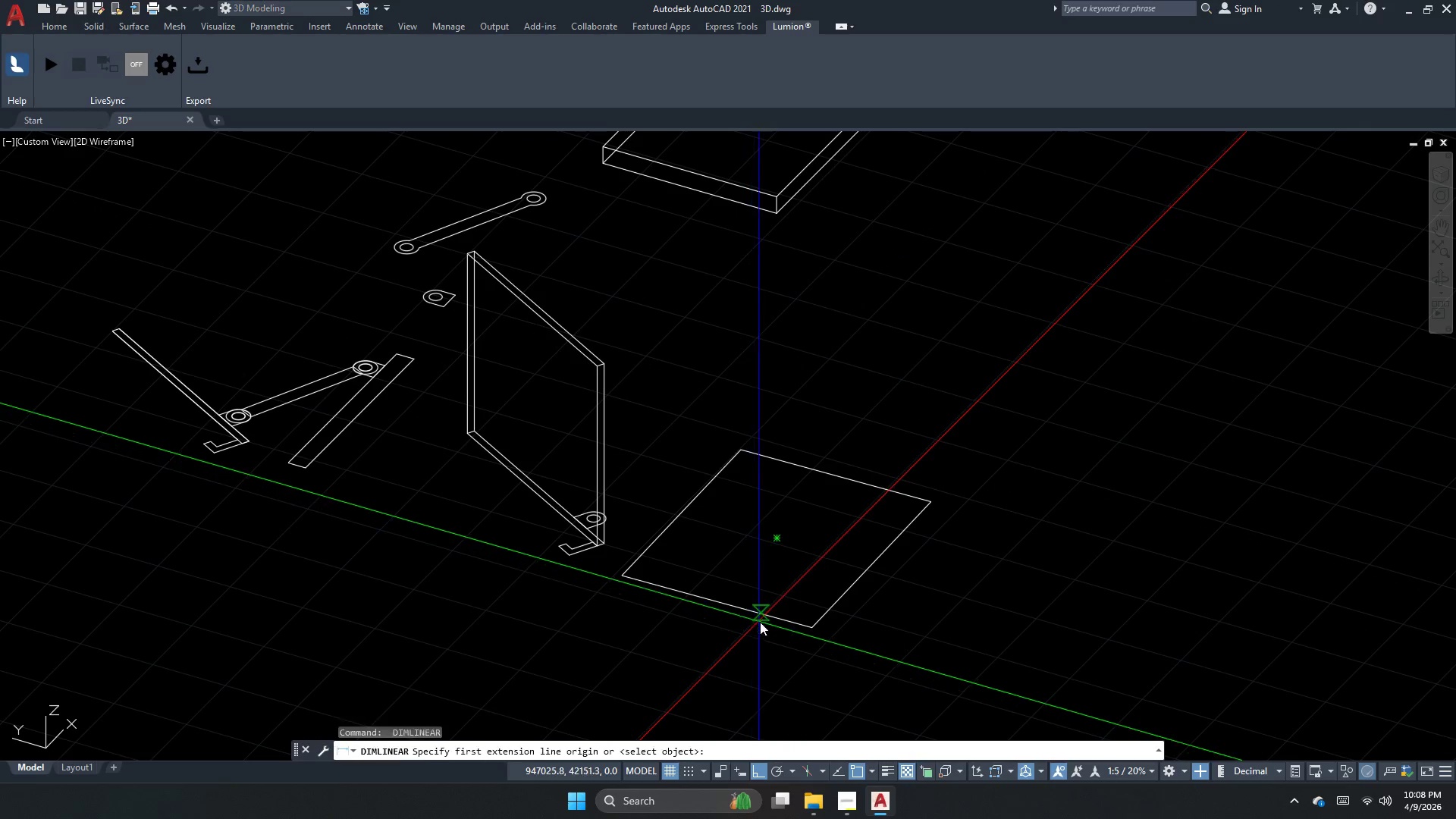 
key(Space)
 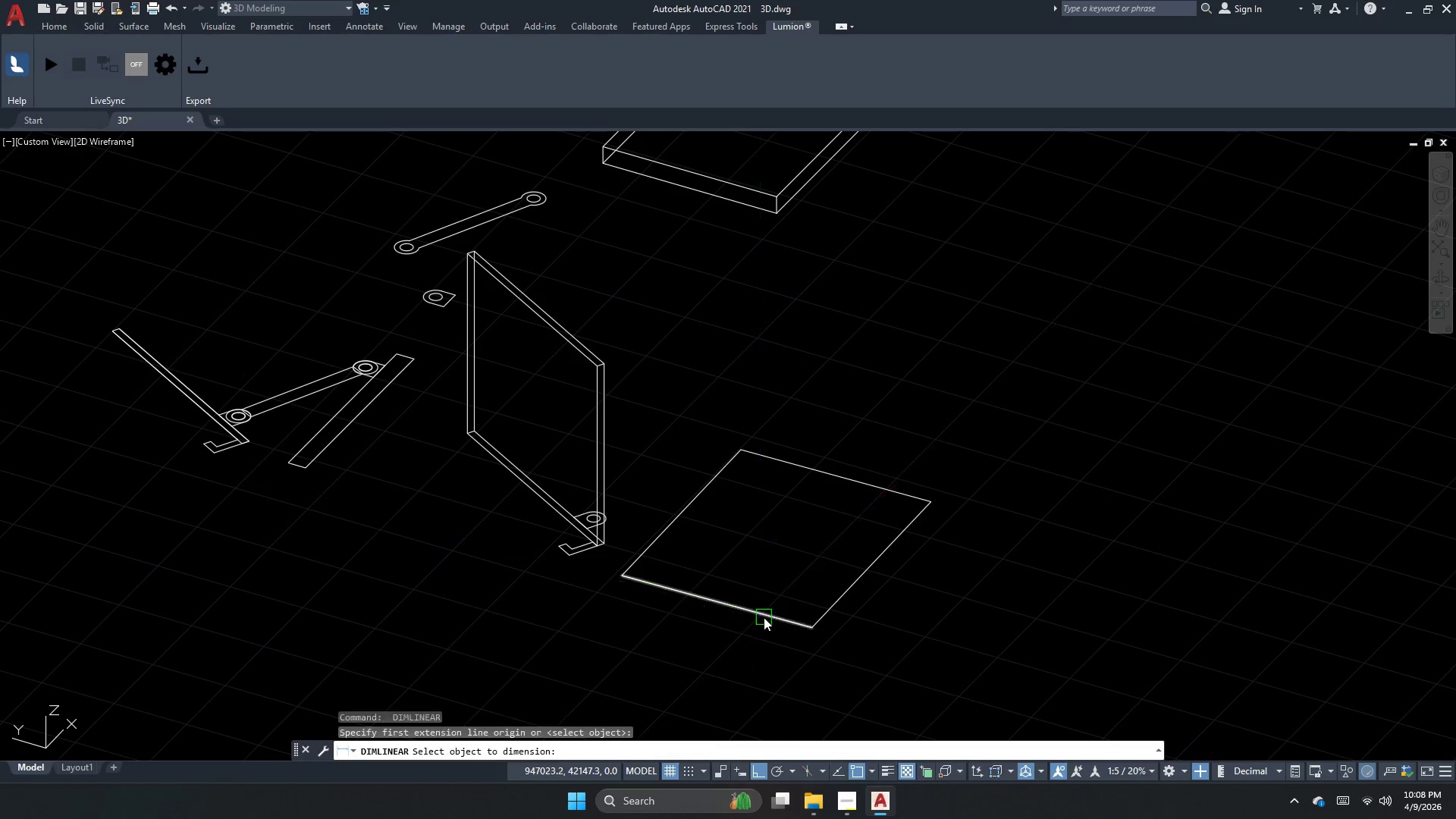 
left_click_drag(start_coordinate=[764, 617], to_coordinate=[741, 628])
 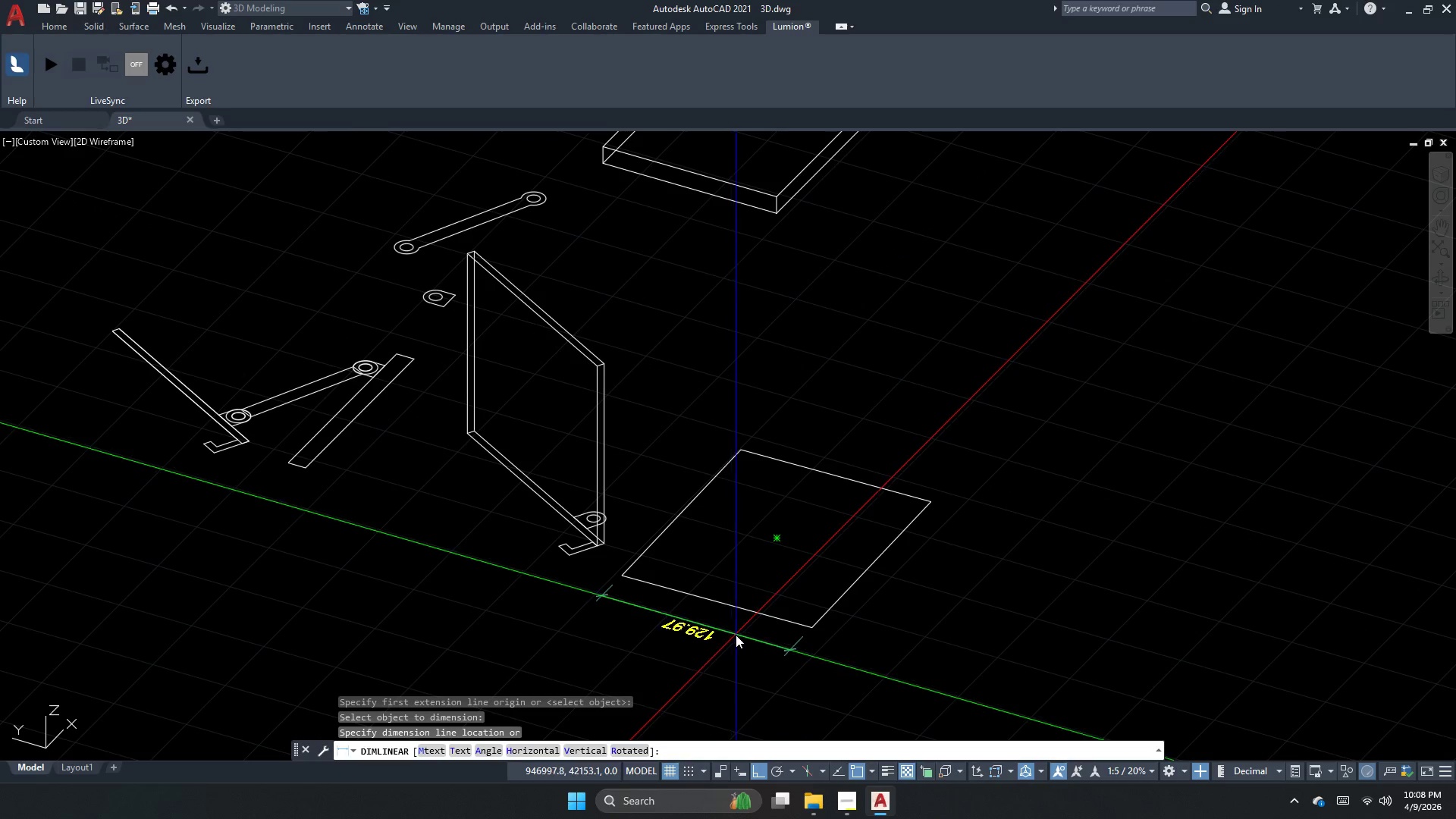 
scroll: coordinate [736, 638], scroll_direction: up, amount: 2.0
 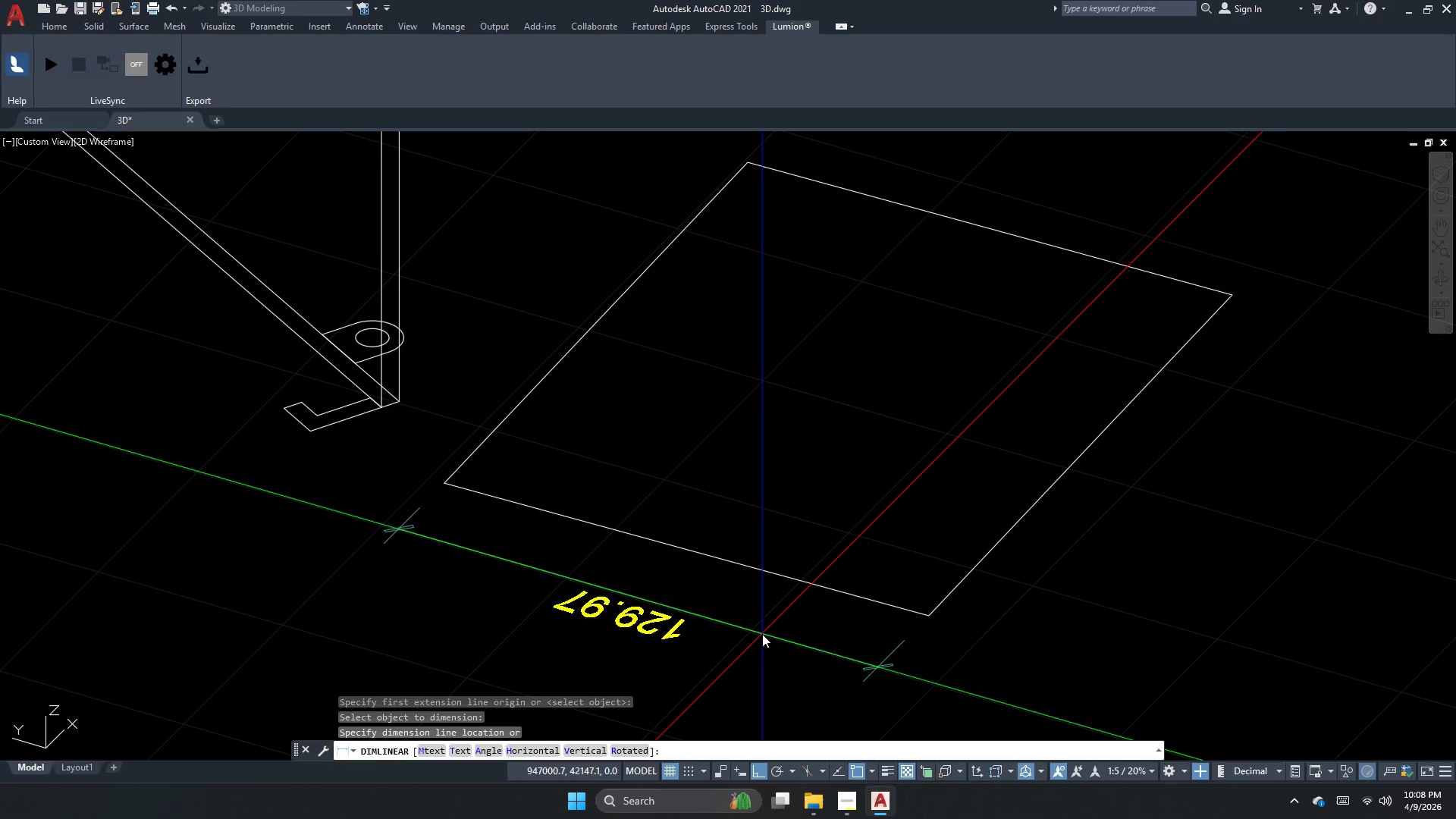 
key(Escape)
 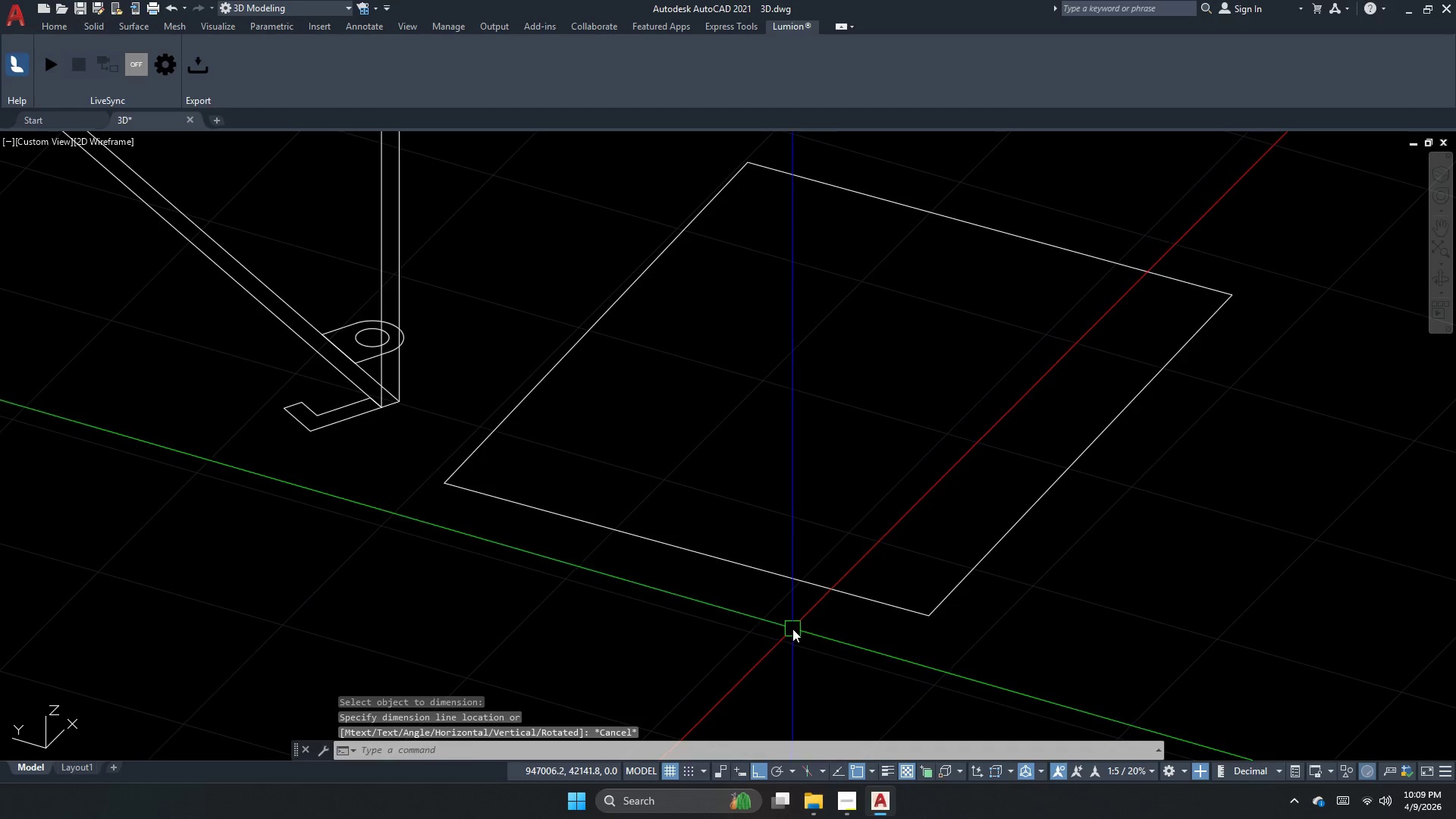 
left_click_drag(start_coordinate=[792, 629], to_coordinate=[773, 591])
 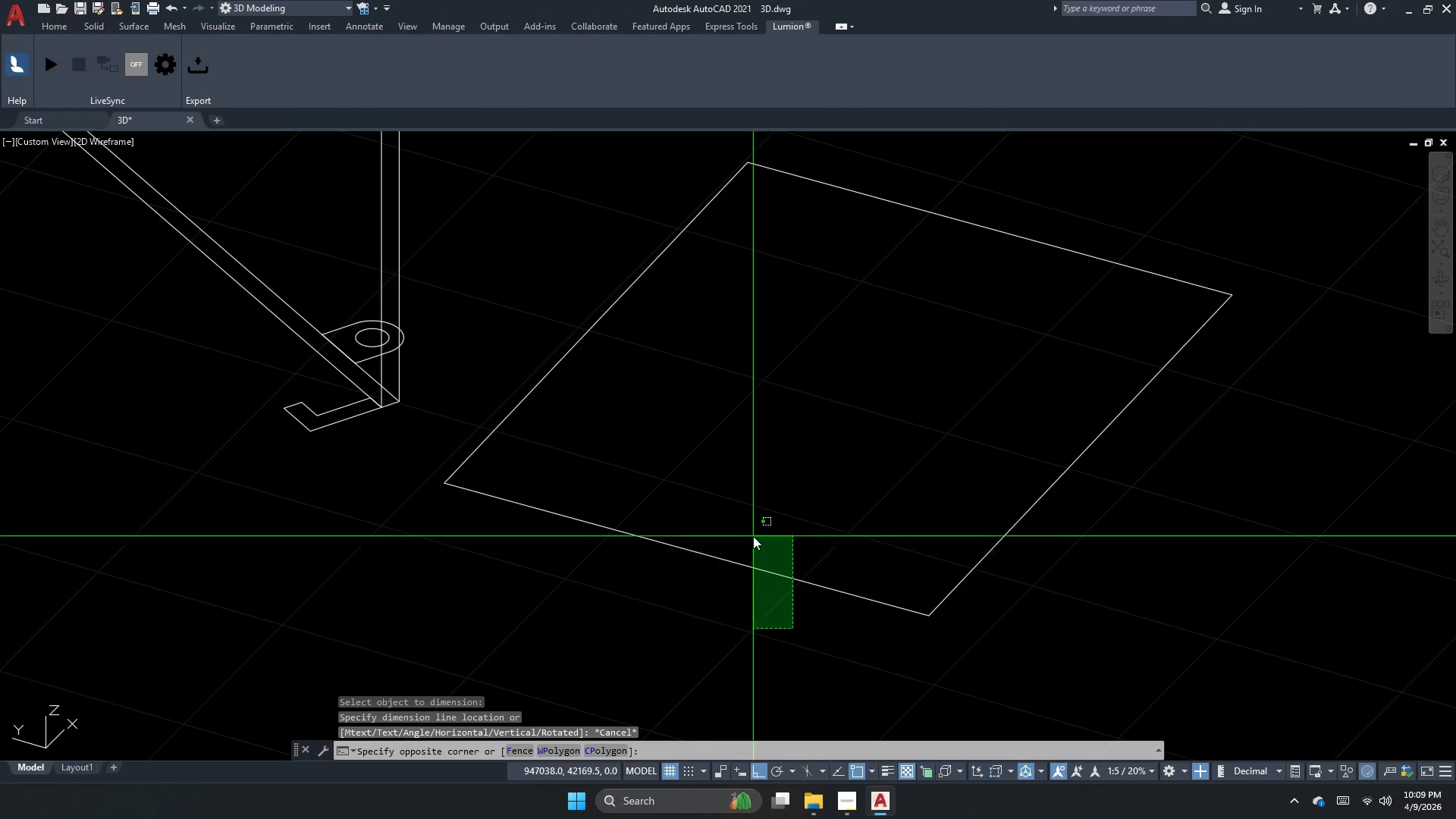 
double_click([753, 536])
 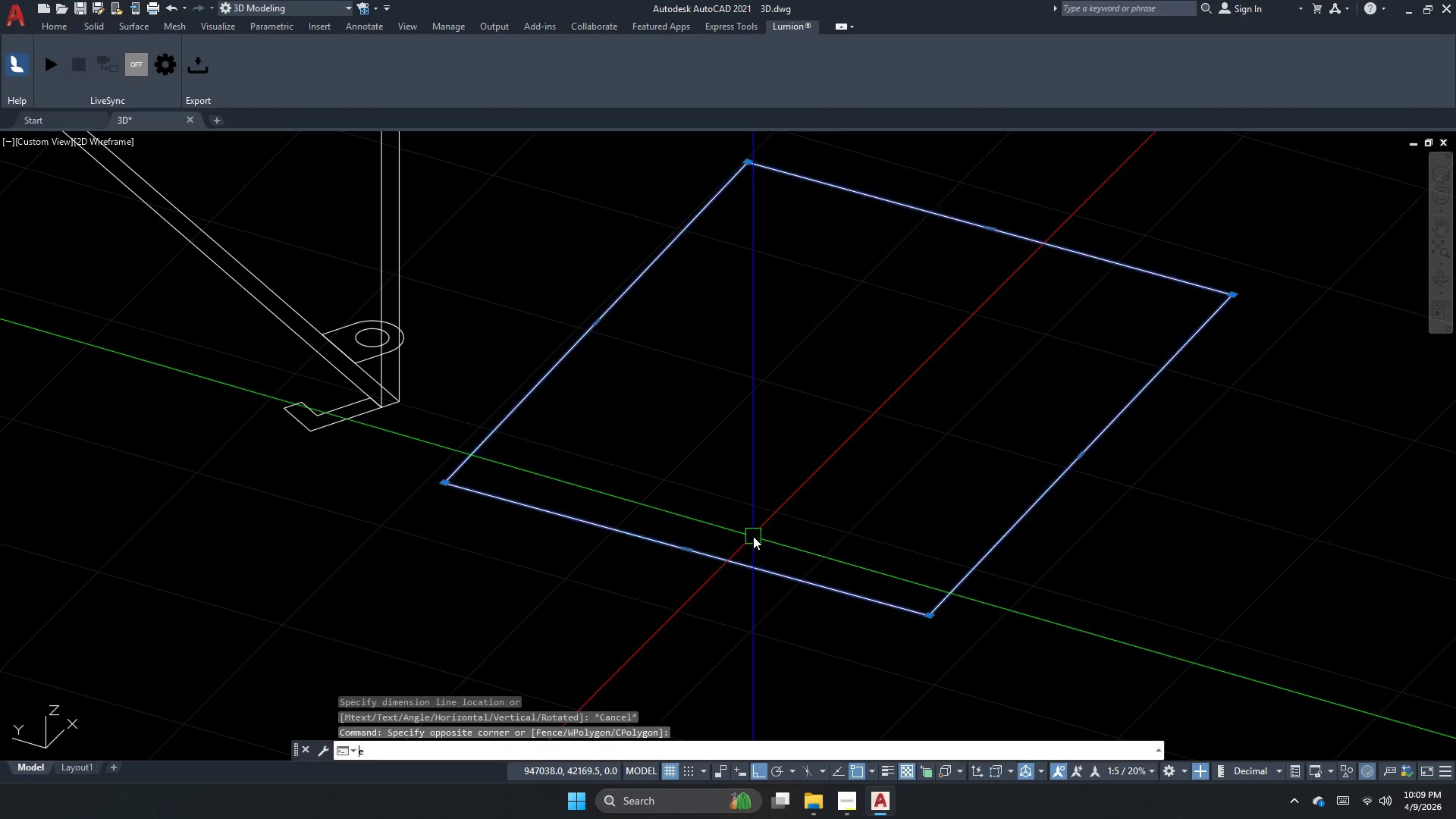 
type(e )
key(Escape)
type(rec d  )
key(Escape)
type(re)
 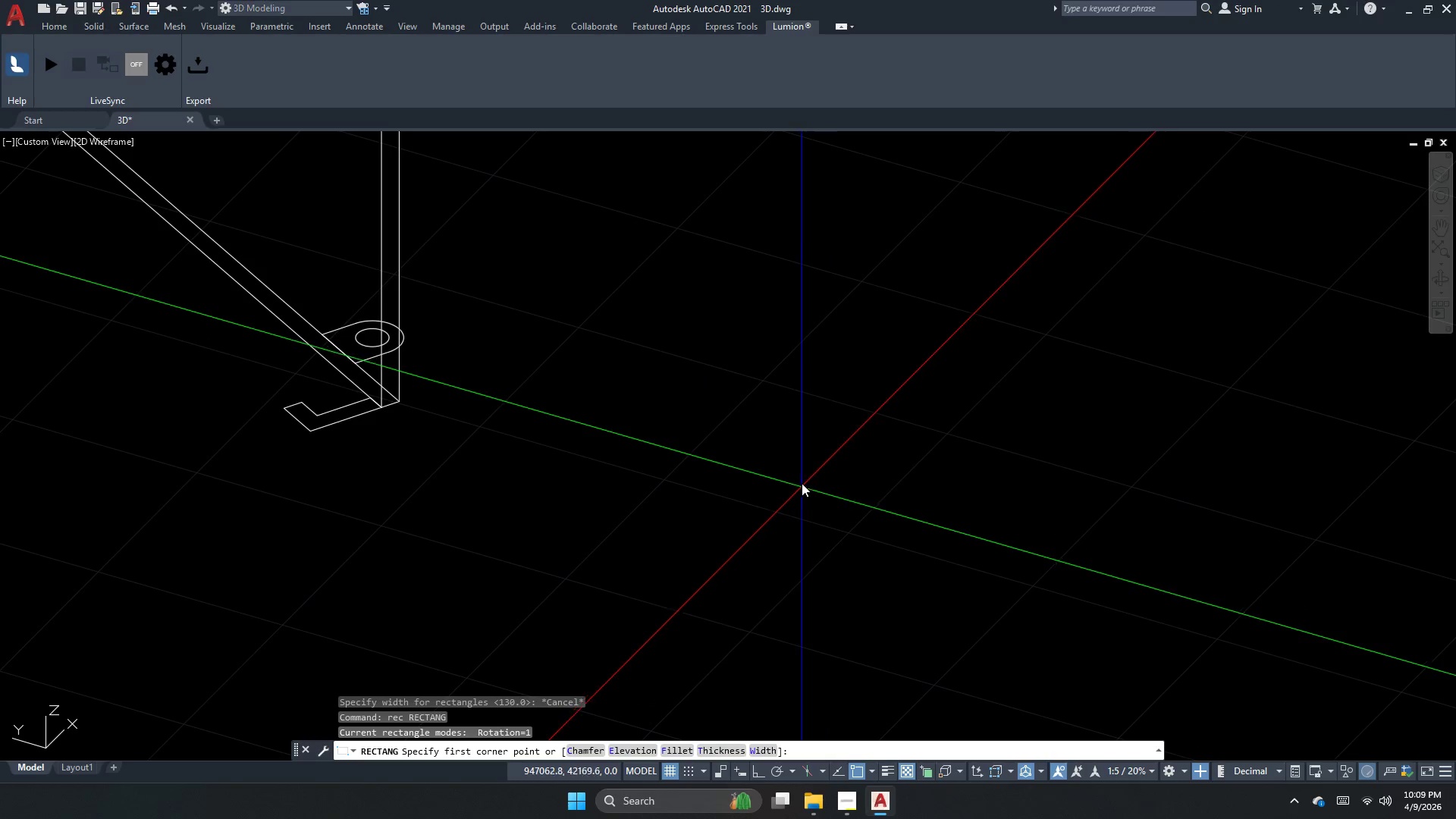 
left_click_drag(start_coordinate=[769, 383], to_coordinate=[825, 457])
 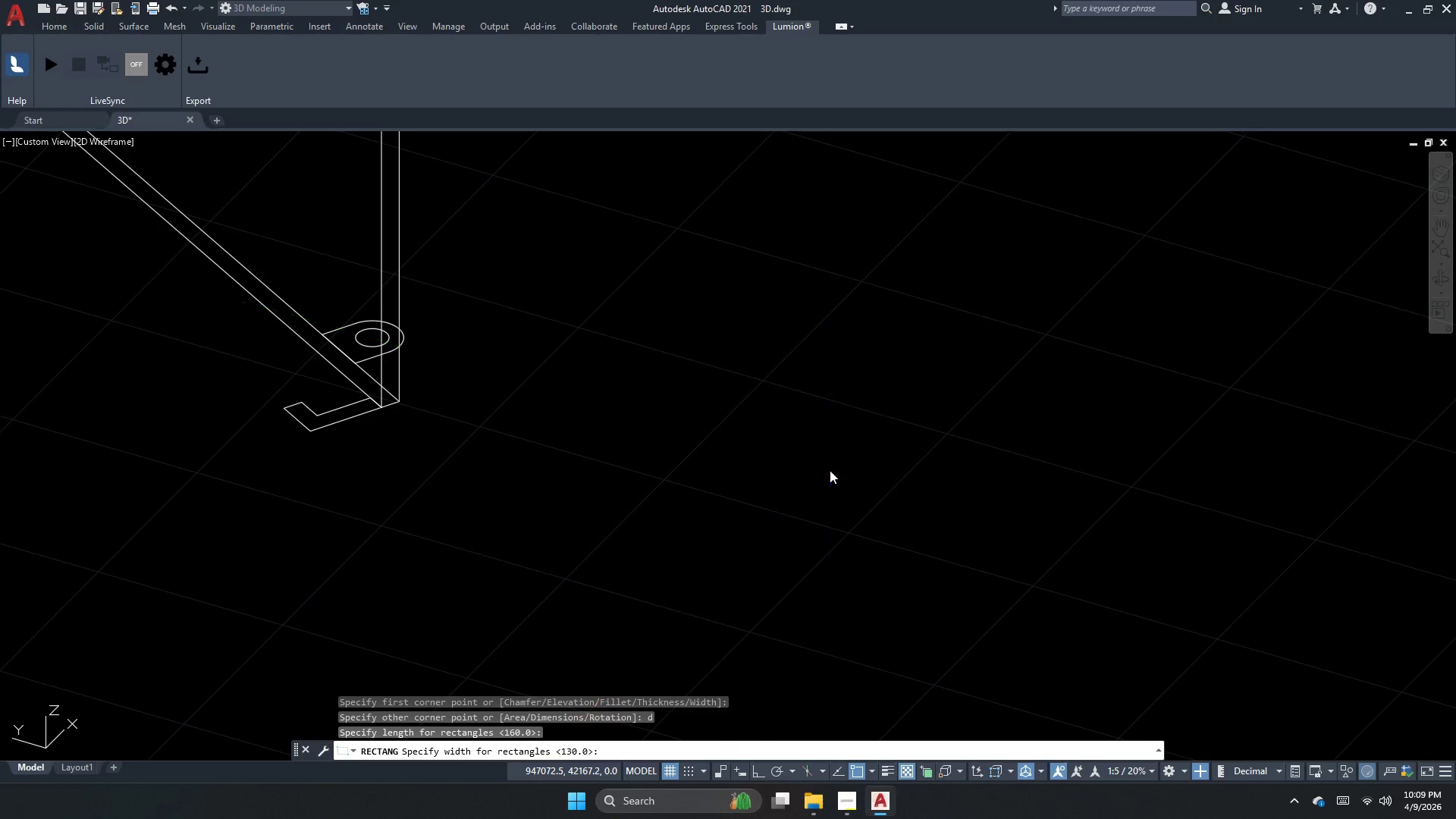 
key(C)
 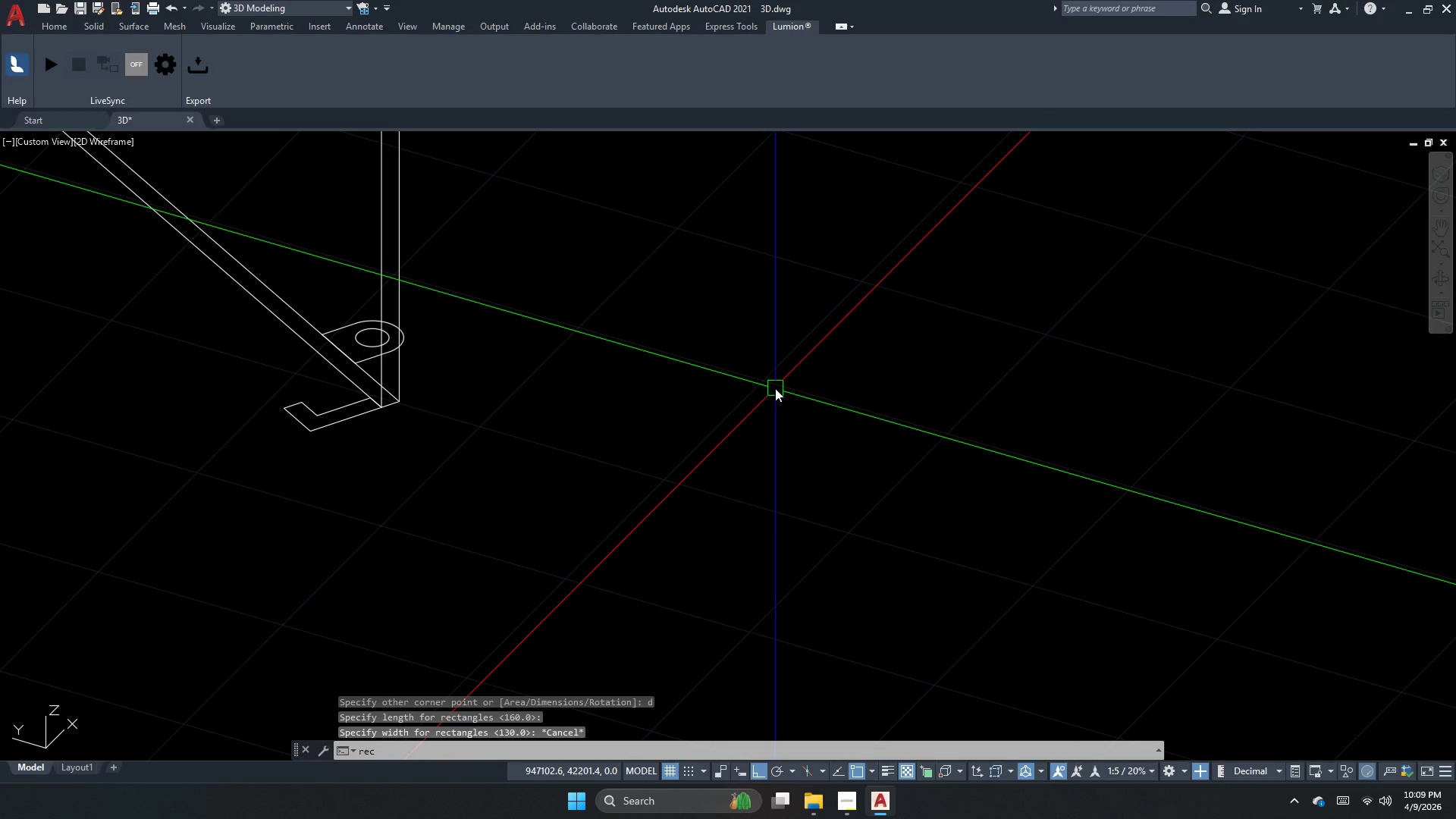 
key(Space)
 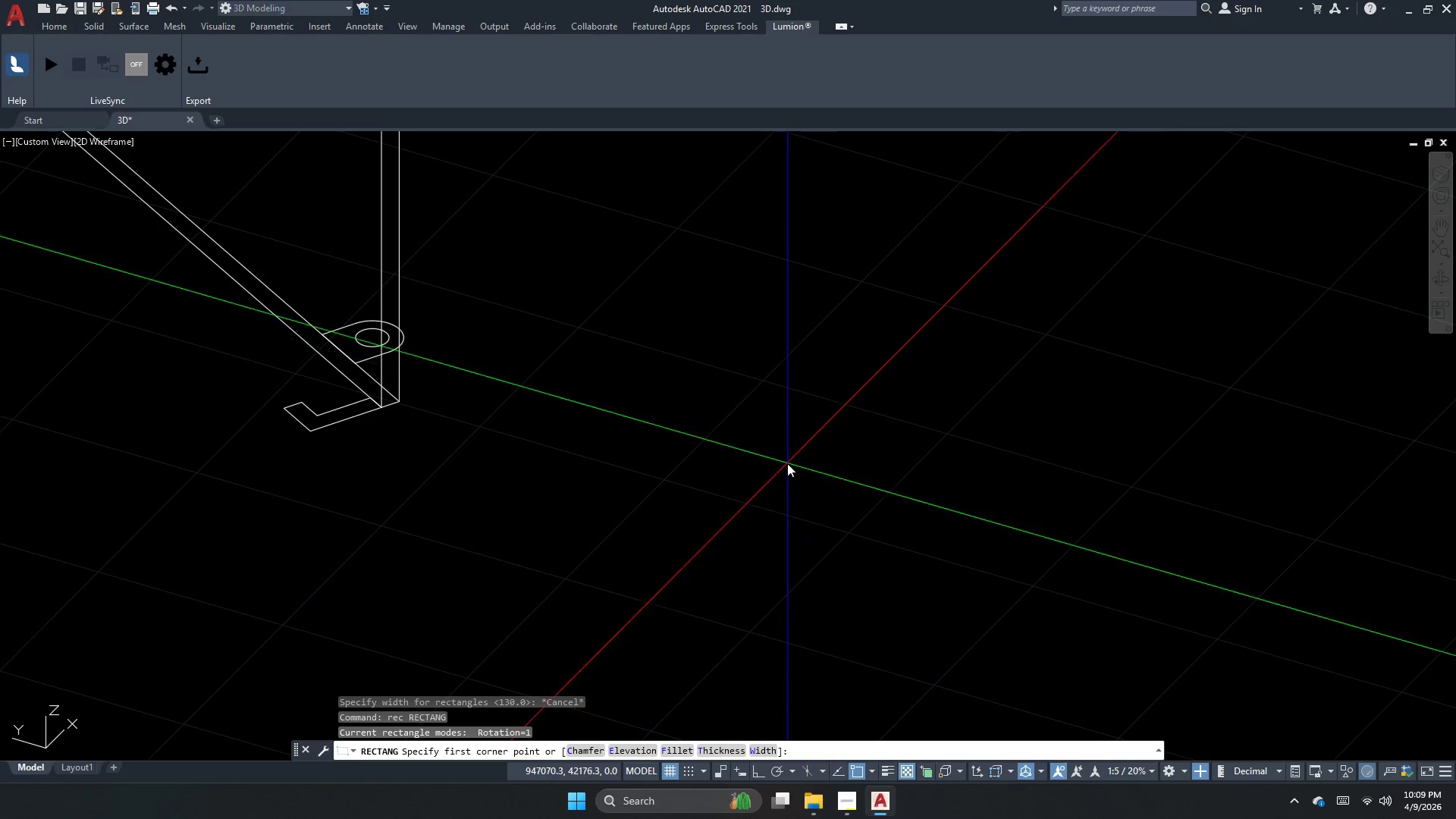 
left_click_drag(start_coordinate=[783, 431], to_coordinate=[828, 485])
 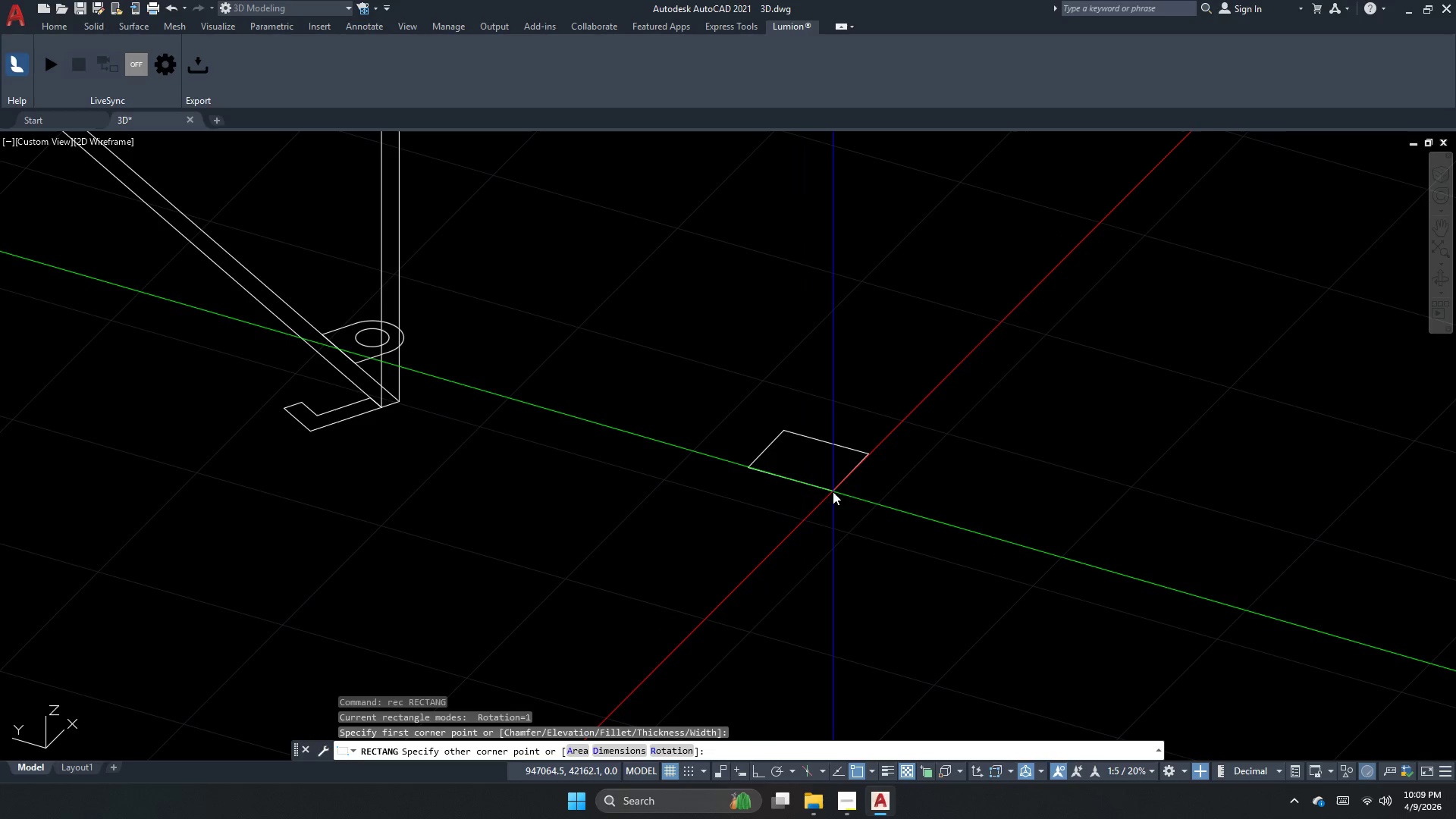 
key(D)
 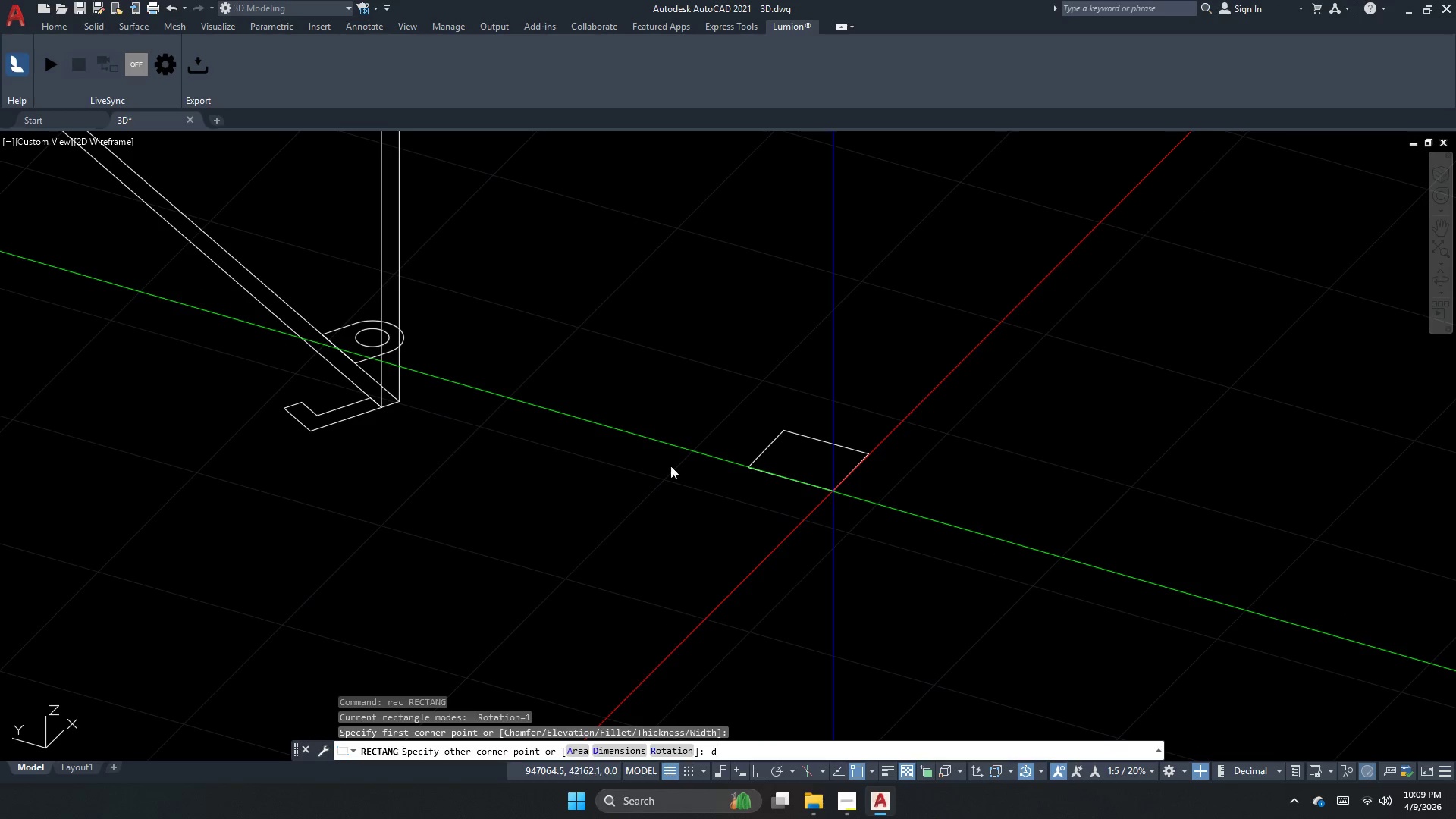 
key(Escape)
 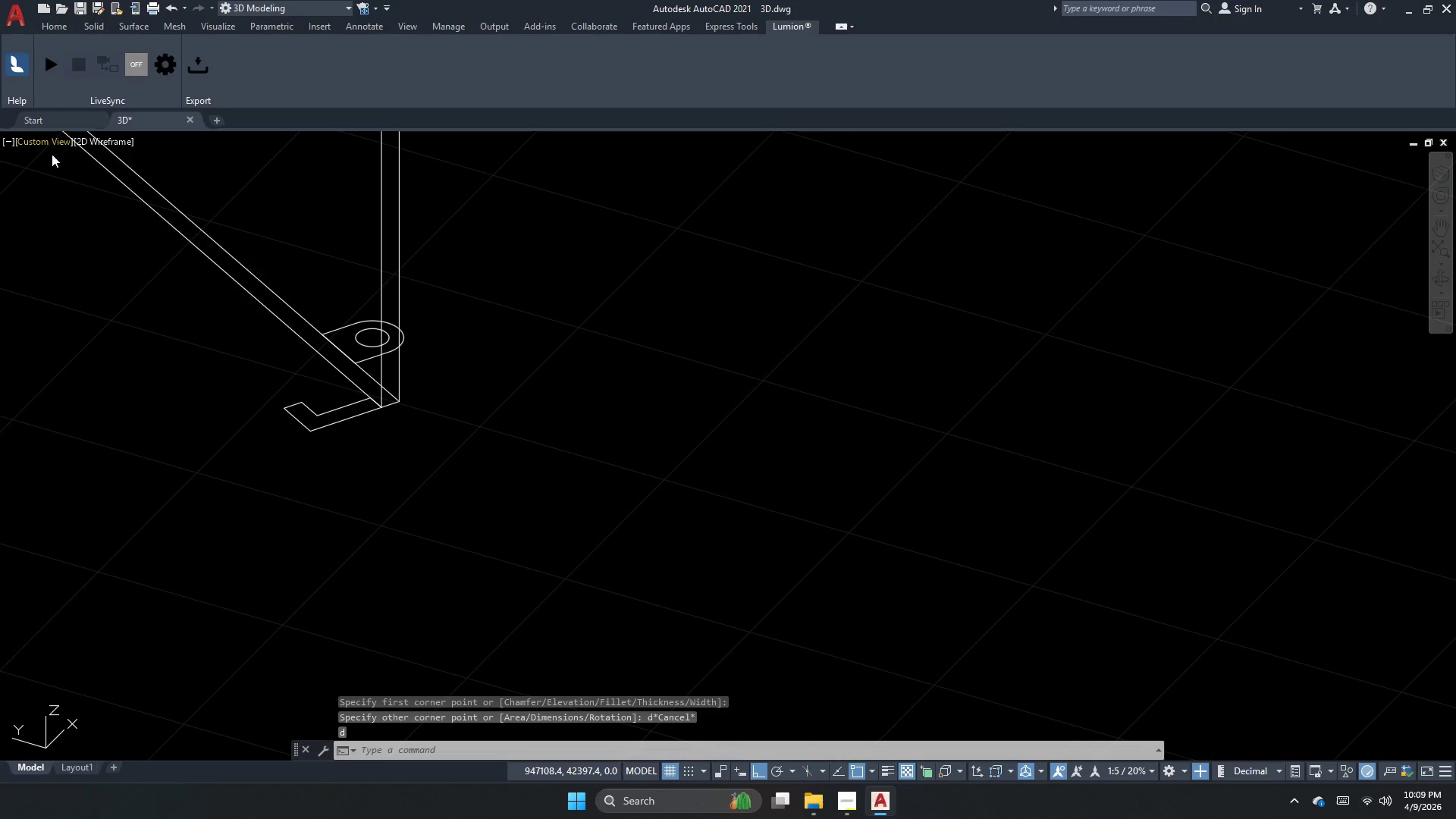 
left_click([52, 154])
 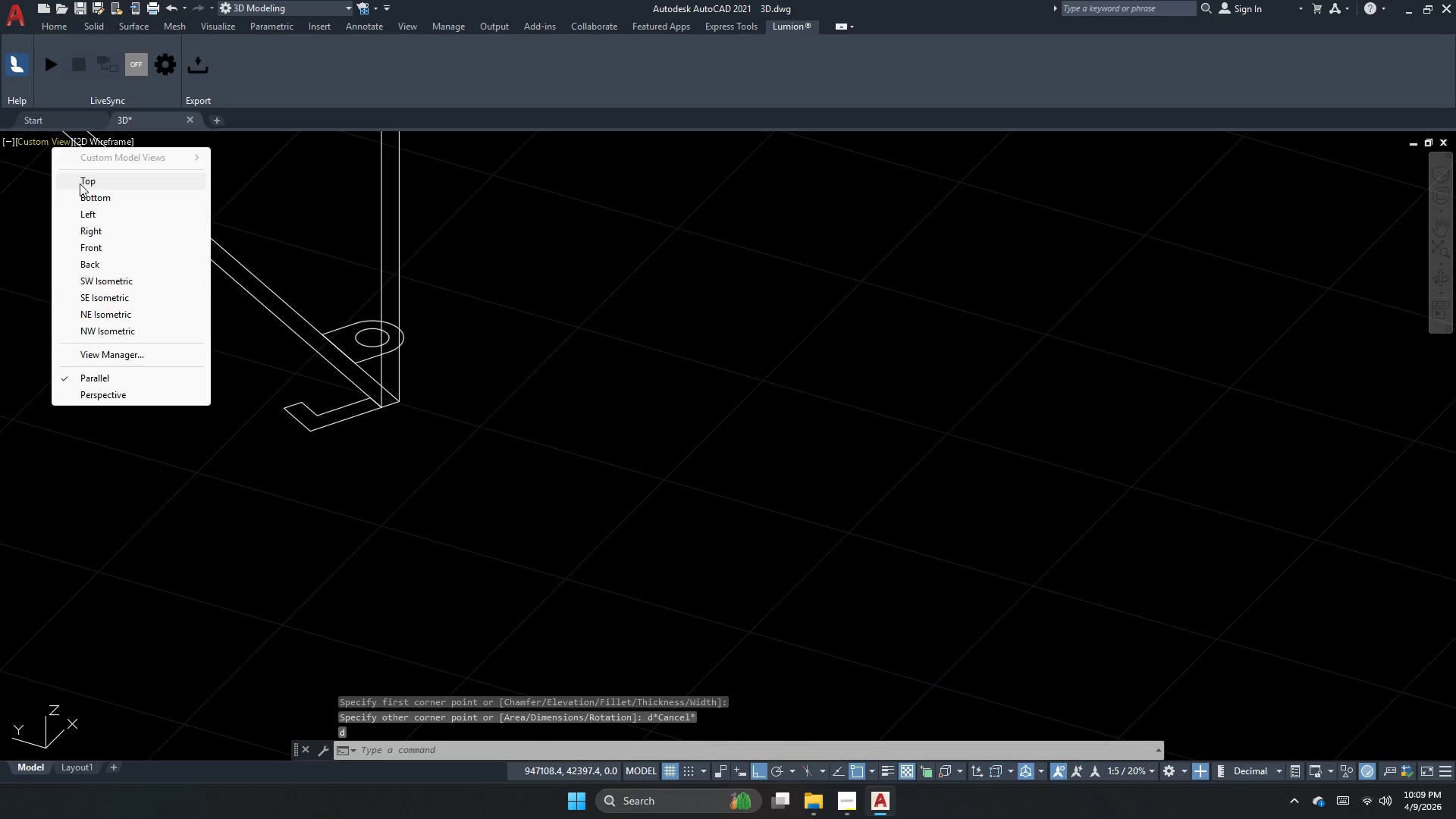 
left_click([83, 183])
 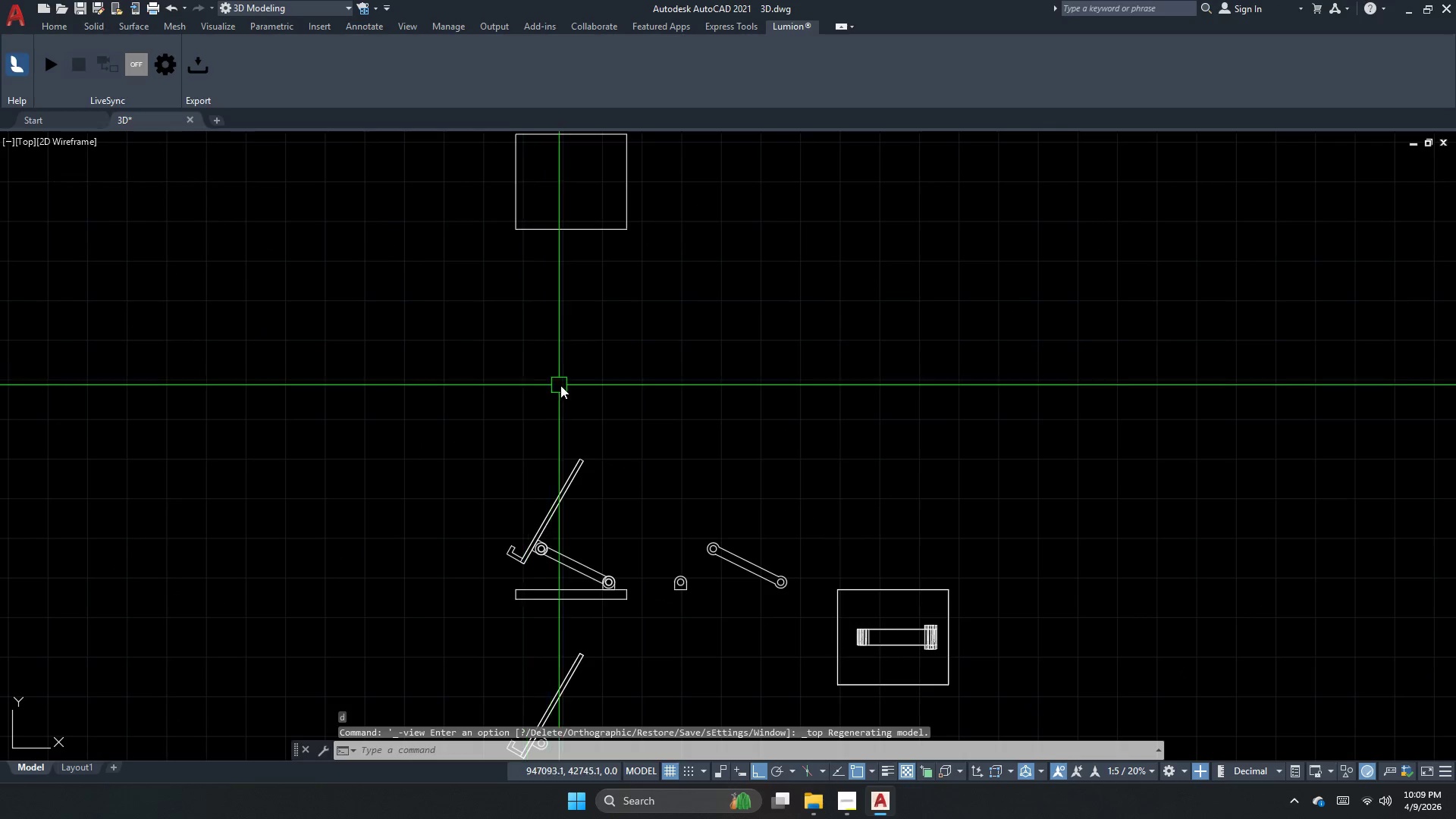 
key(Escape)
 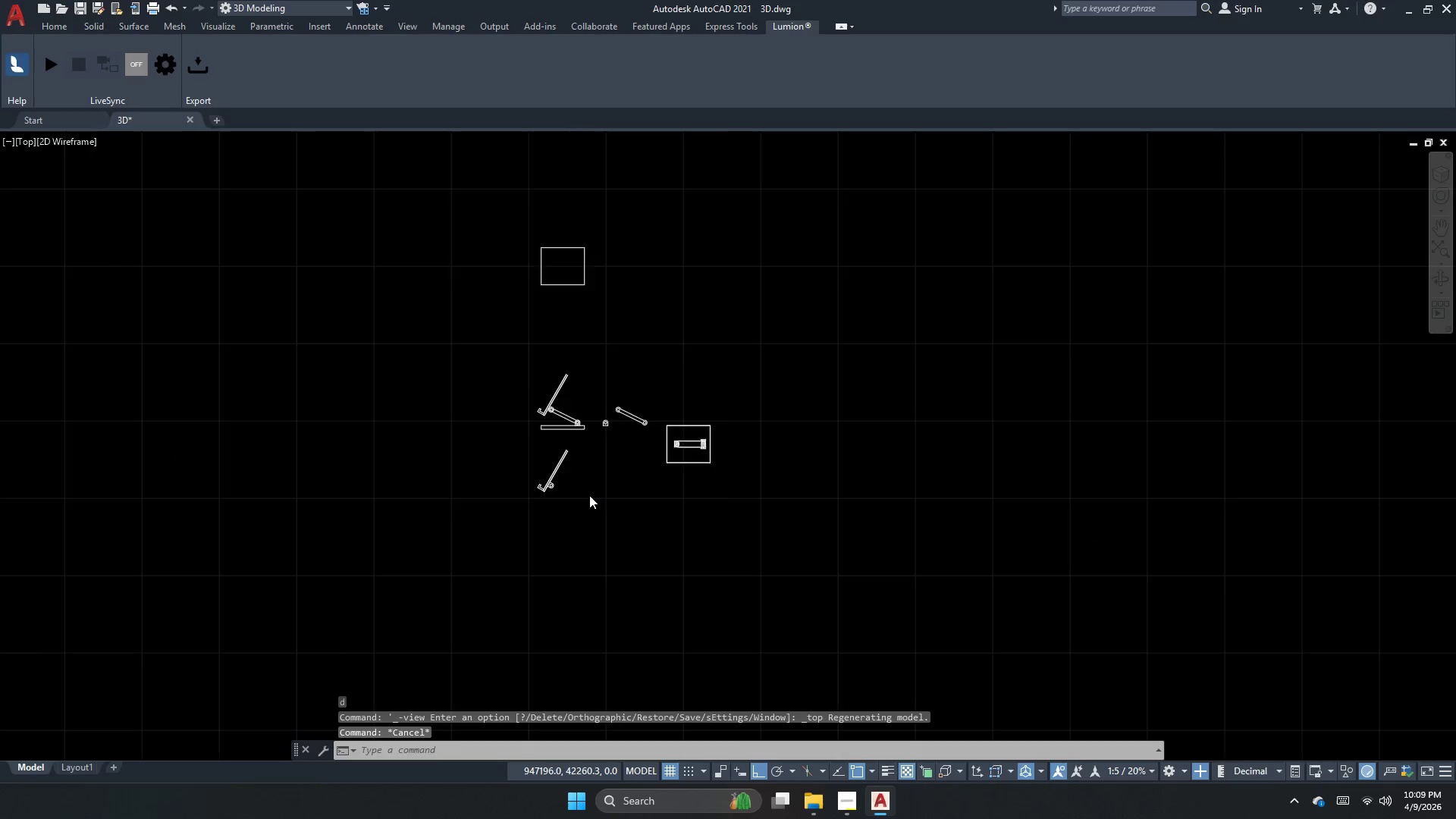 
scroll: coordinate [590, 413], scroll_direction: down, amount: 2.0
 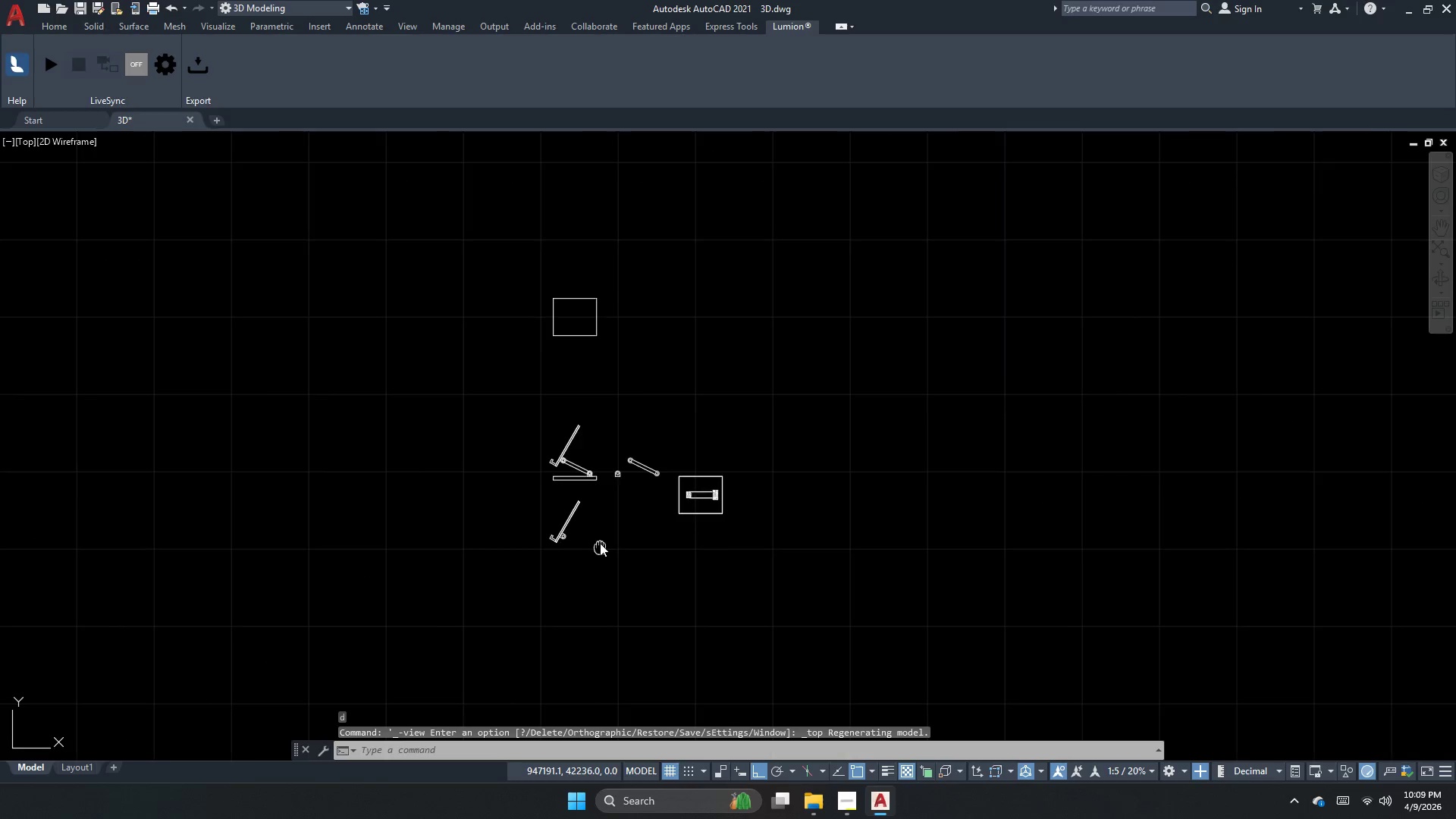 
type(rec d)
 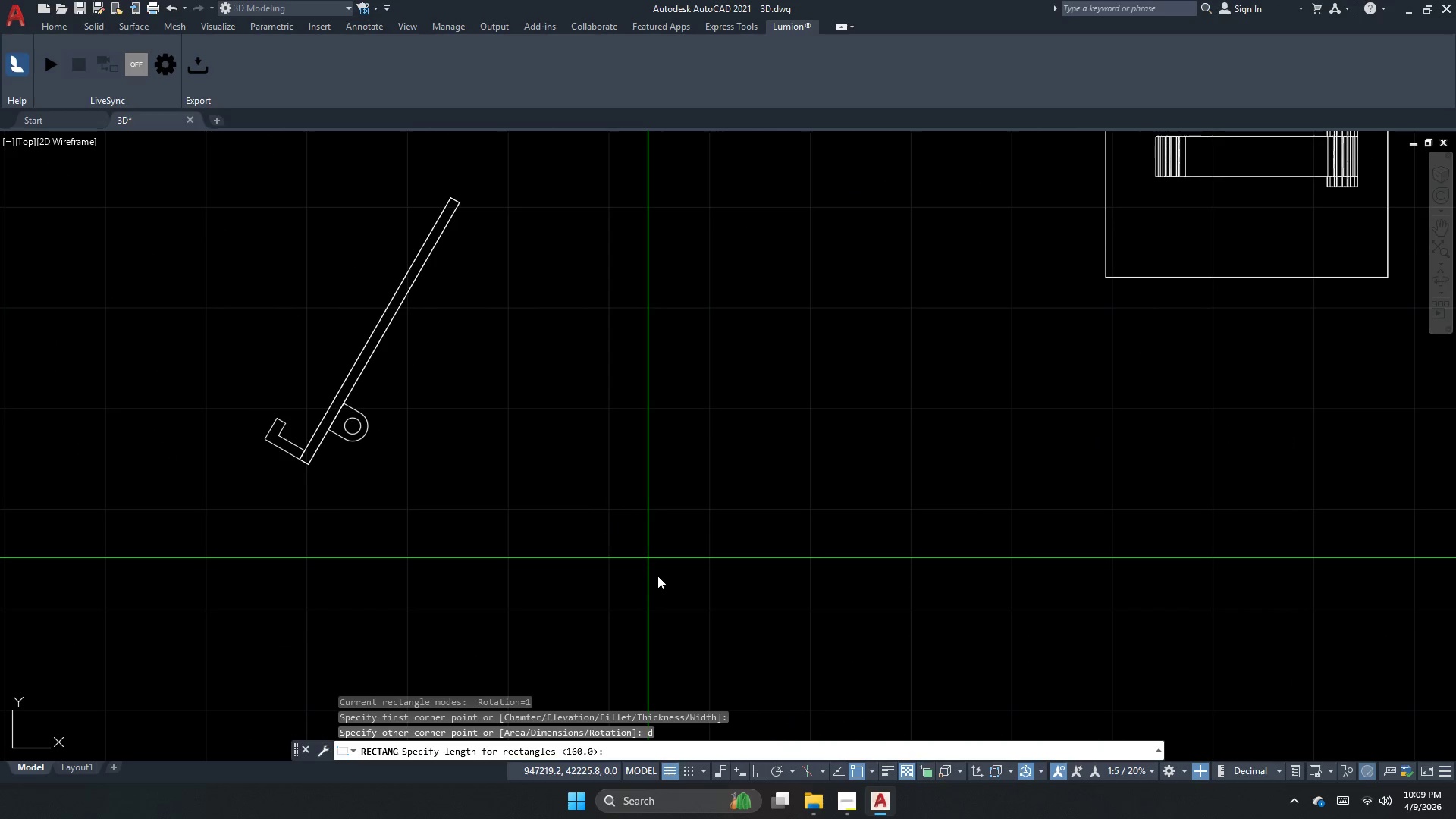 
left_click_drag(start_coordinate=[592, 506], to_coordinate=[633, 557])
 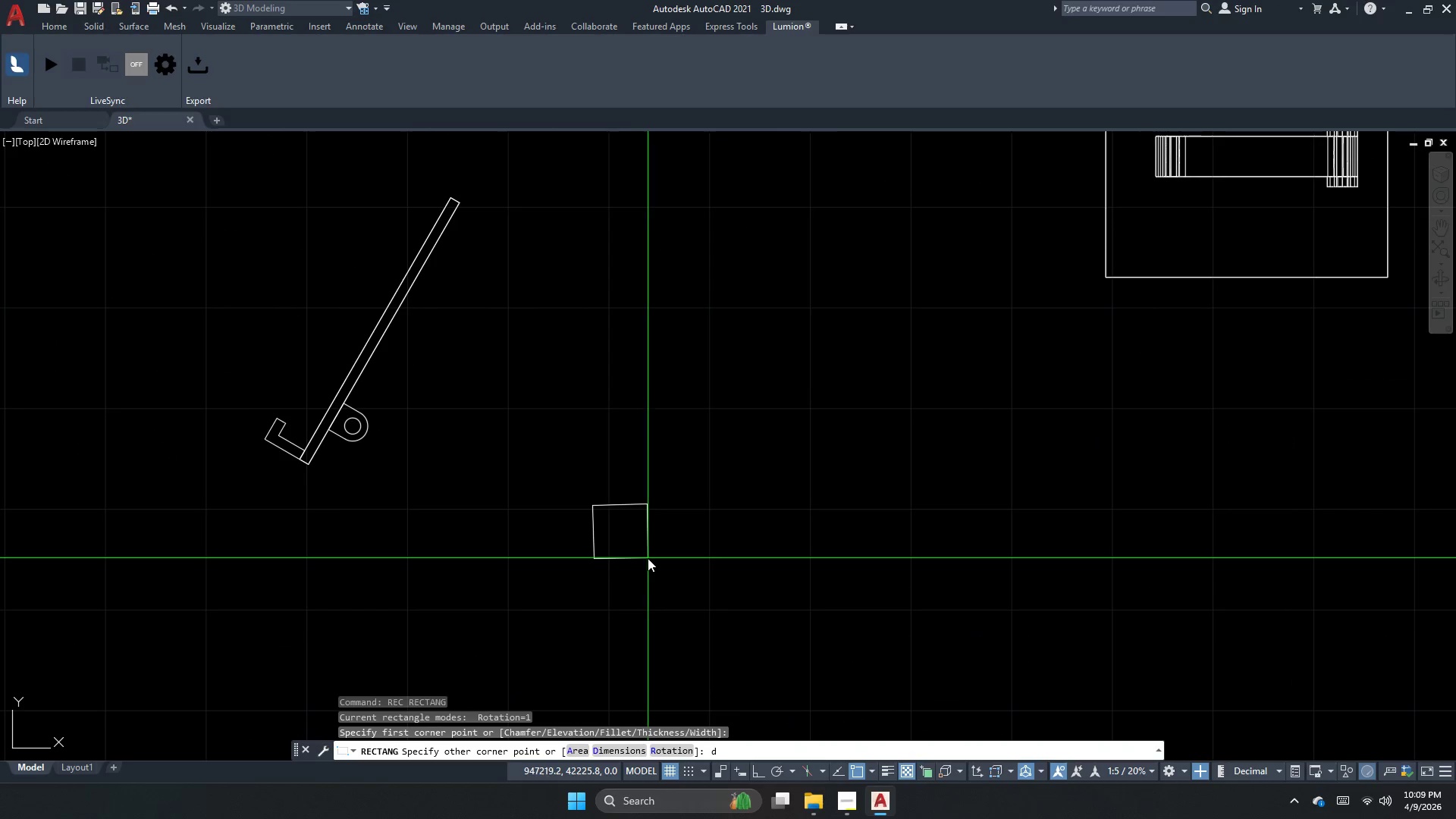 
scroll: coordinate [578, 500], scroll_direction: up, amount: 4.0
 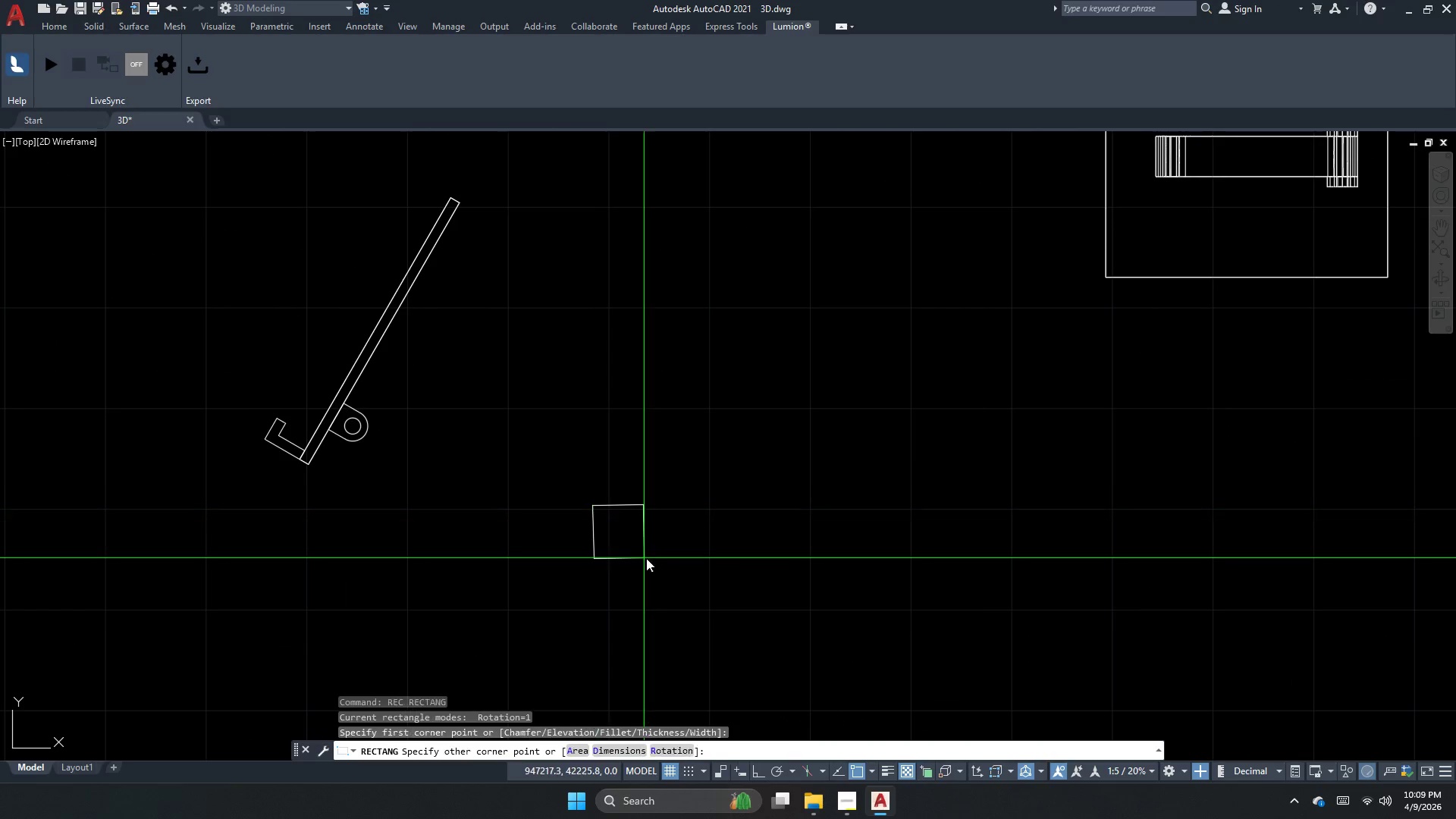 
type( )
key(Escape)
type(rec )
 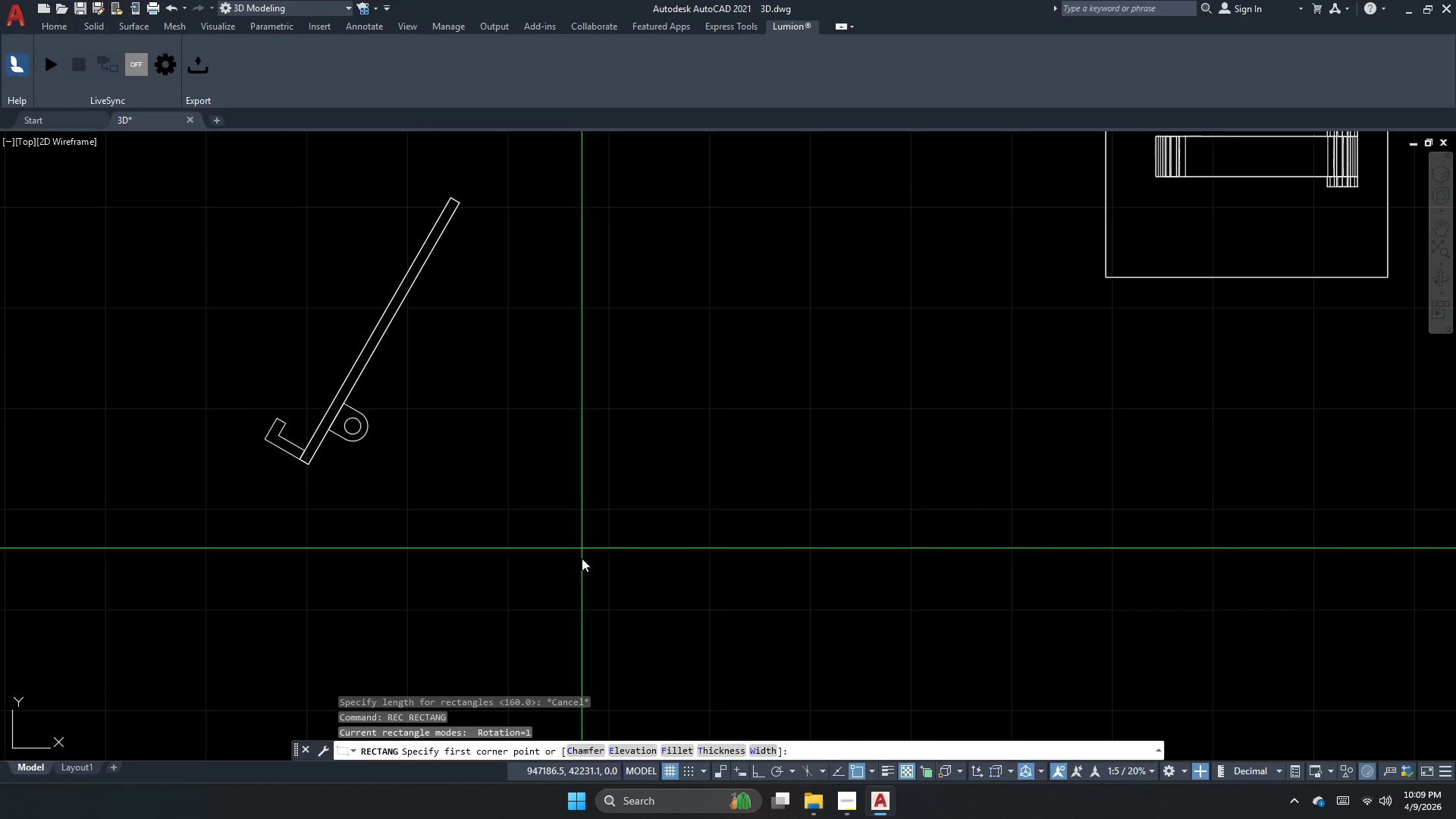 
left_click_drag(start_coordinate=[582, 558], to_coordinate=[620, 589])
 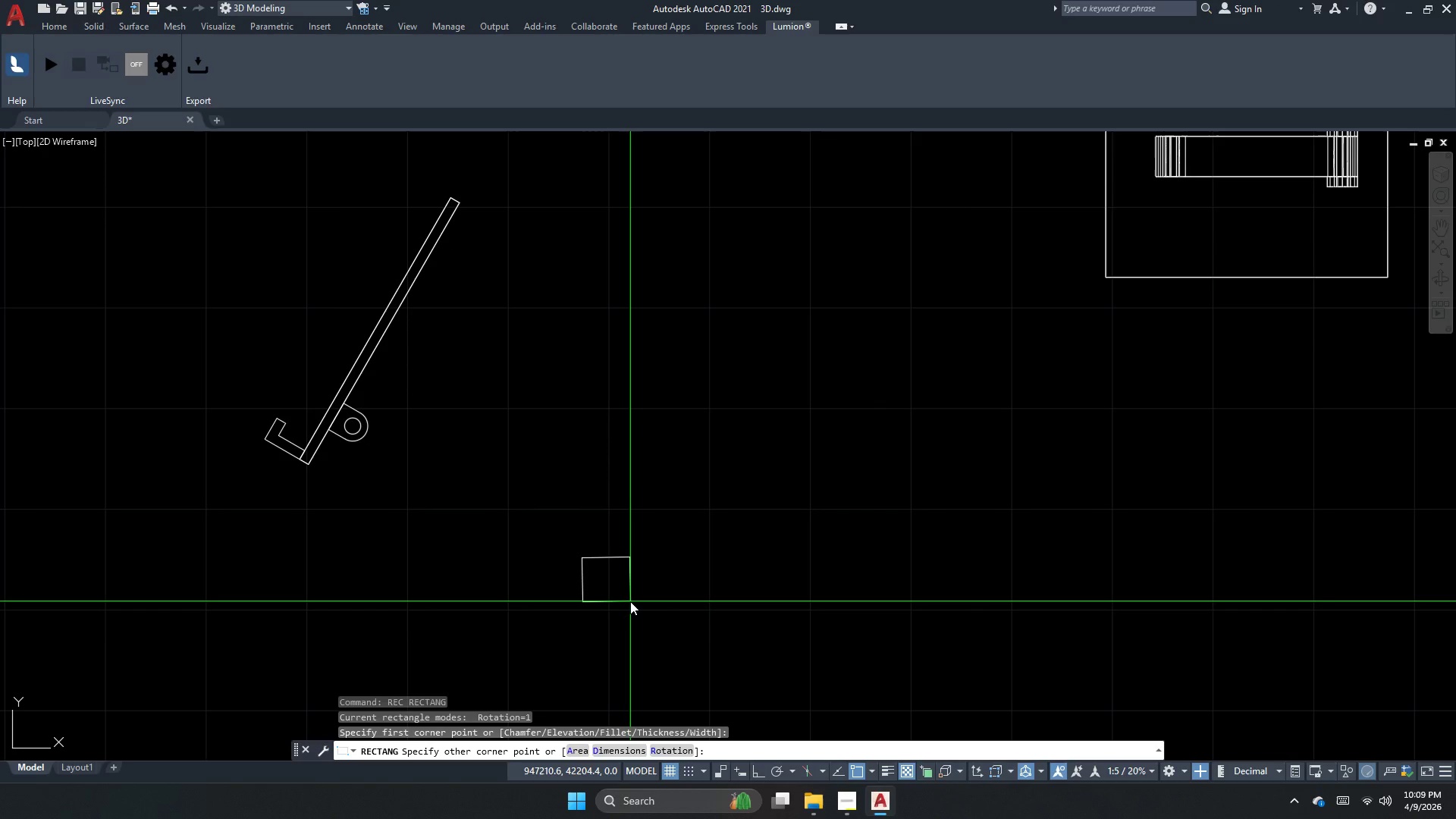 
key(R)
 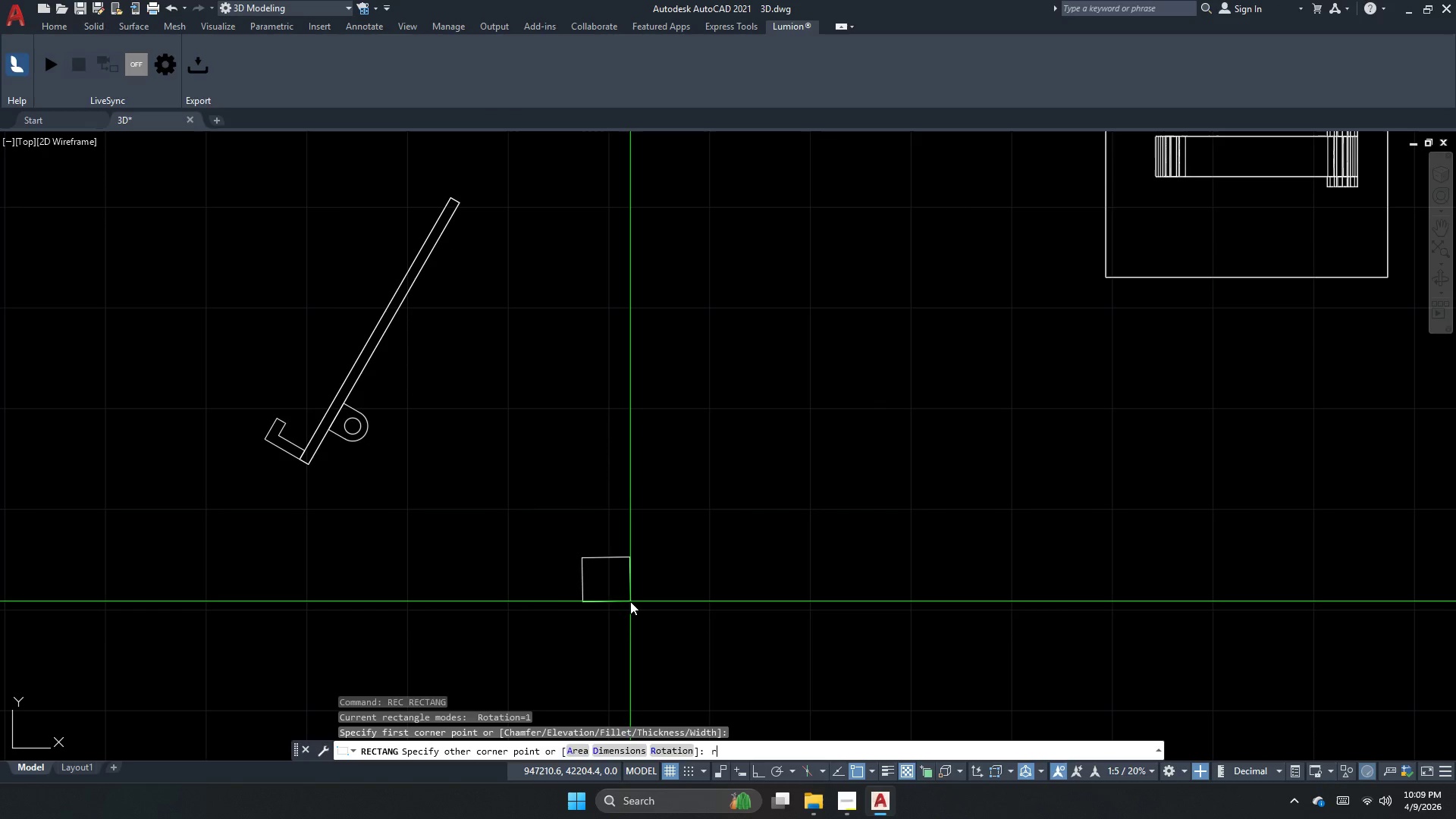 
key(Space)
 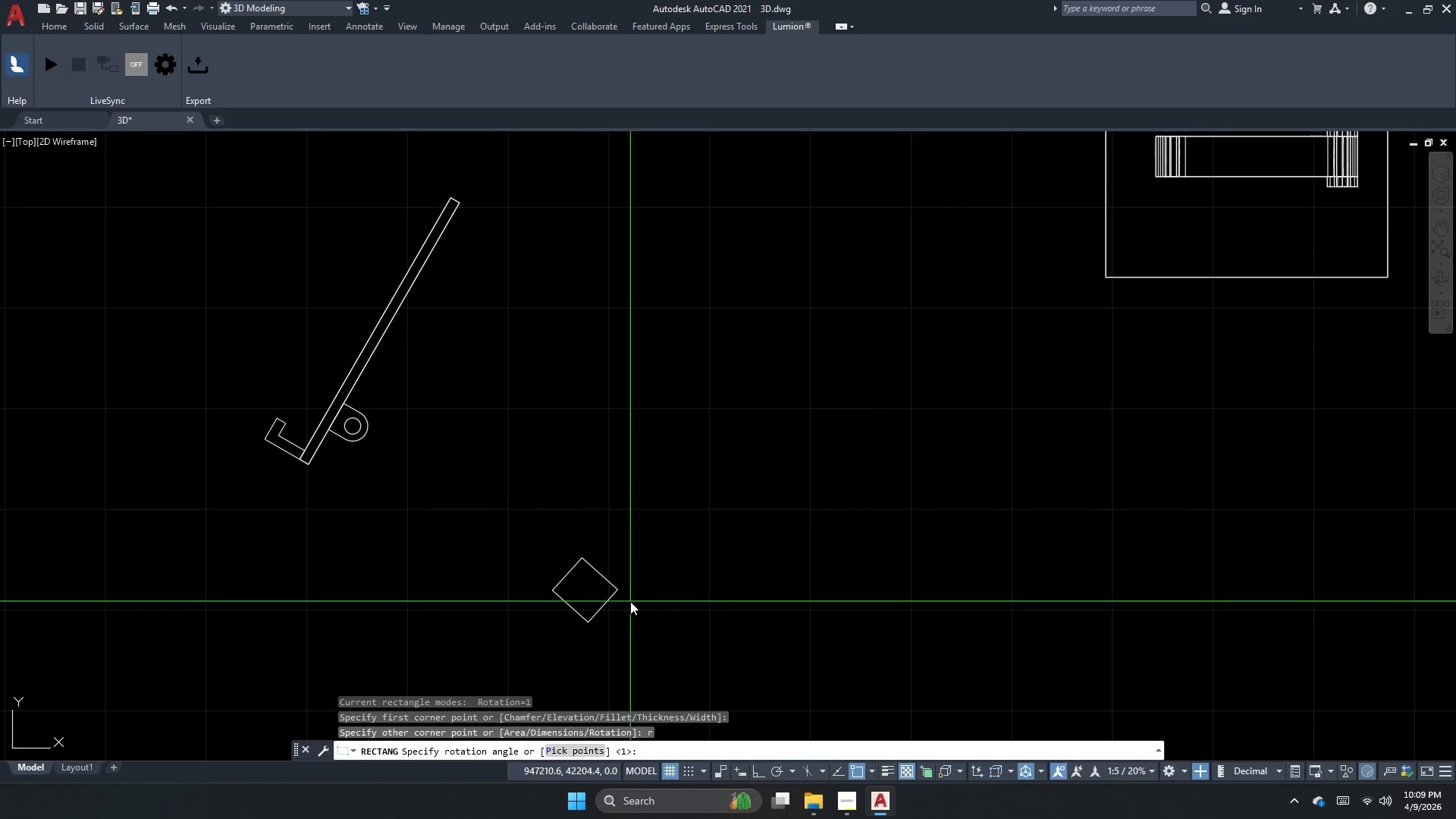 
key(Numpad0)
 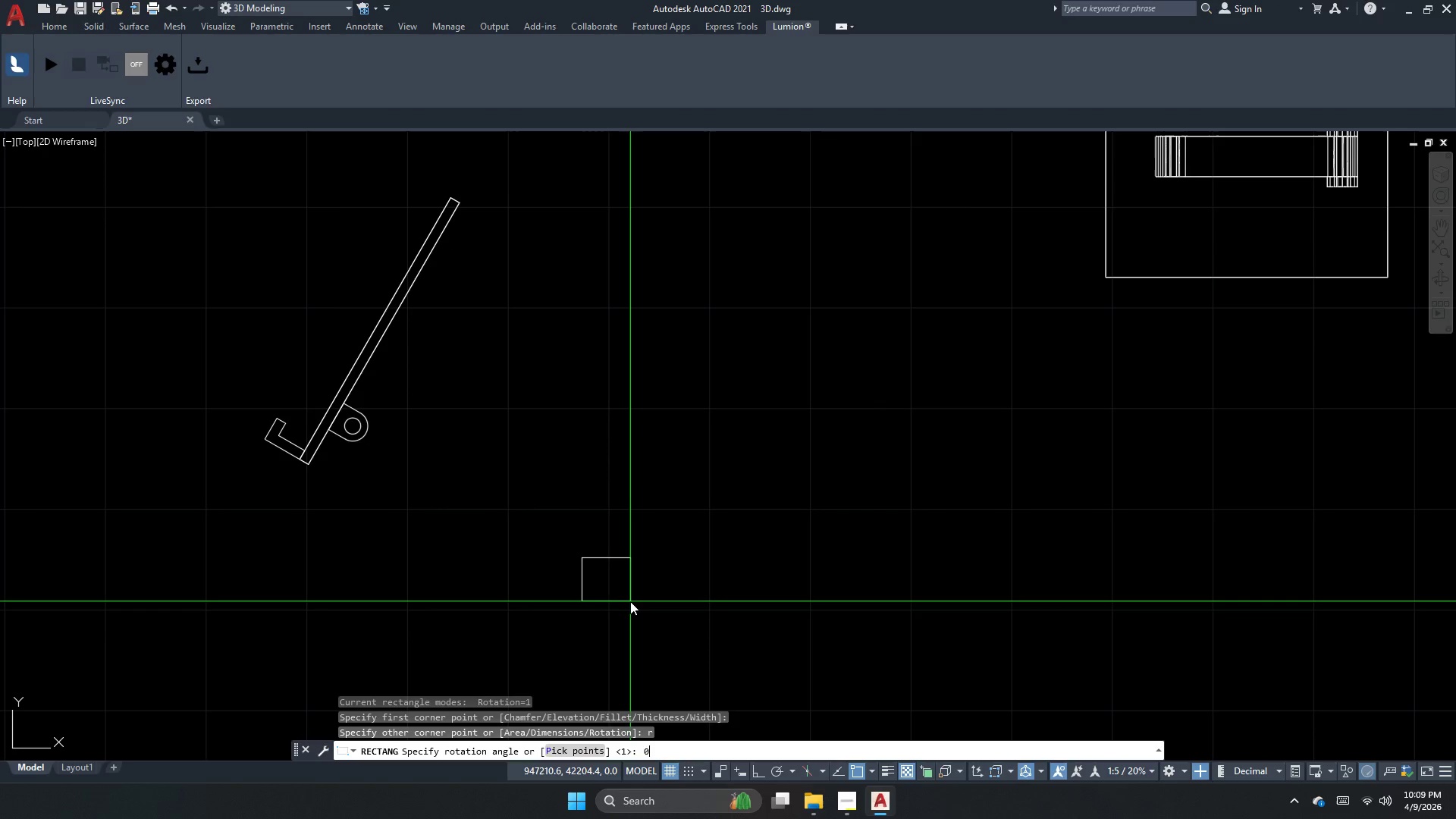 
key(NumpadEnter)
 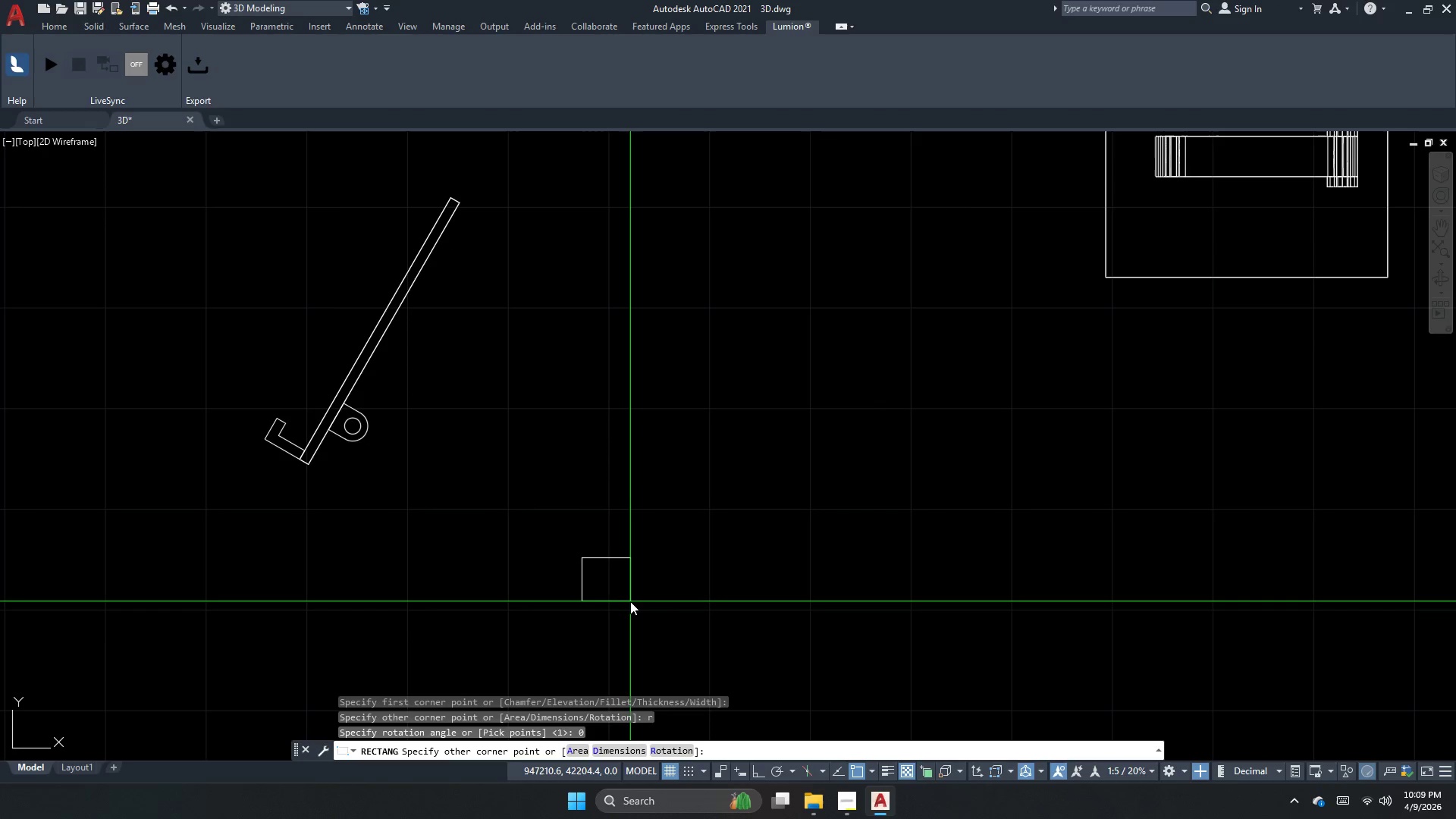 
key(D)
 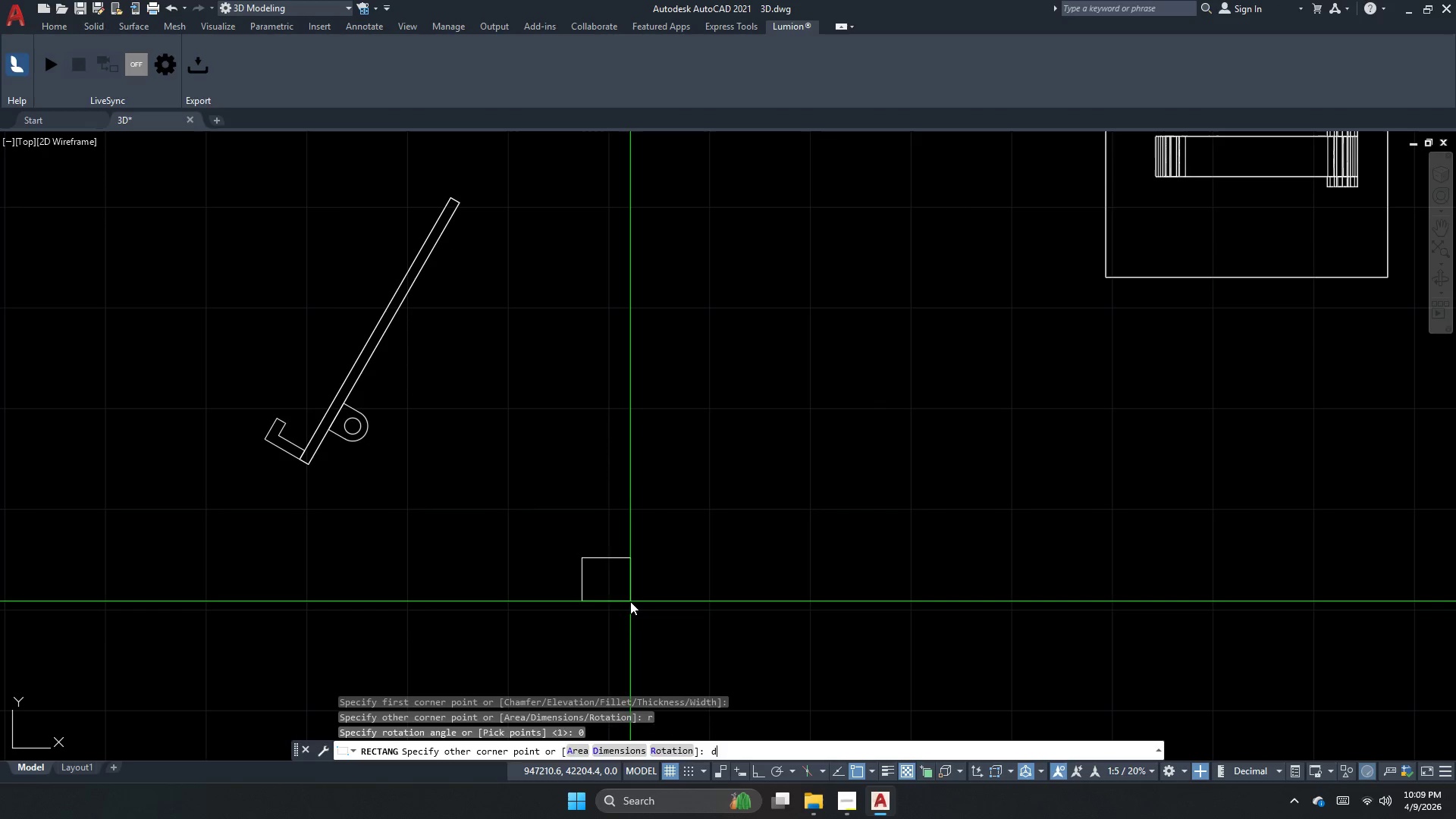 
key(Space)
 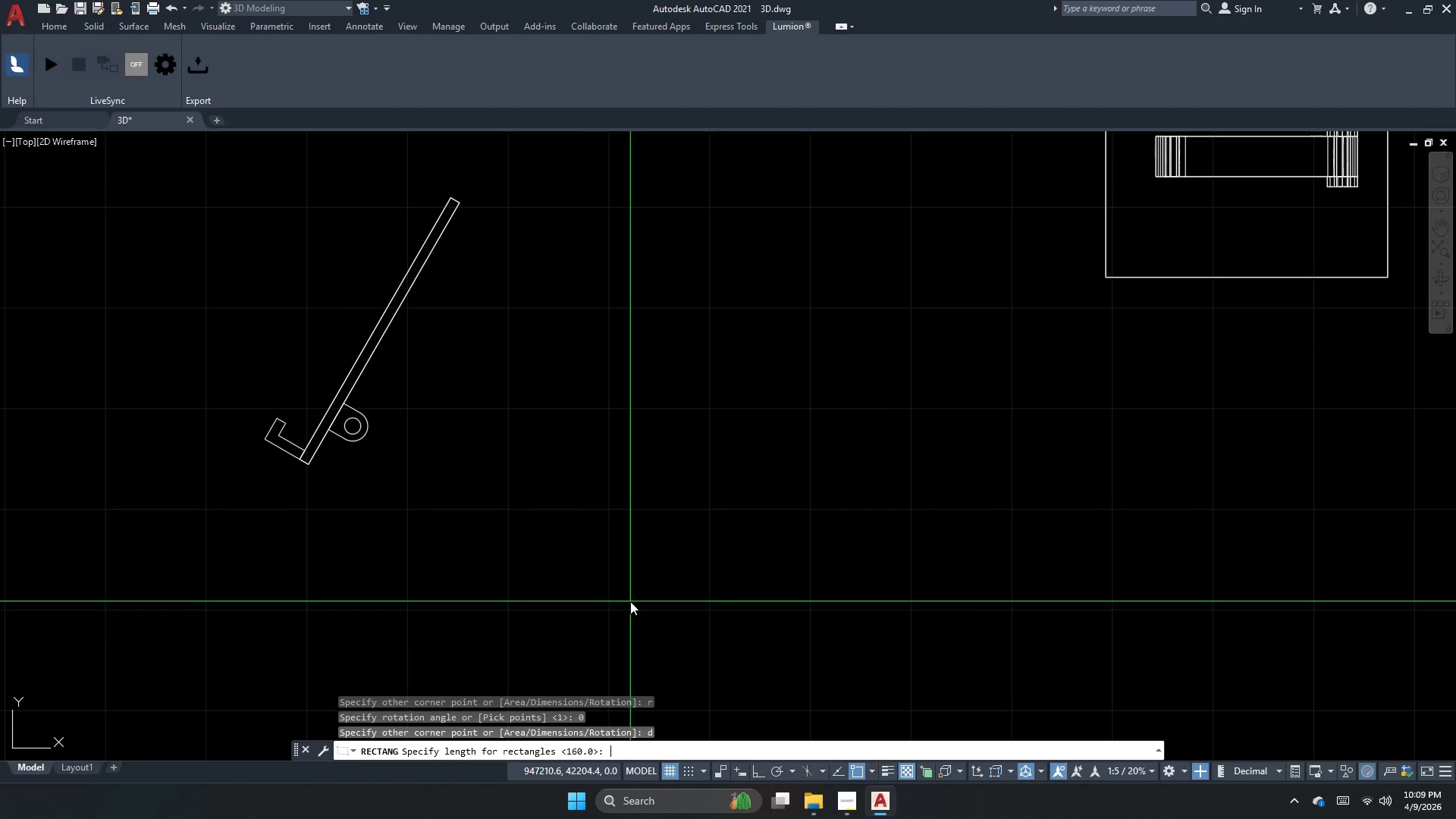 
key(Space)
 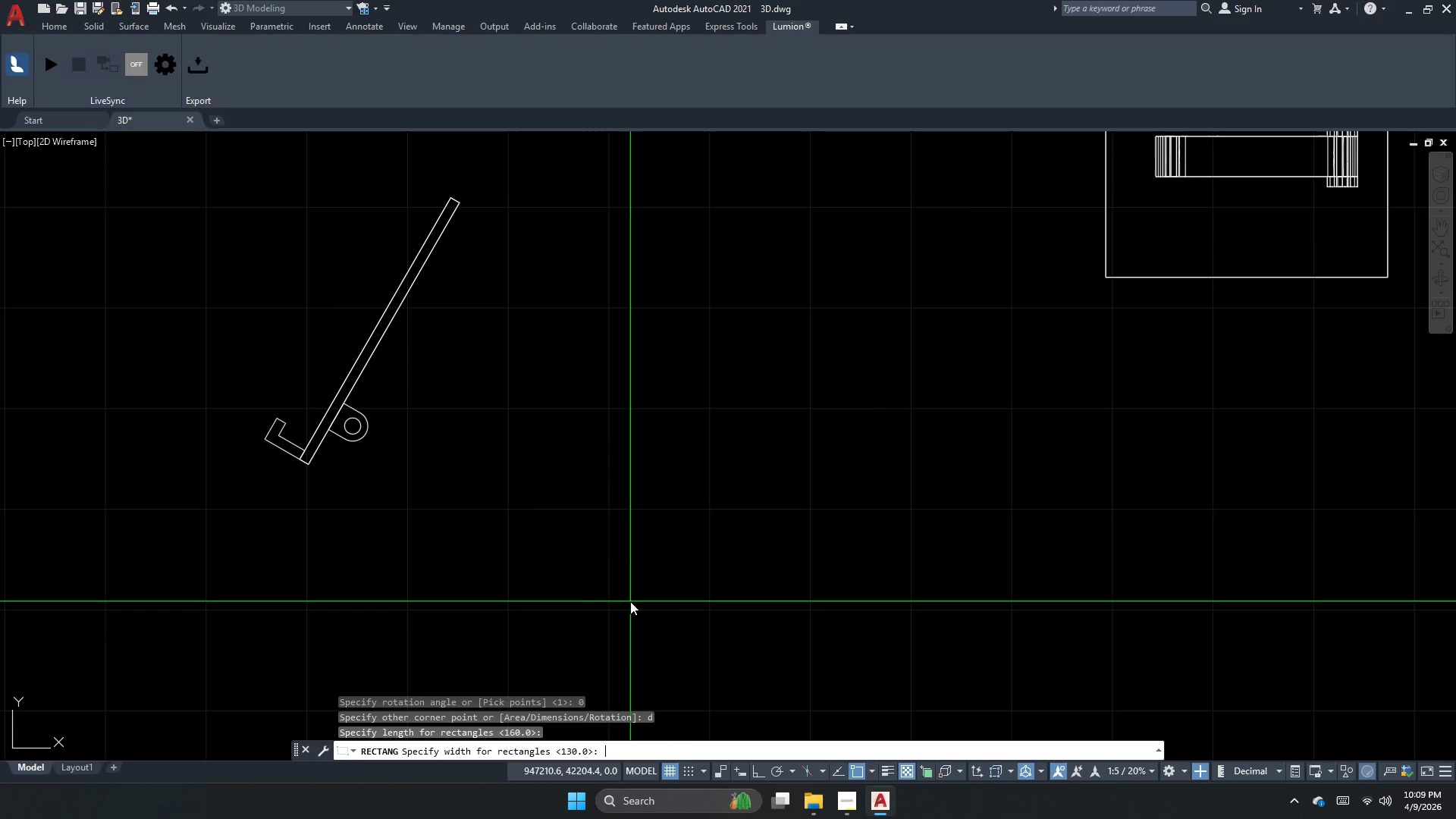 
key(Space)
 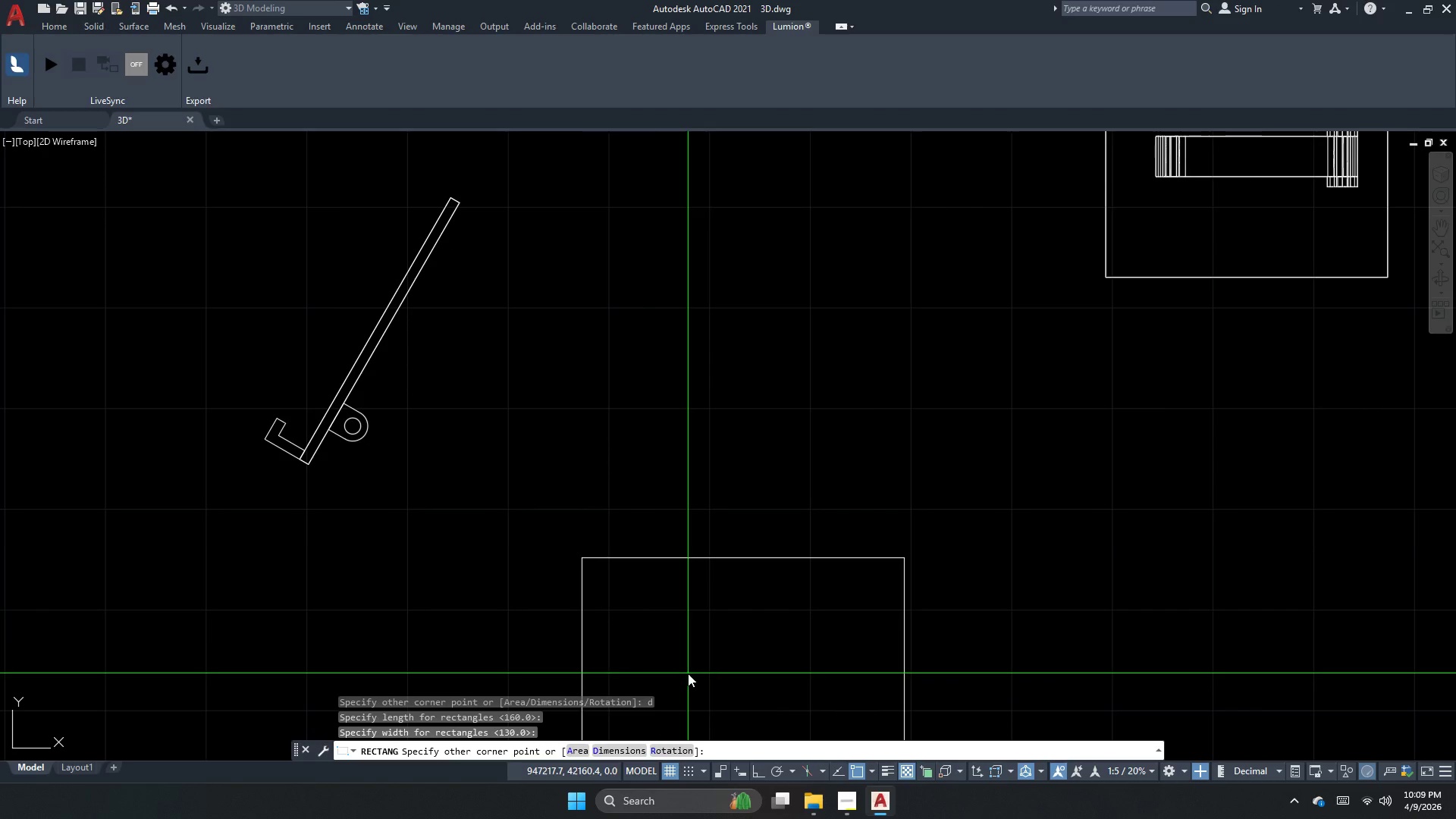 
left_click_drag(start_coordinate=[844, 521], to_coordinate=[844, 526])
 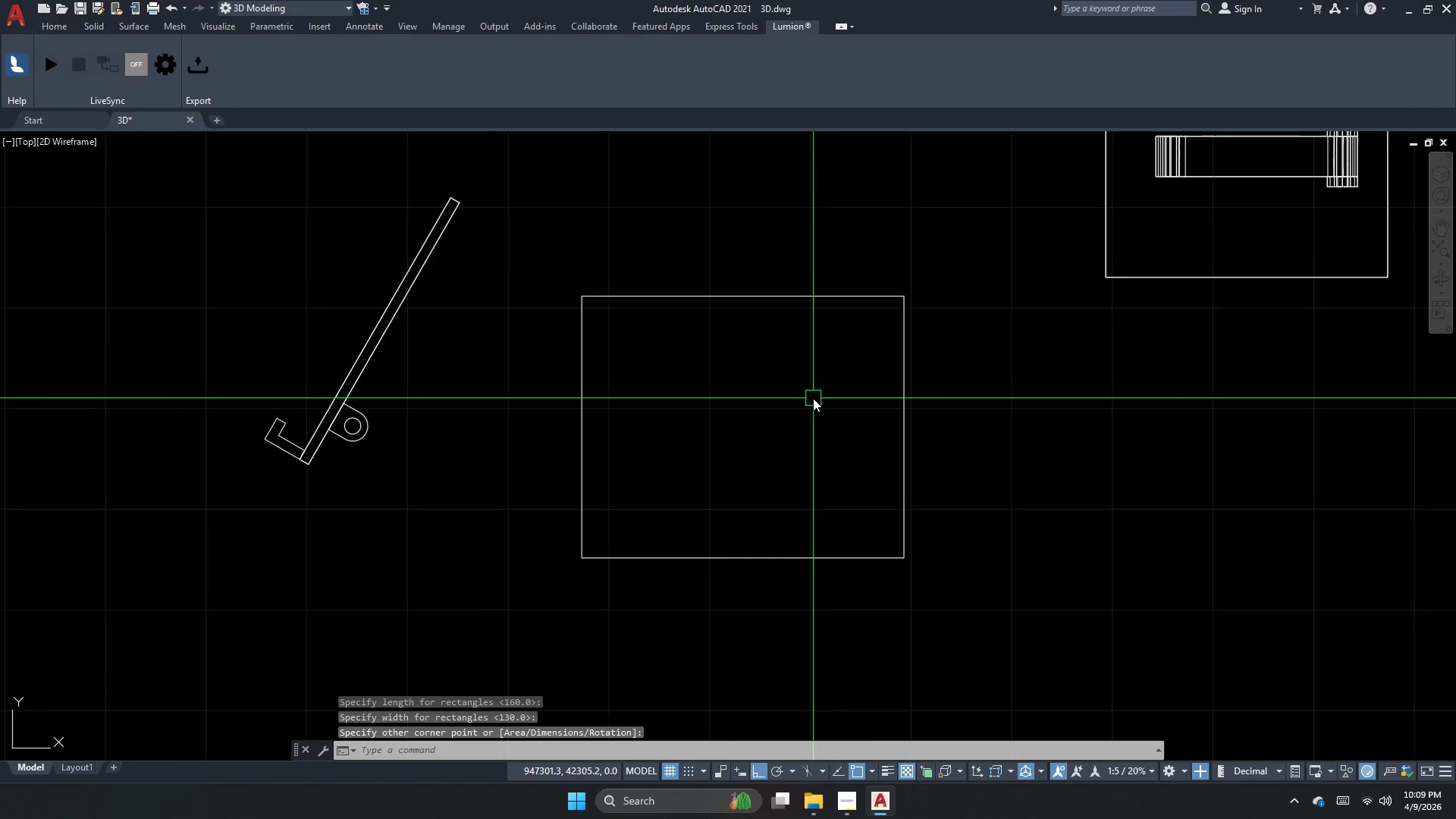 
left_click_drag(start_coordinate=[809, 394], to_coordinate=[780, 369])
 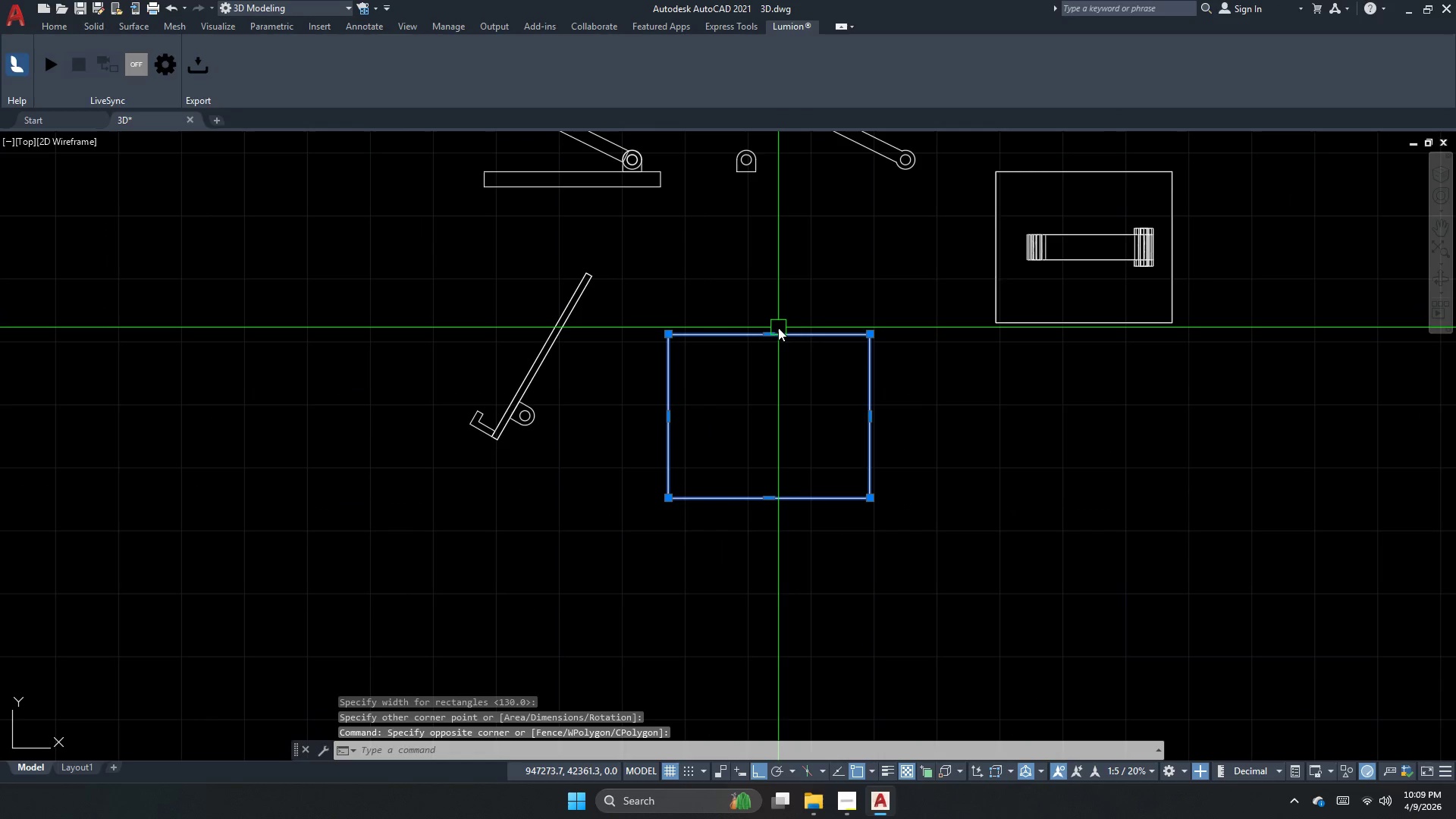 
scroll: coordinate [813, 398], scroll_direction: down, amount: 1.0
 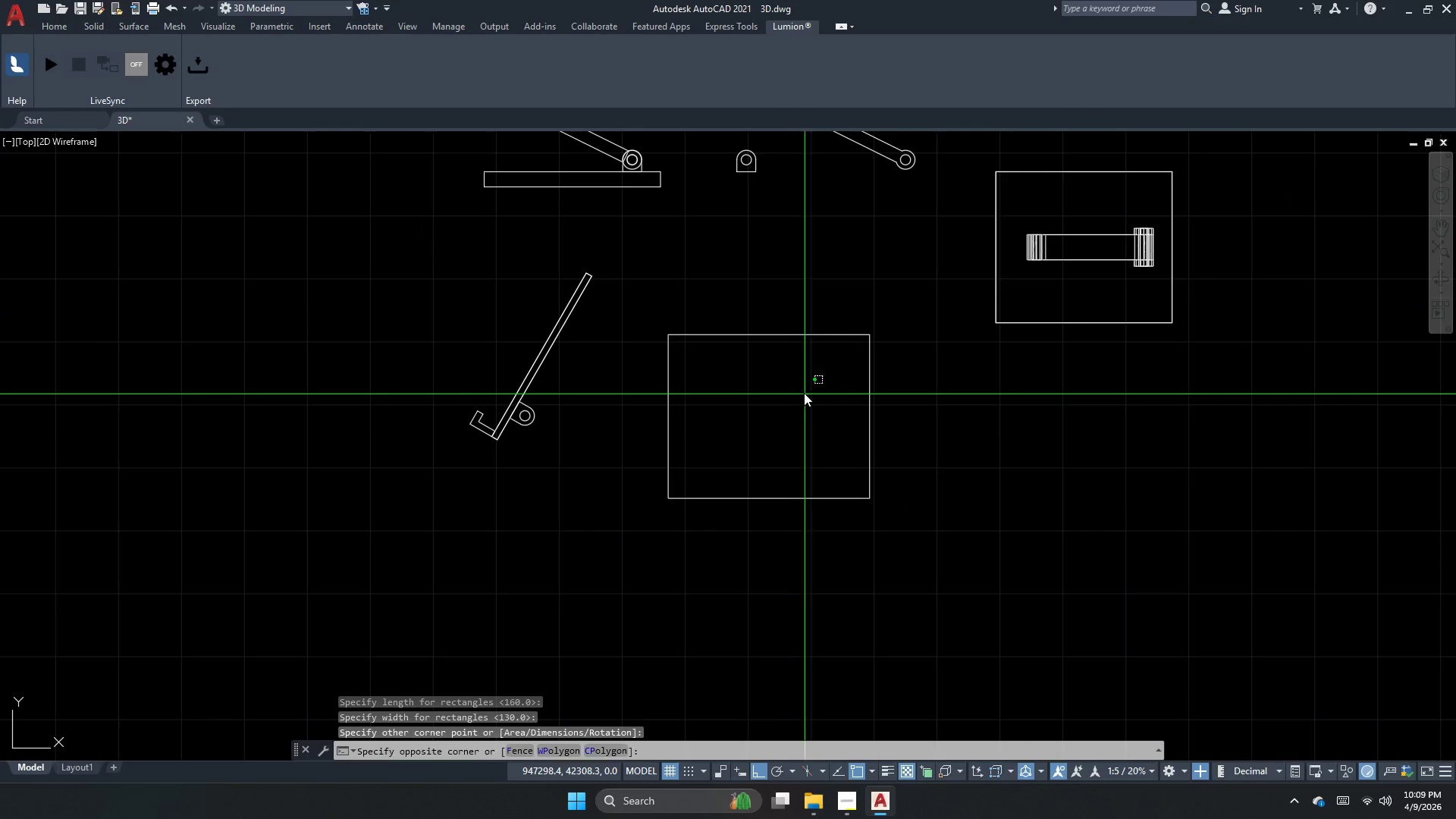 
double_click([778, 328])
 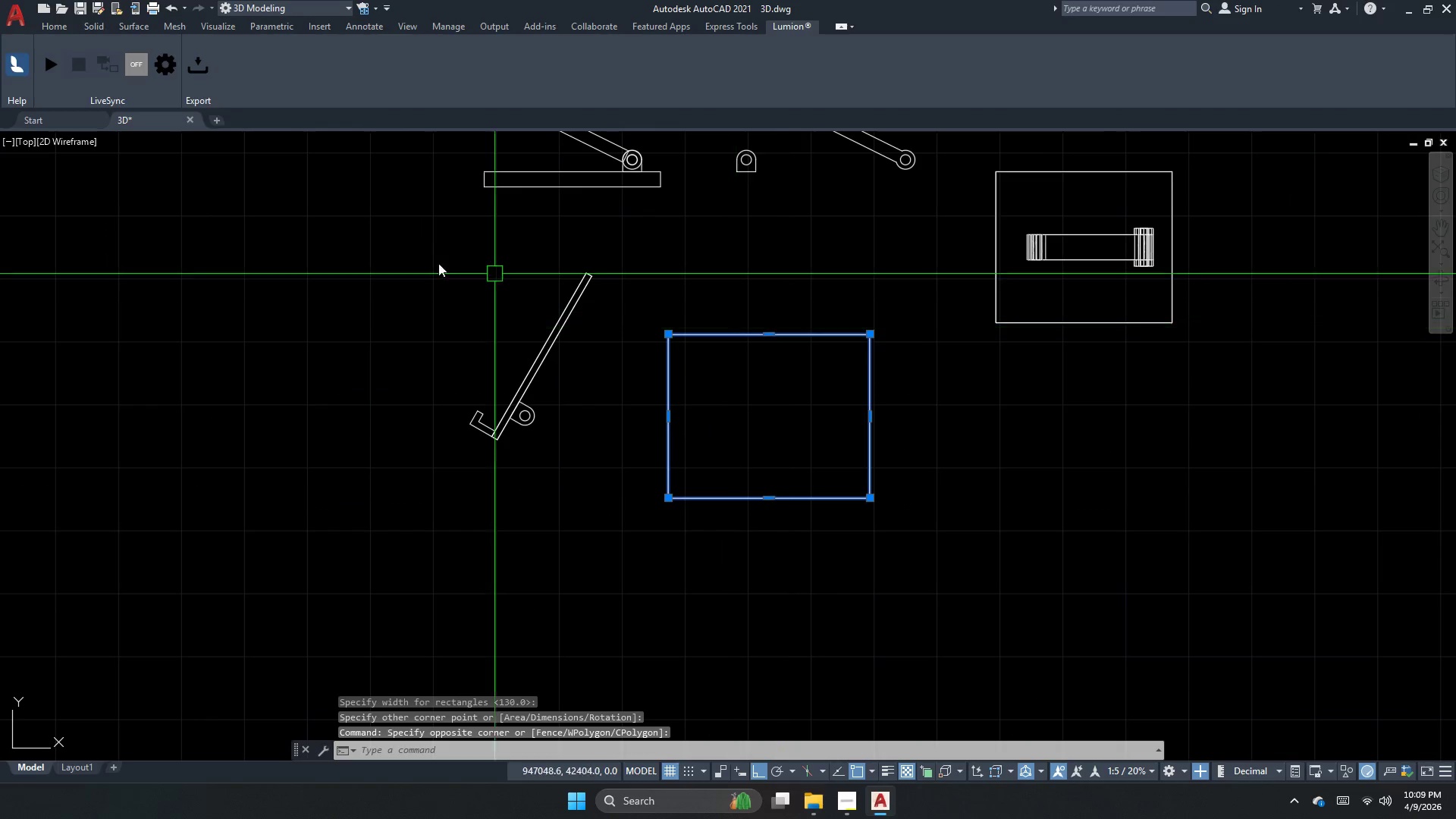 
key(Escape)
 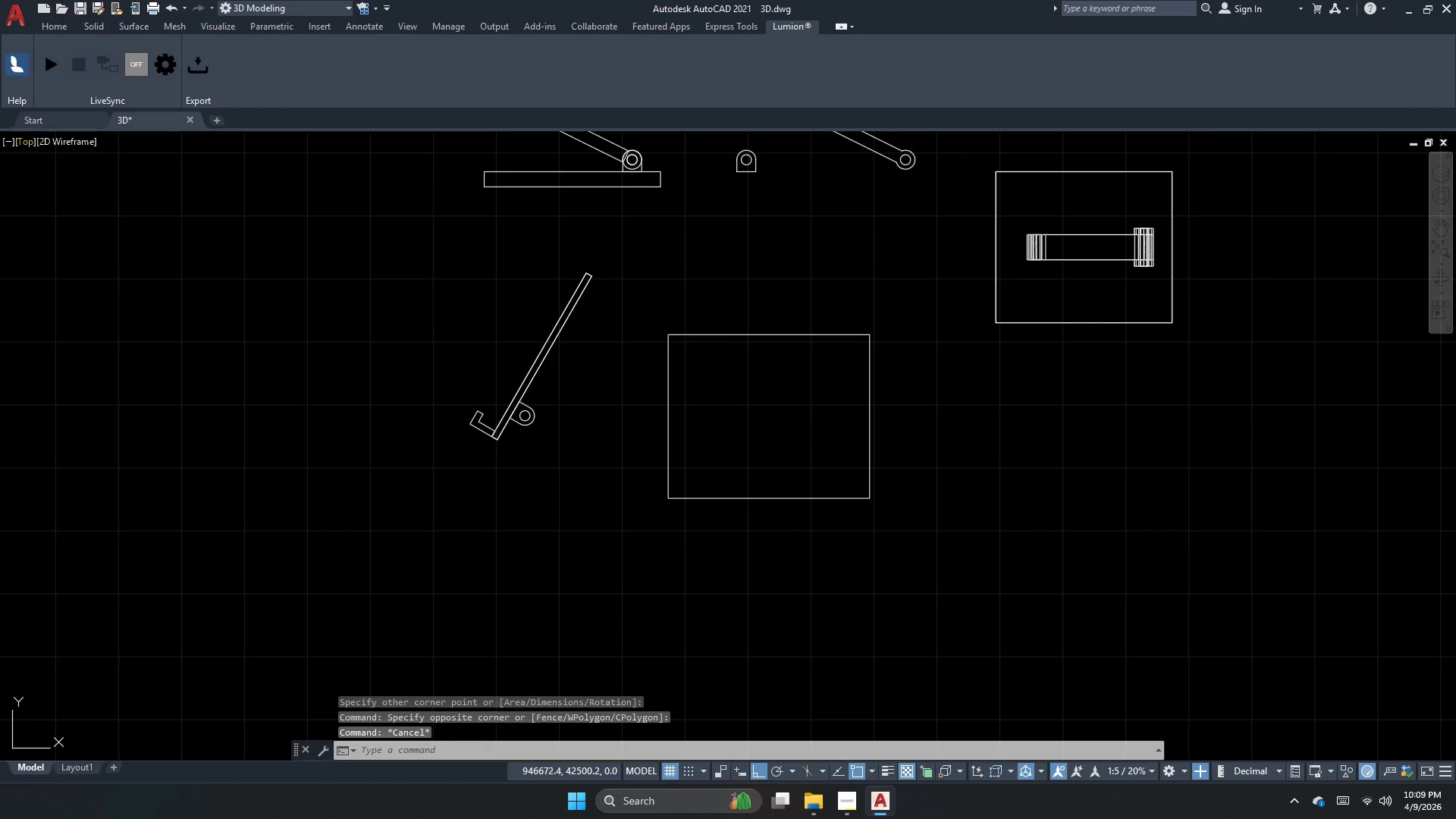 
left_click([28, 146])
 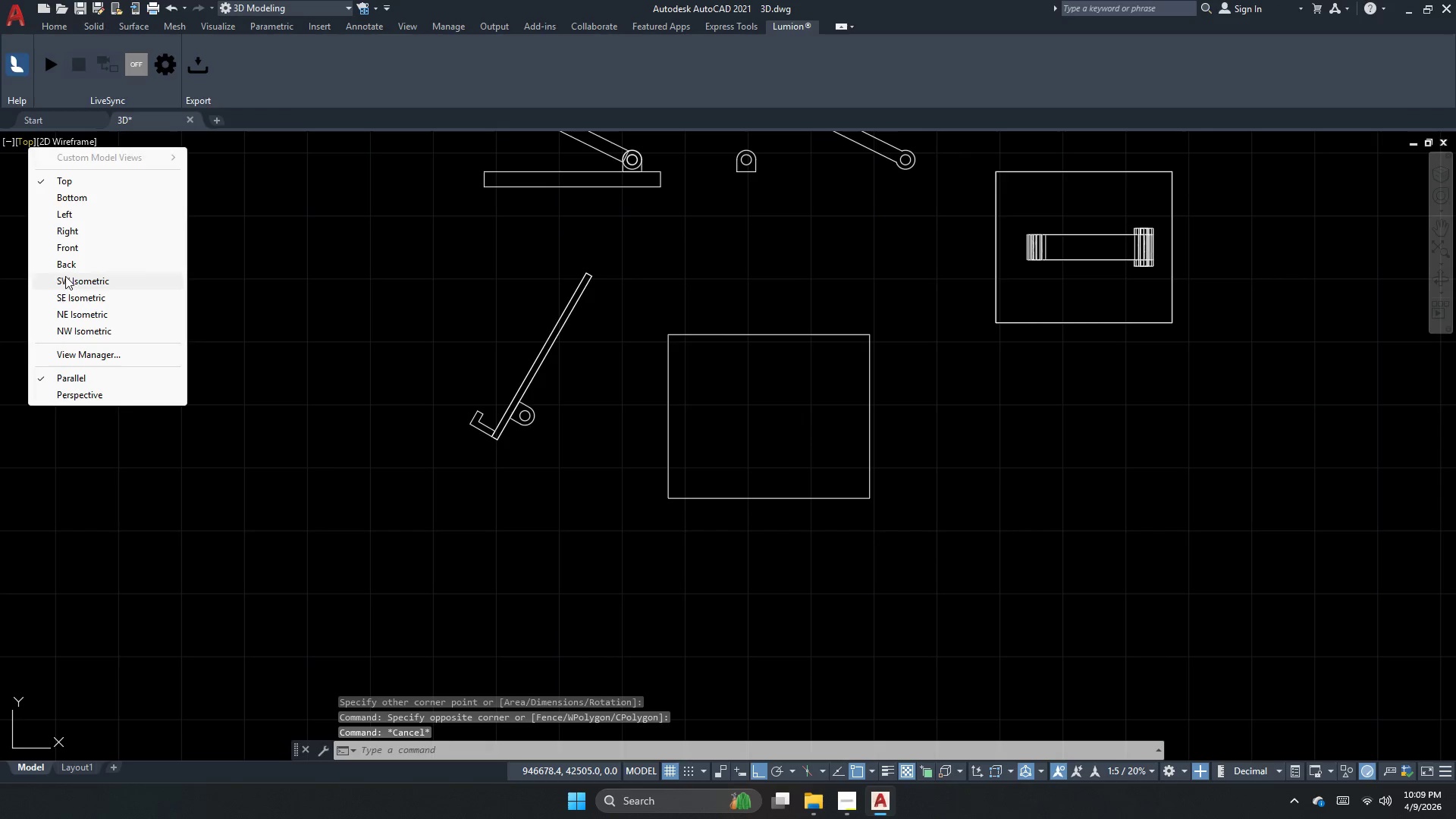 
left_click([73, 283])
 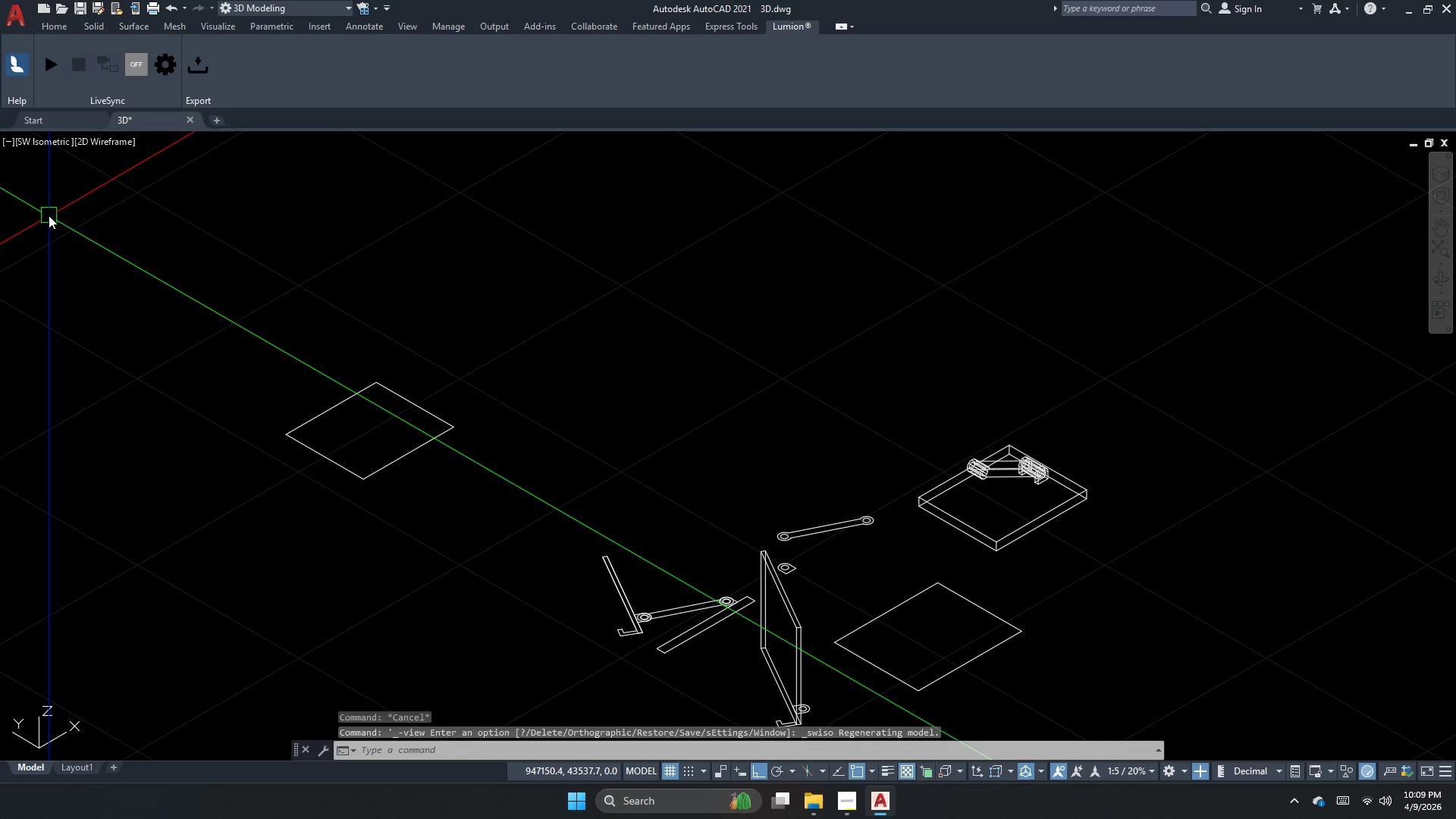 
wait(5.02)
 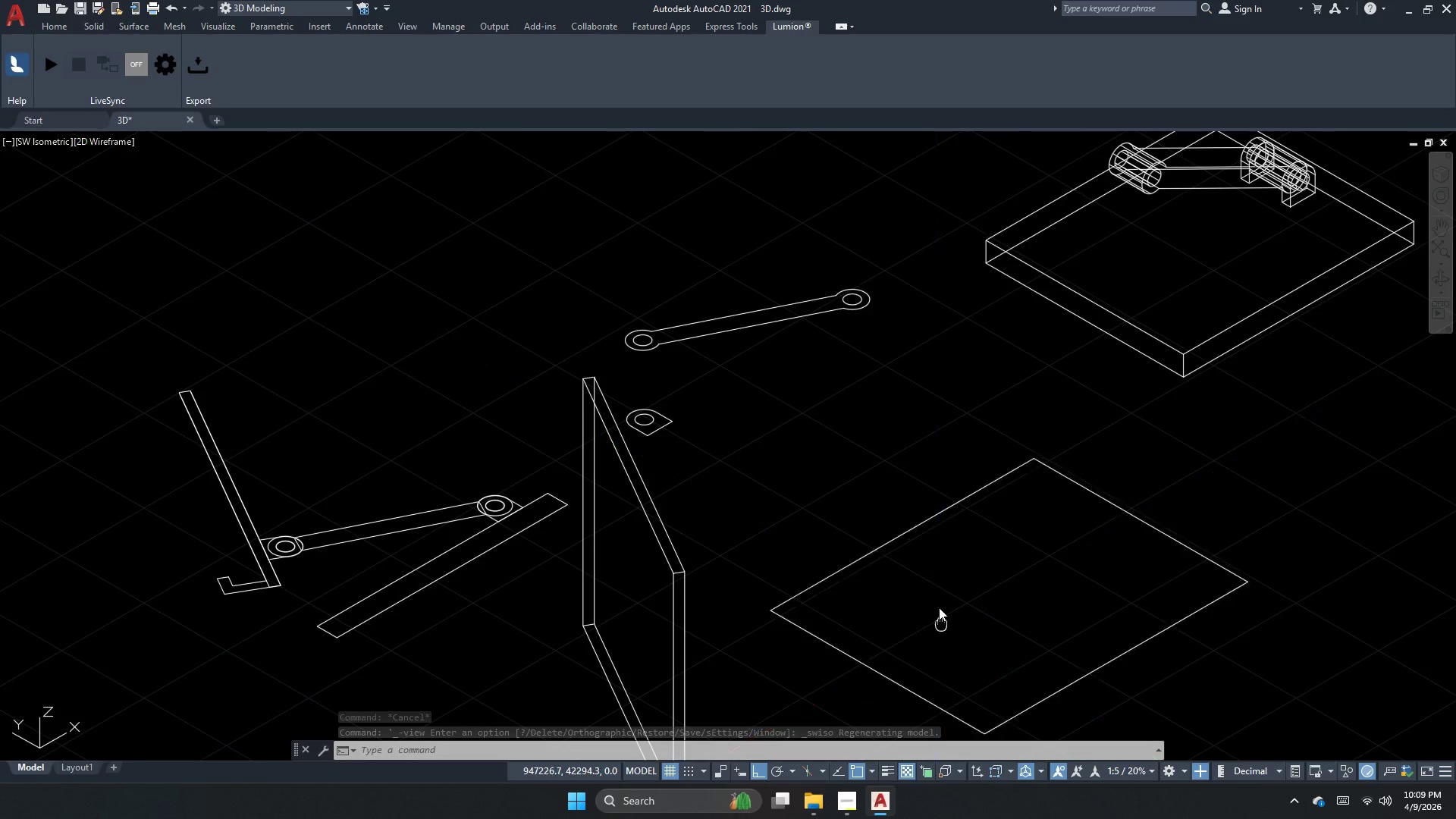 
key(Escape)
 